 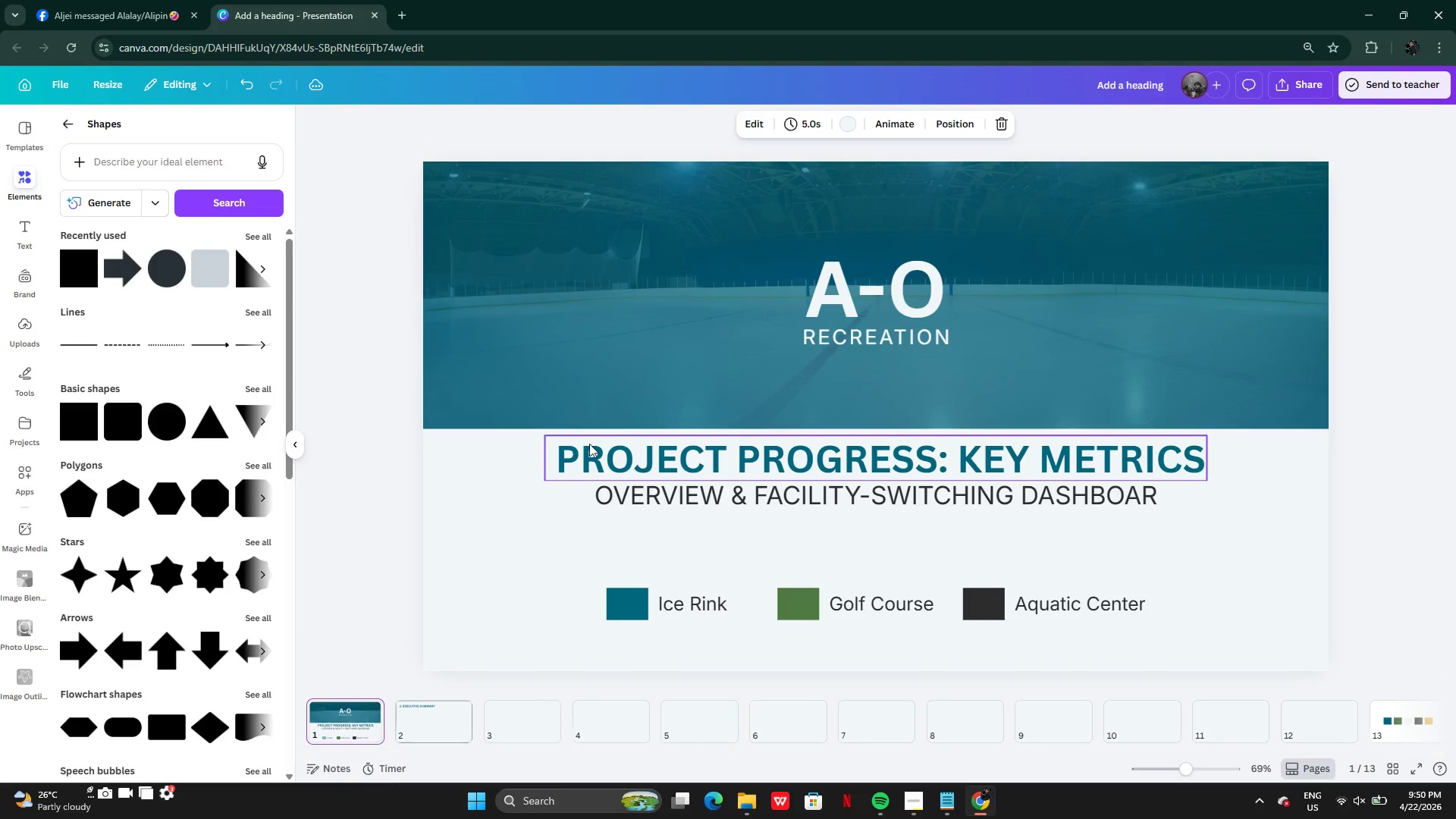 
left_click([719, 494])
 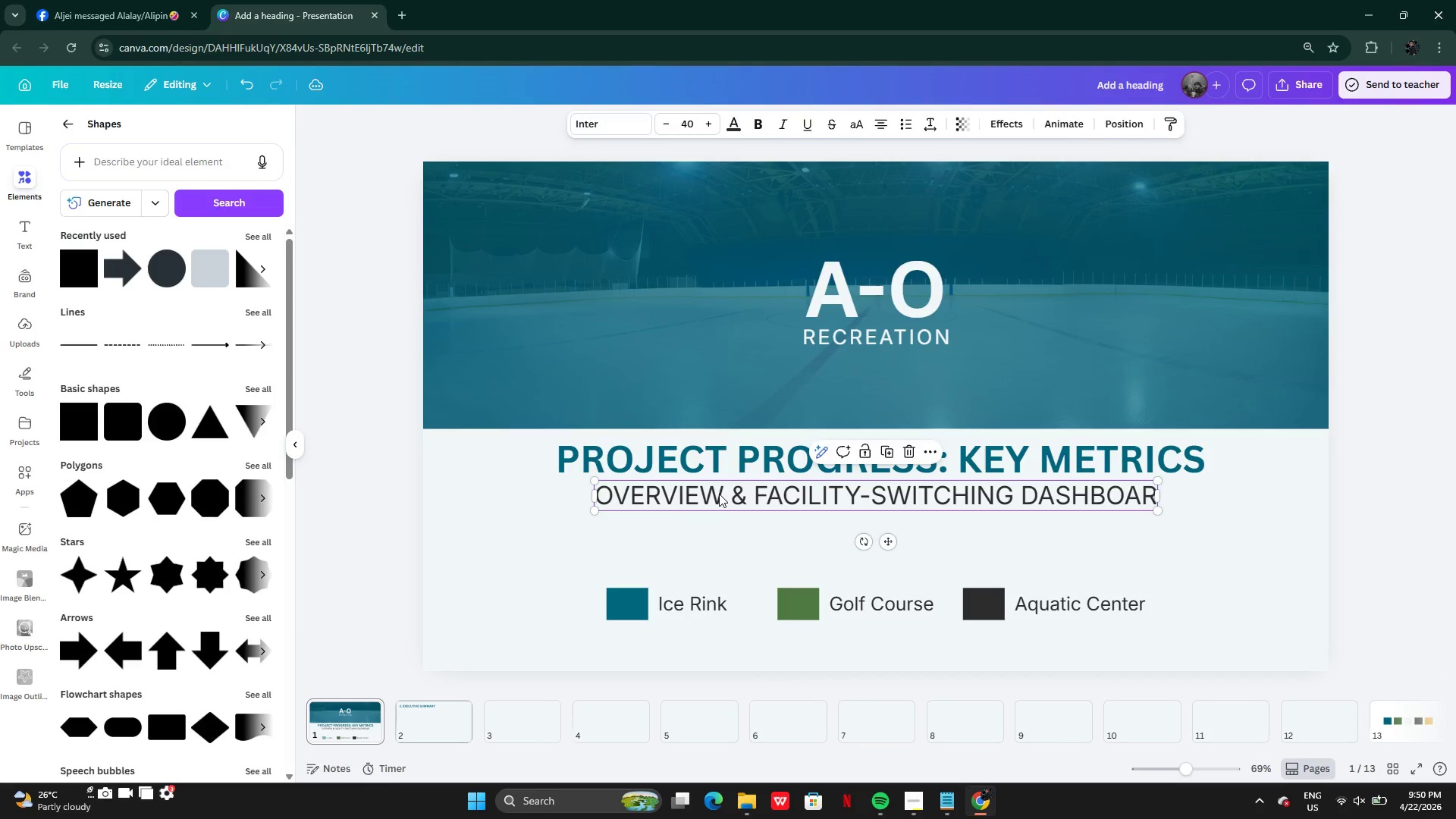 
hold_key(key=ControlLeft, duration=0.66)
 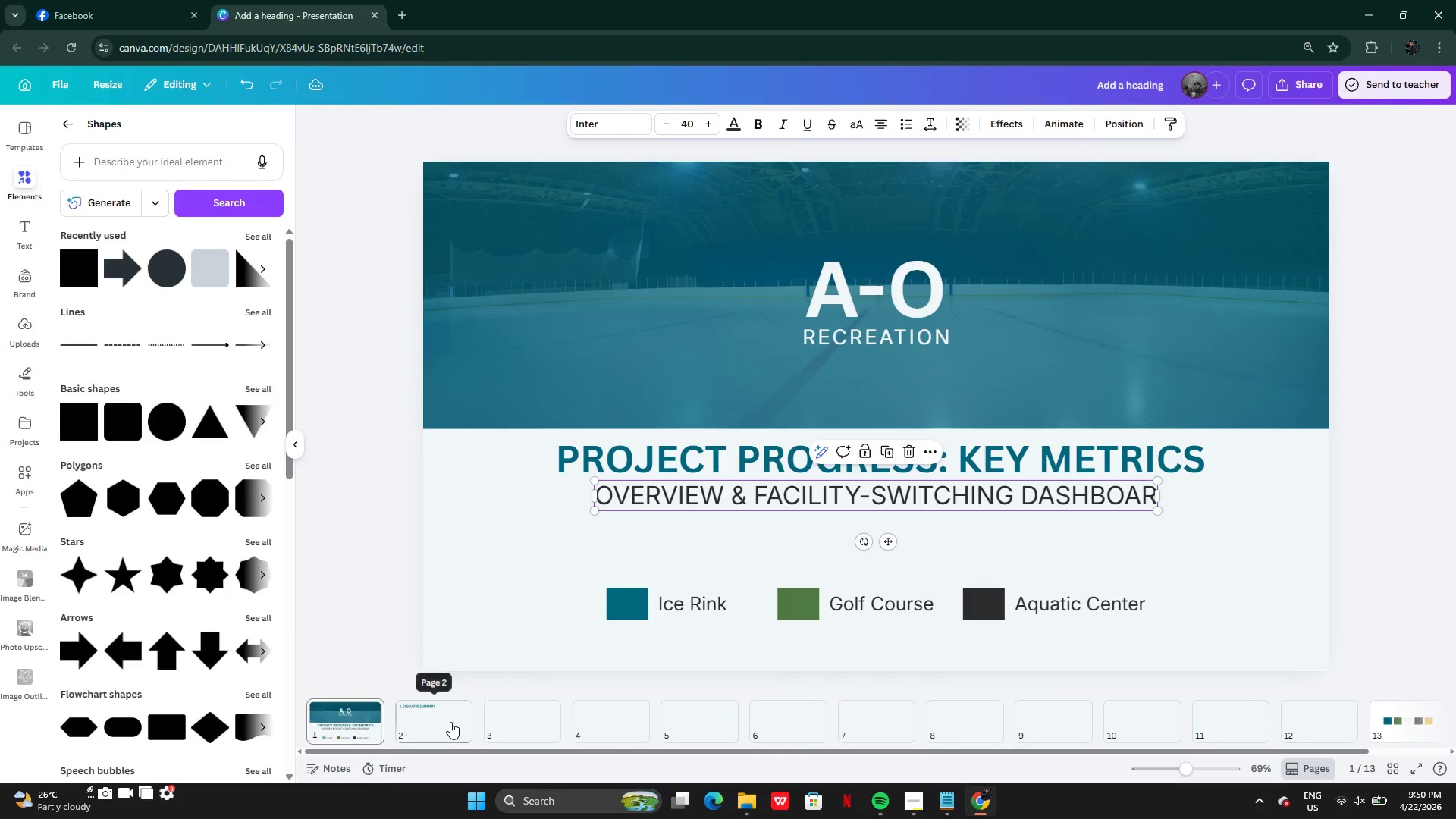 
key(C)
 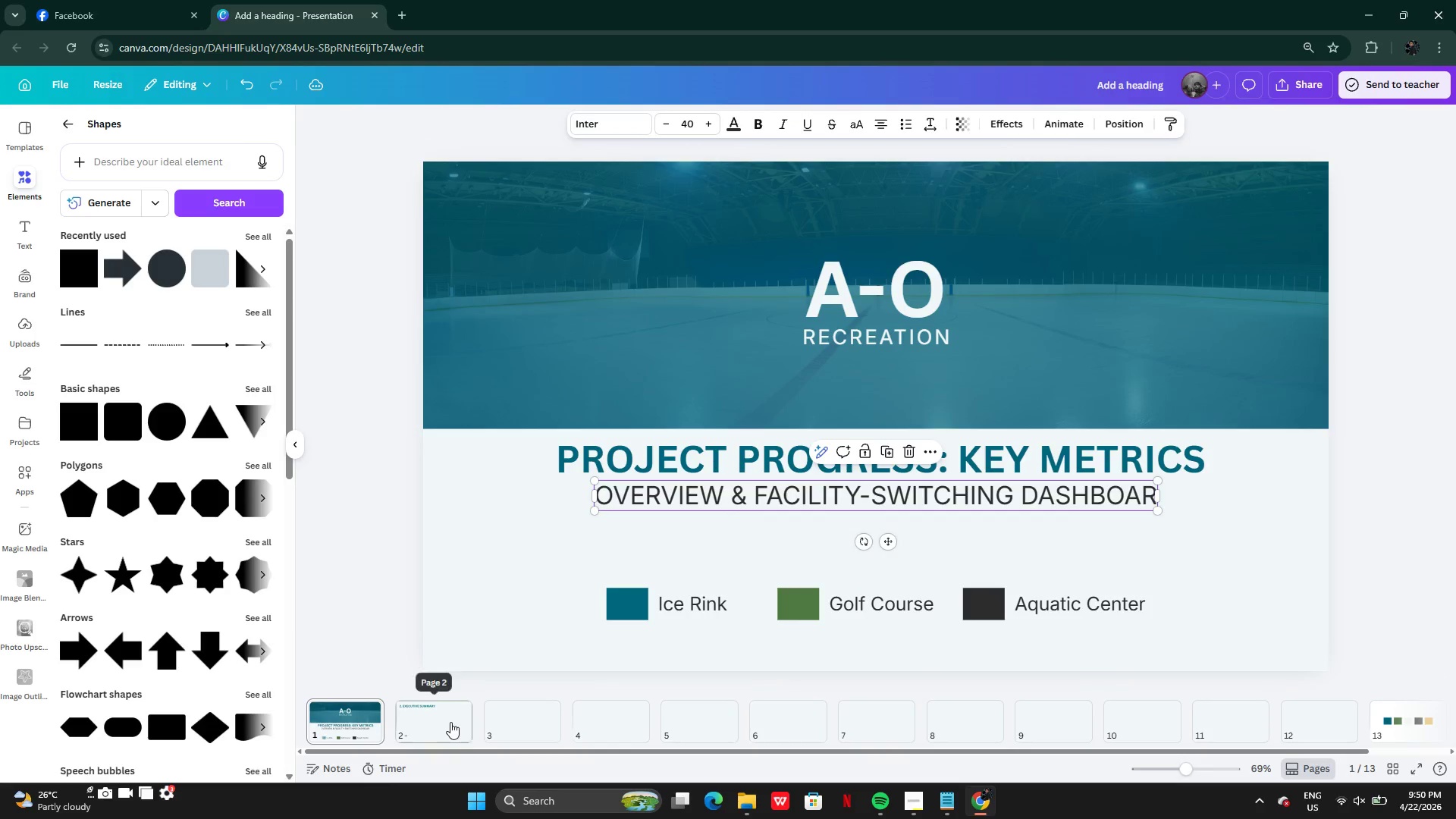 
left_click([450, 722])
 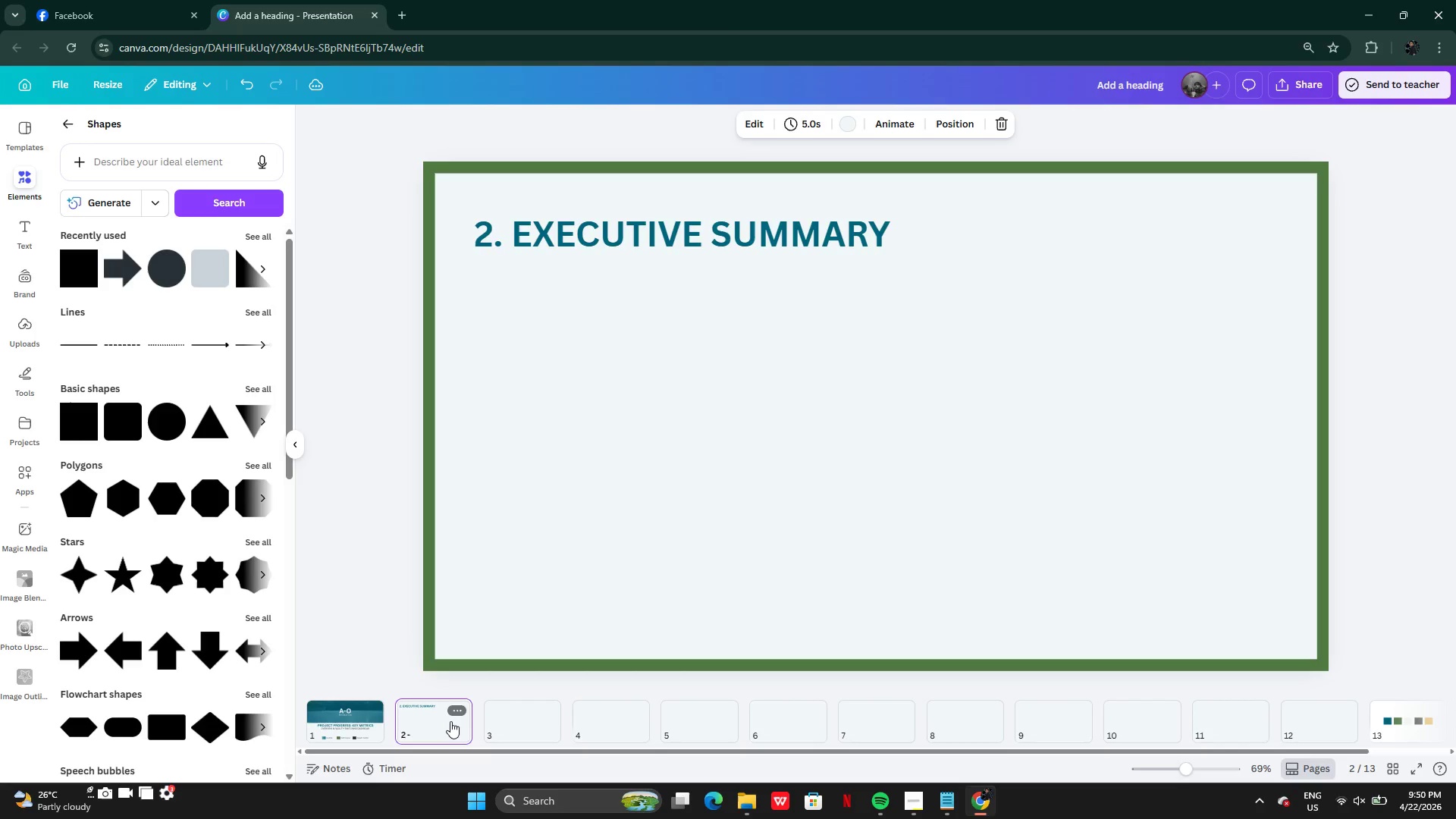 
hold_key(key=ControlLeft, duration=0.52)
 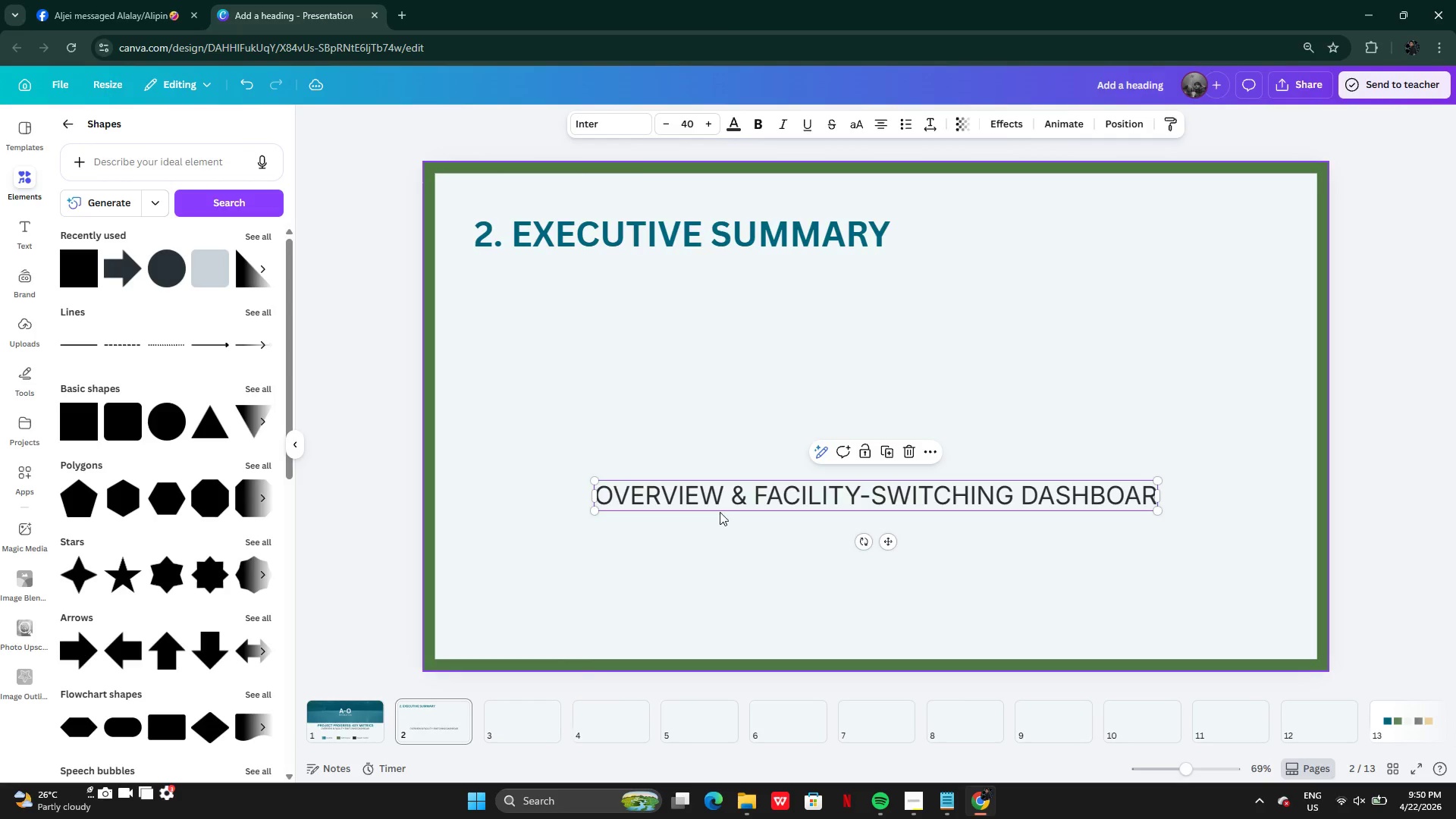 
left_click_drag(start_coordinate=[714, 497], to_coordinate=[595, 294])
 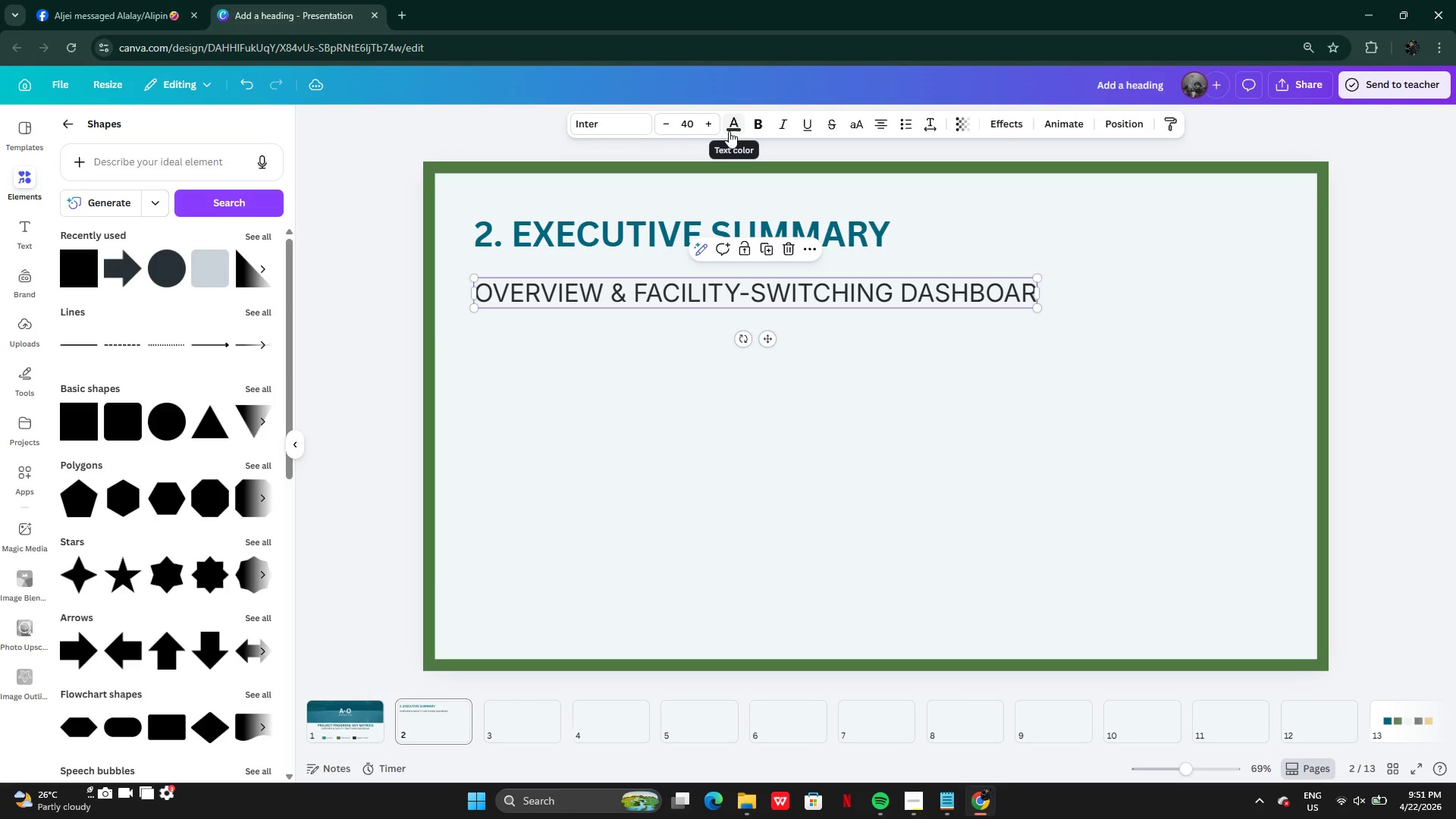 
left_click([692, 130])
 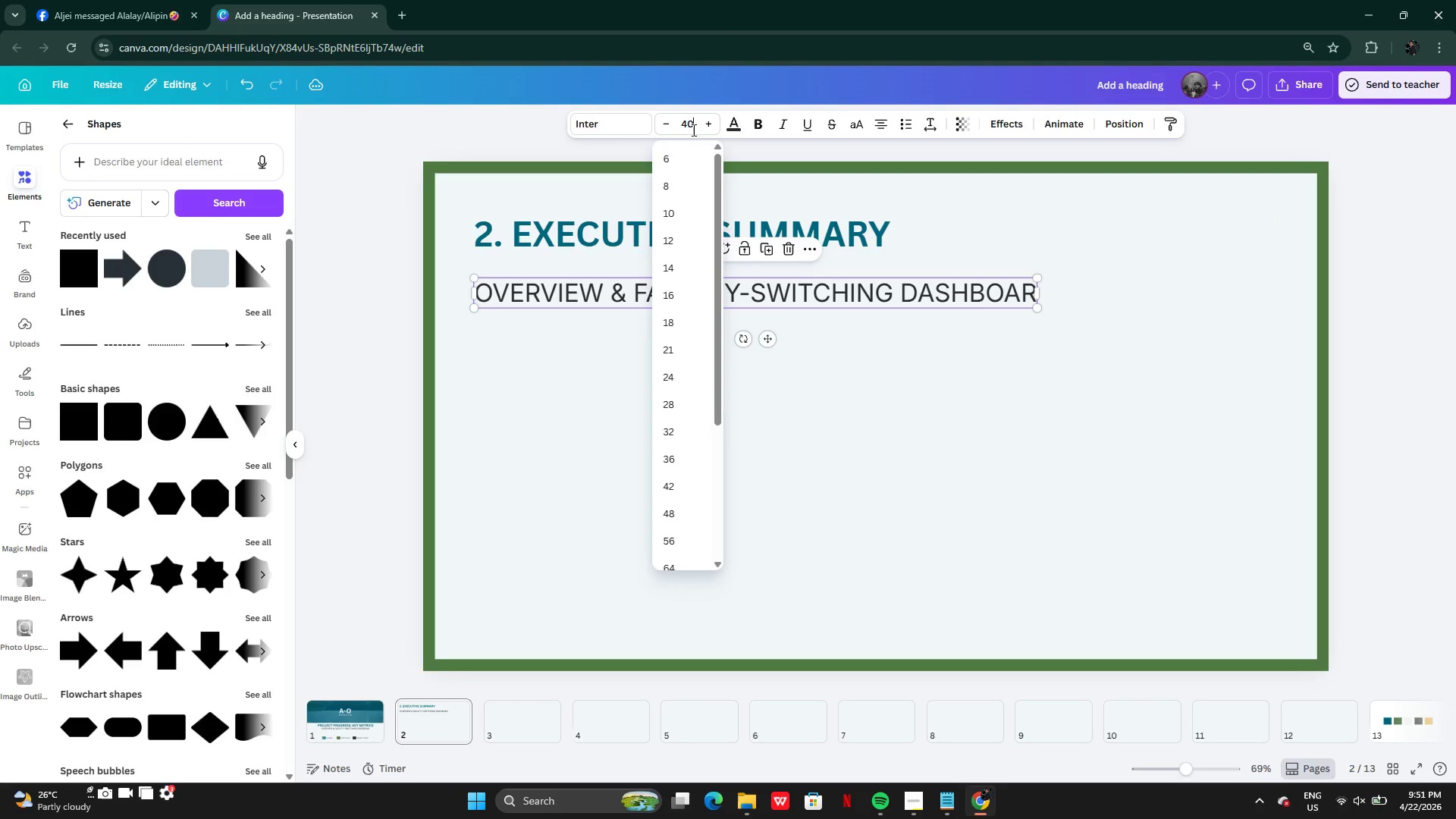 
left_click_drag(start_coordinate=[692, 130], to_coordinate=[677, 130])
 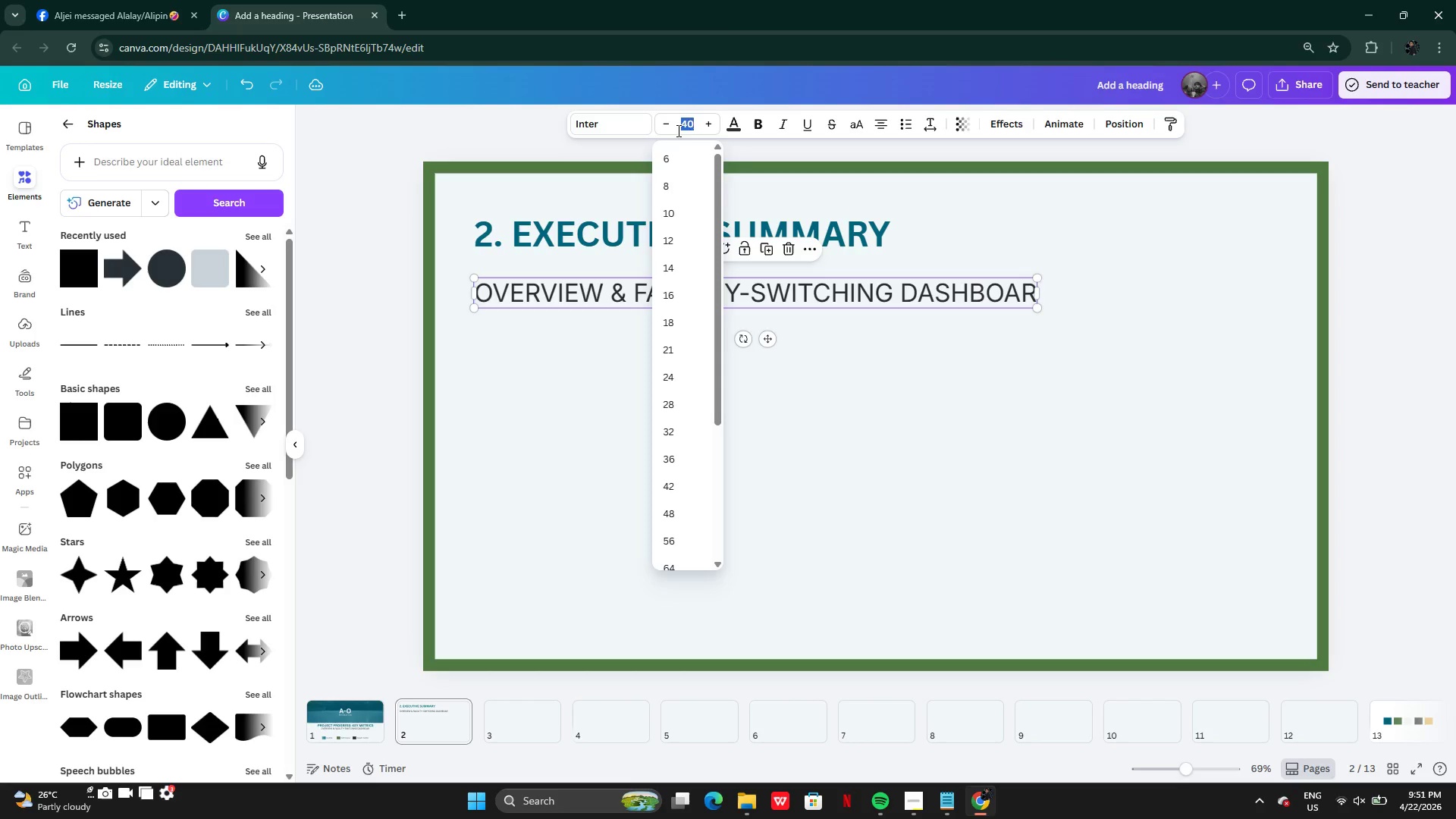 
left_click([1010, 380])
 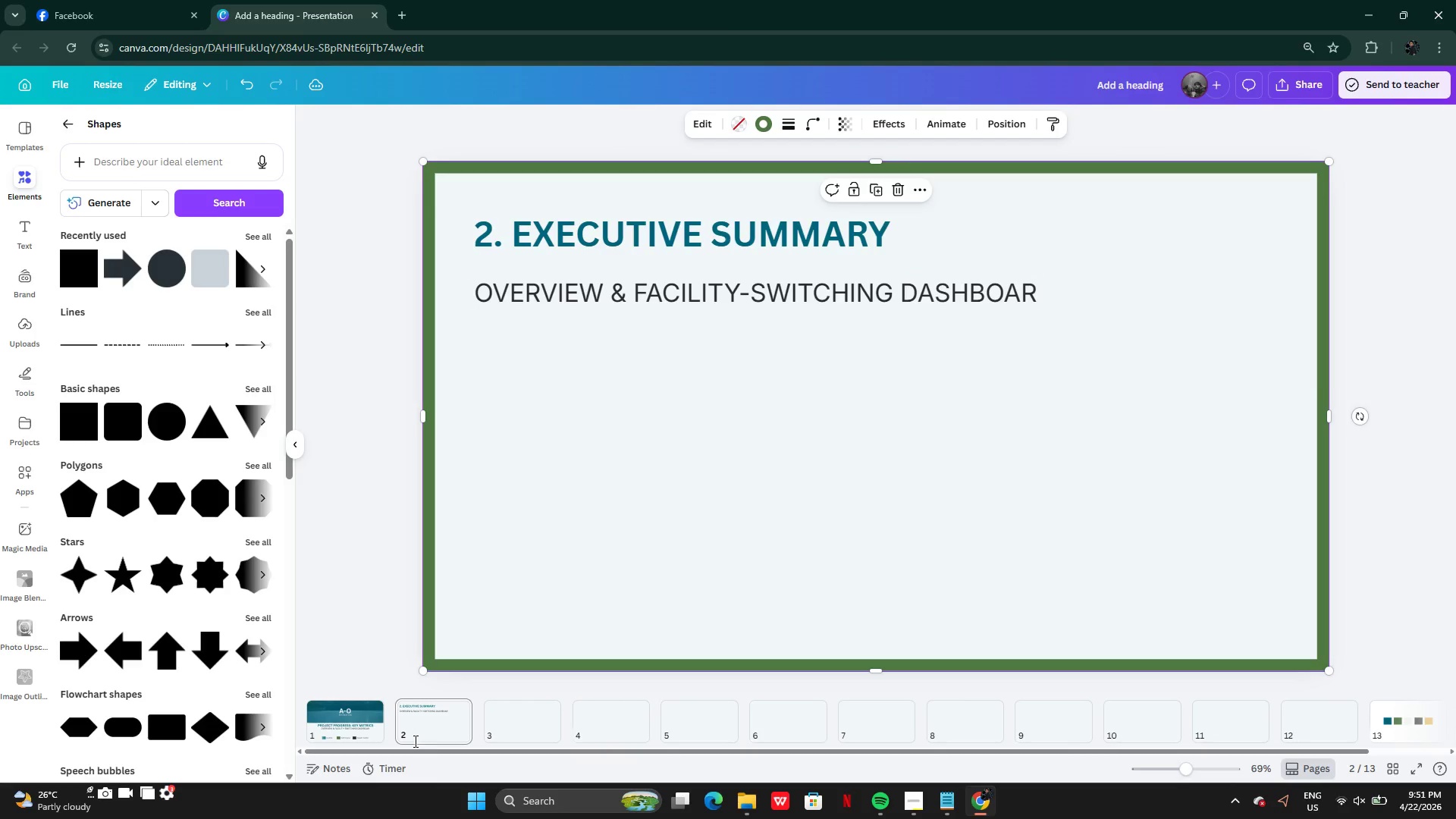 
left_click([365, 736])
 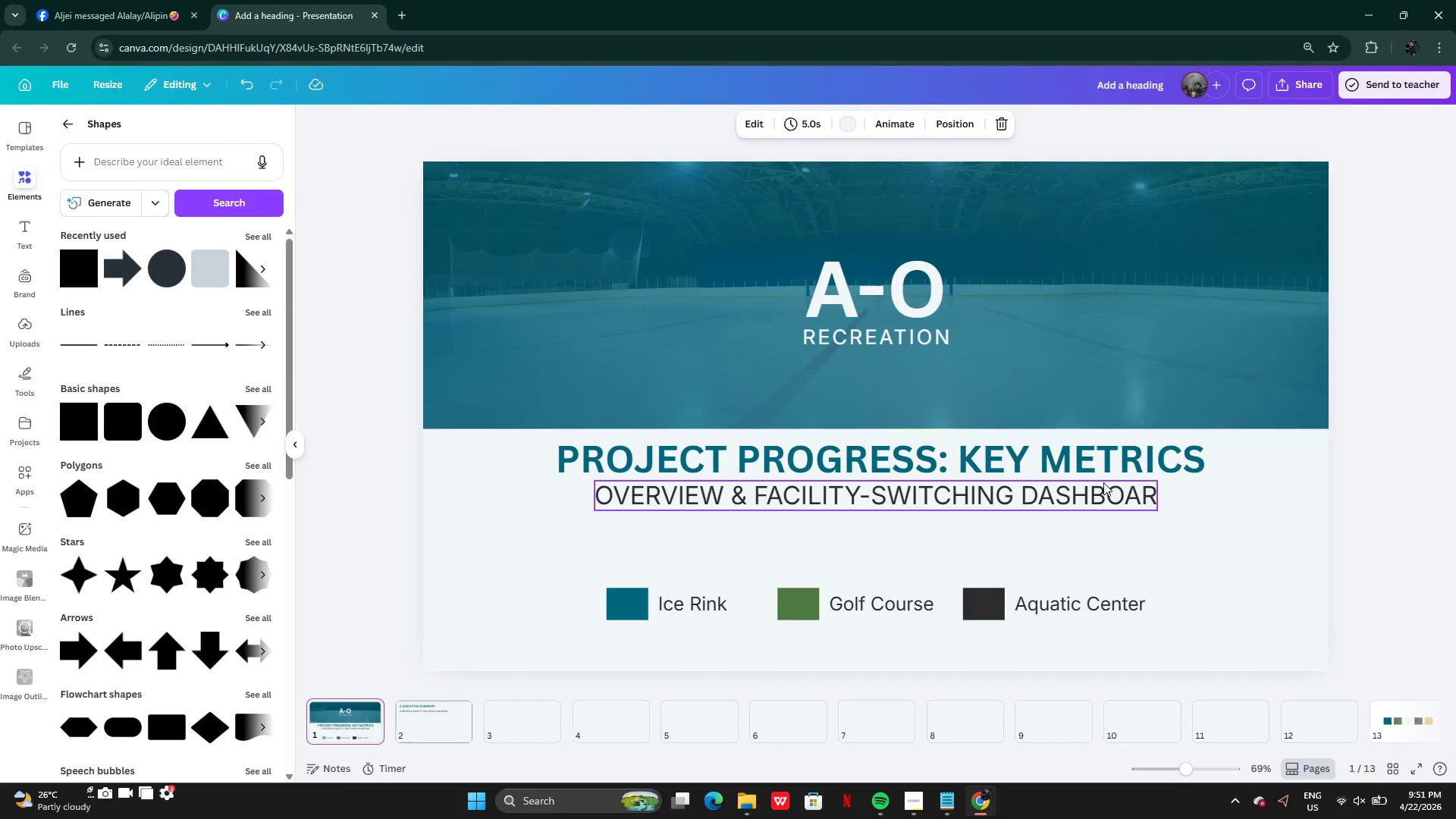 
double_click([1113, 482])
 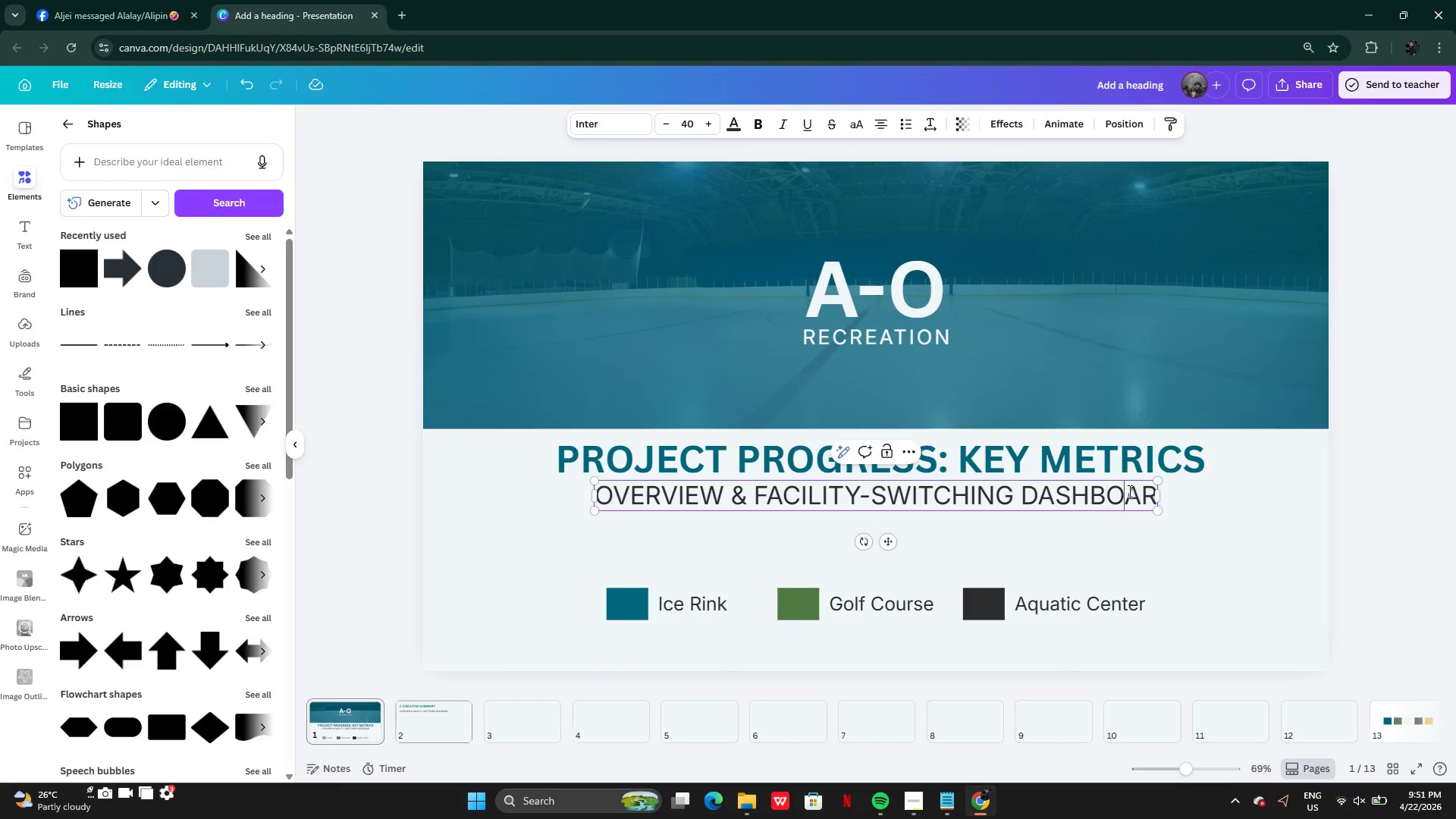 
triple_click([1128, 491])
 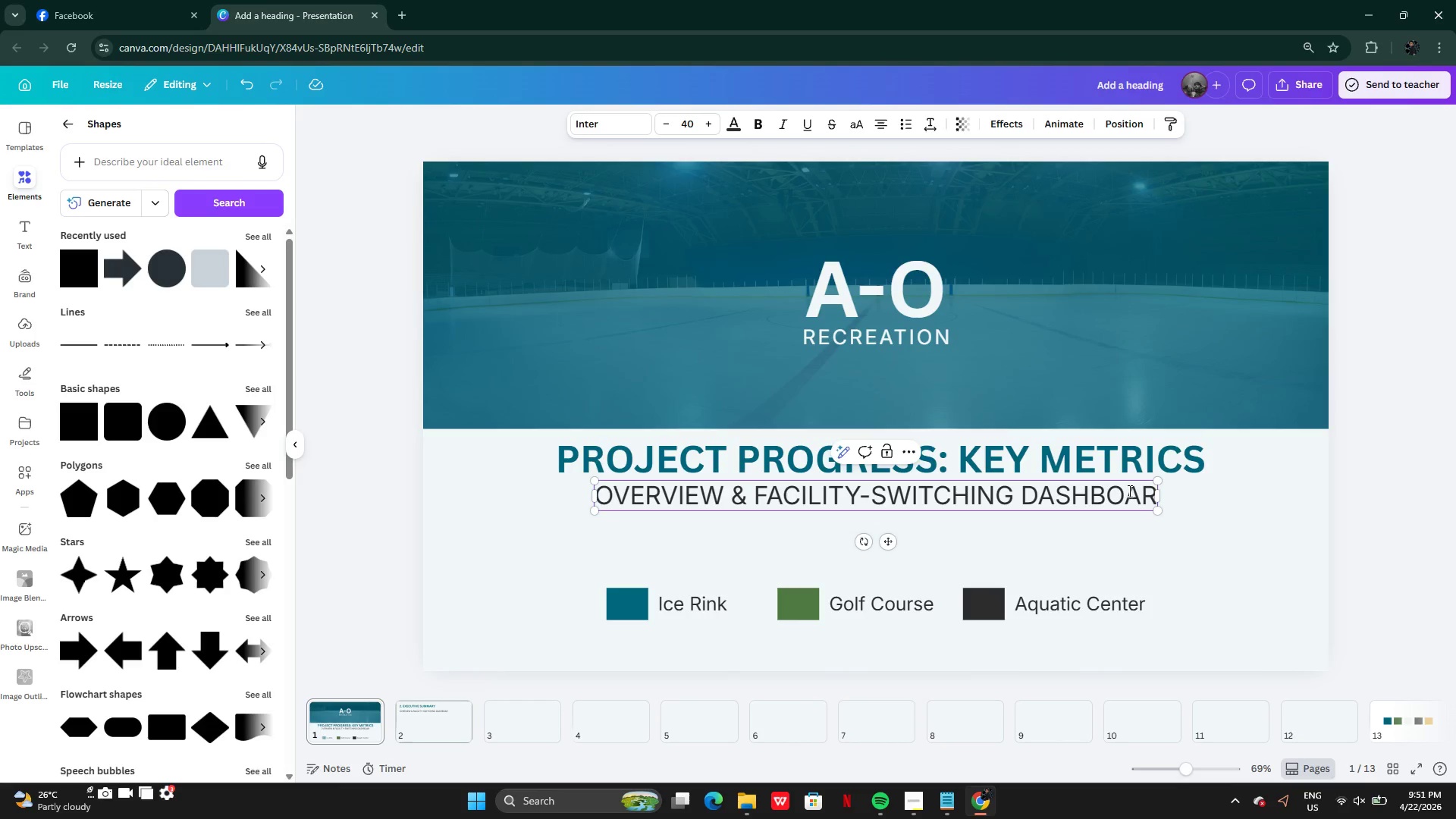 
key(ArrowRight)
 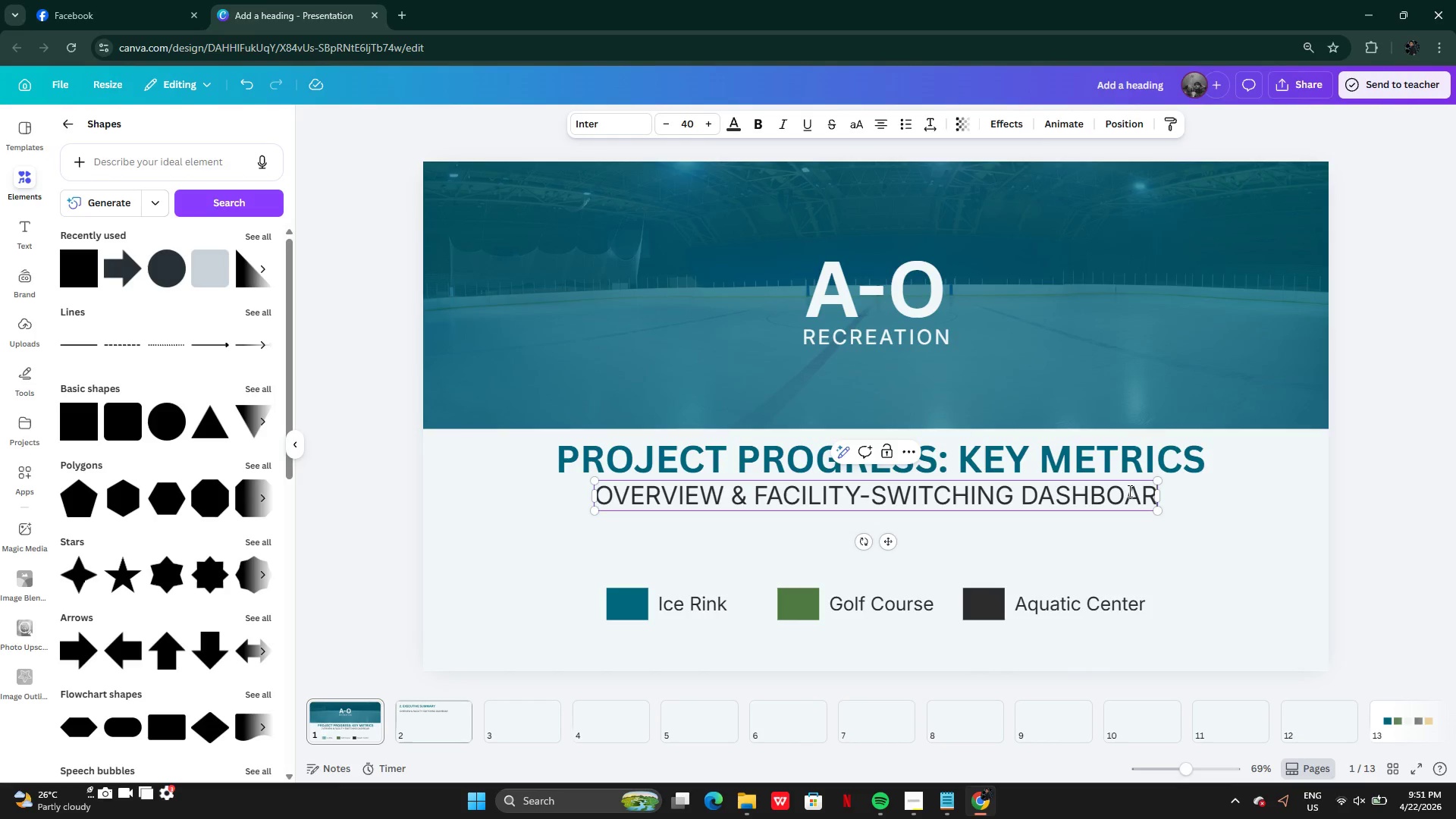 
key(ArrowRight)
 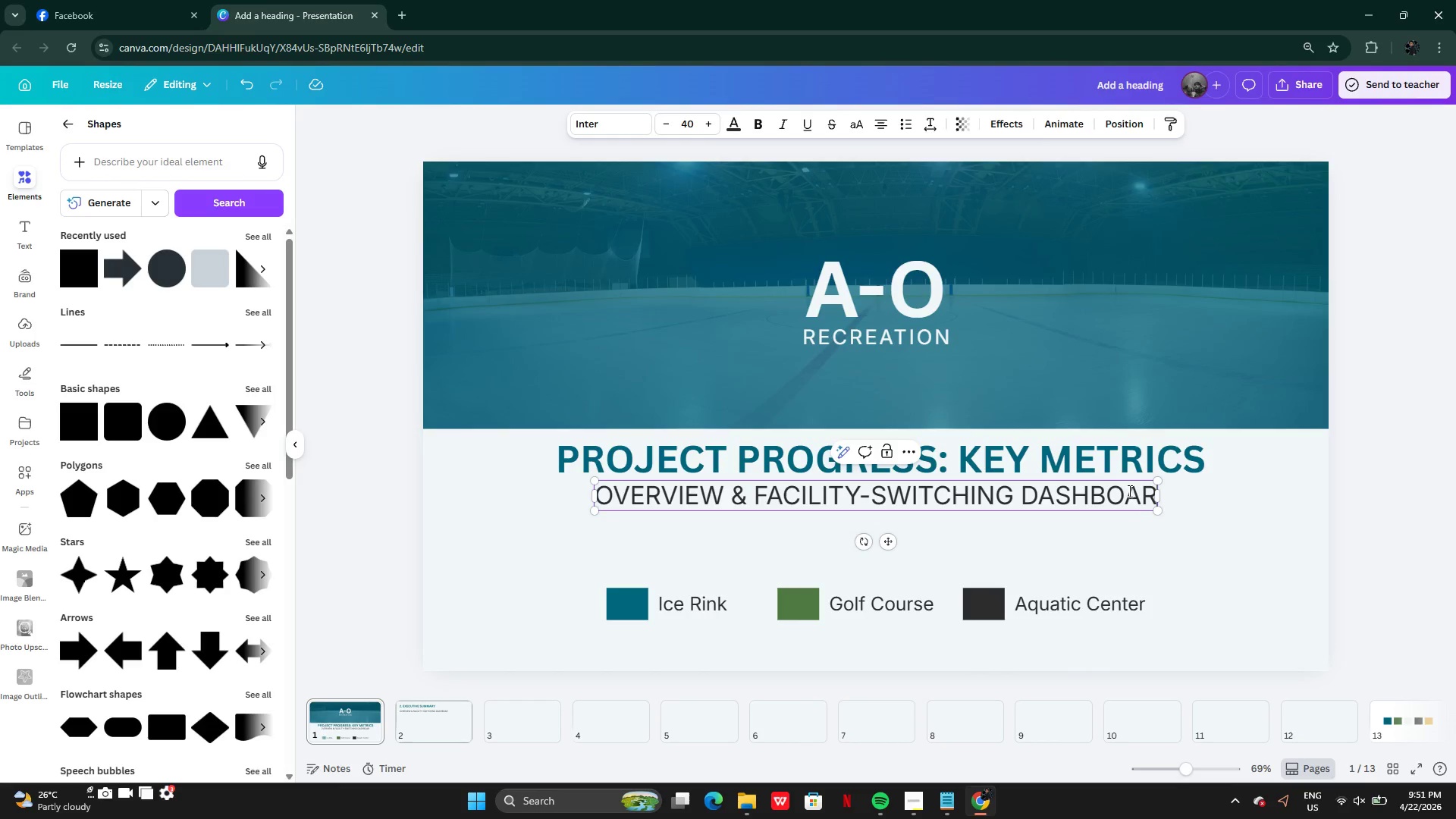 
key(D)
 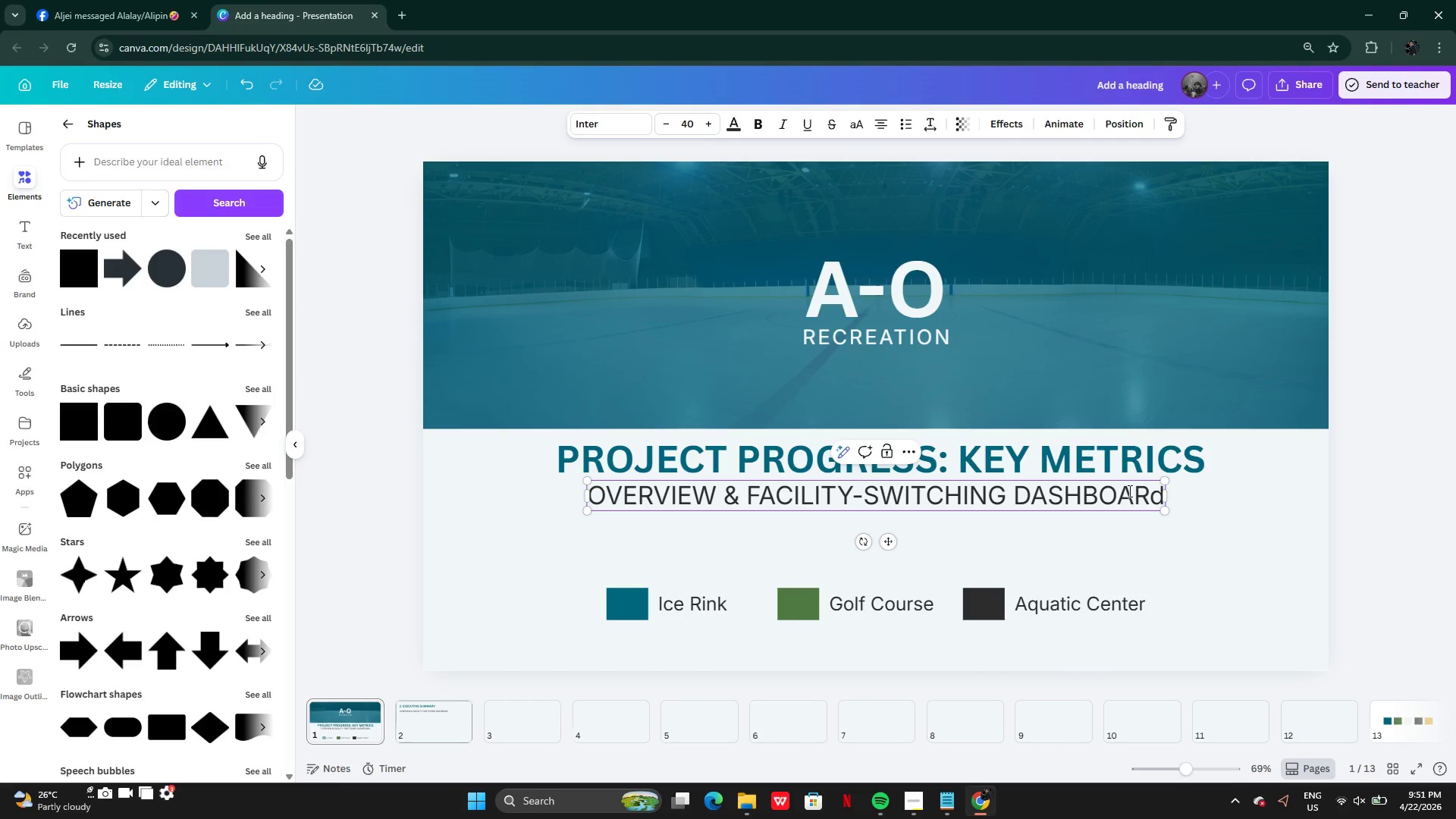 
key(Backspace)
 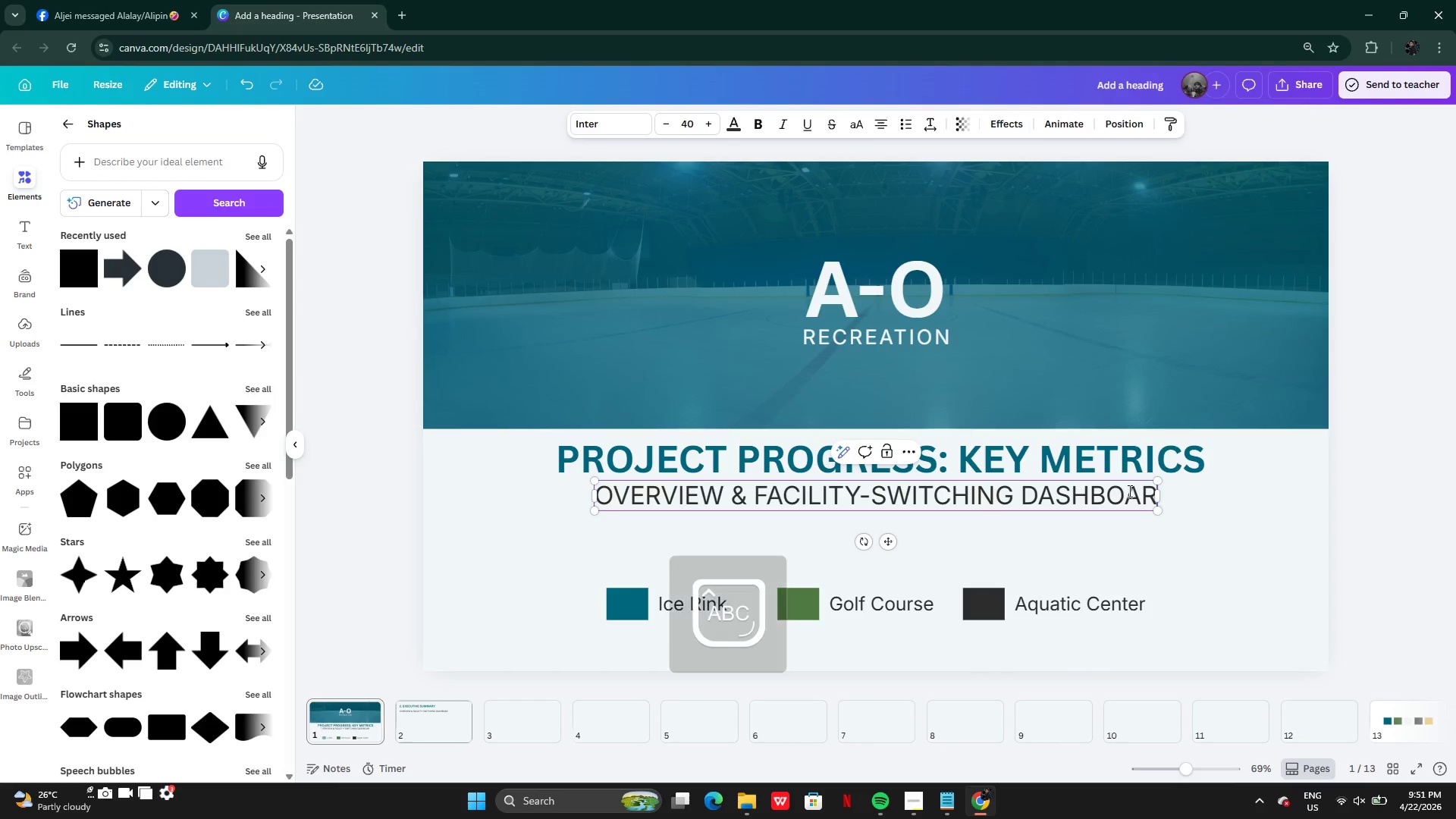 
key(CapsLock)
 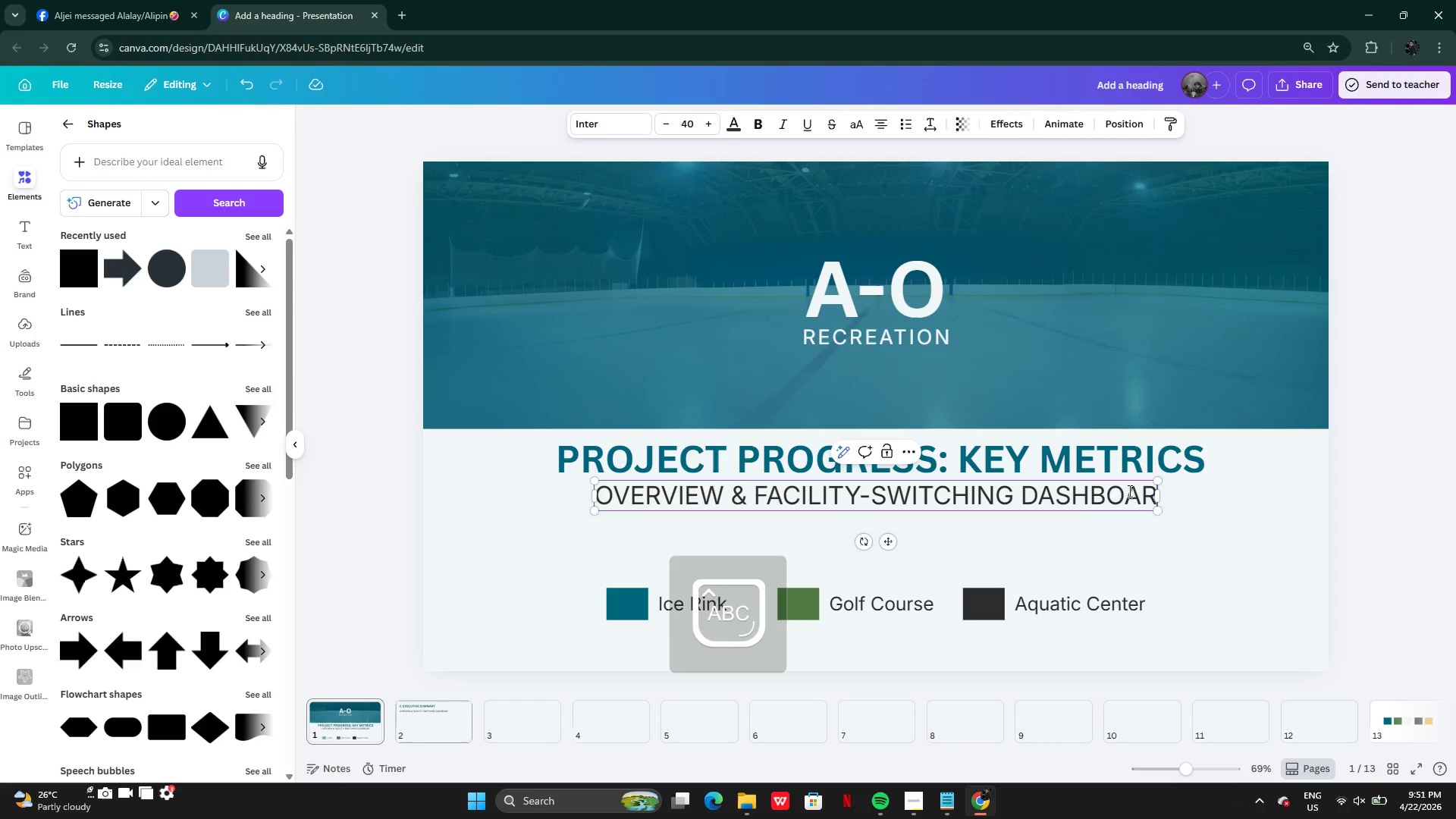 
key(D)
 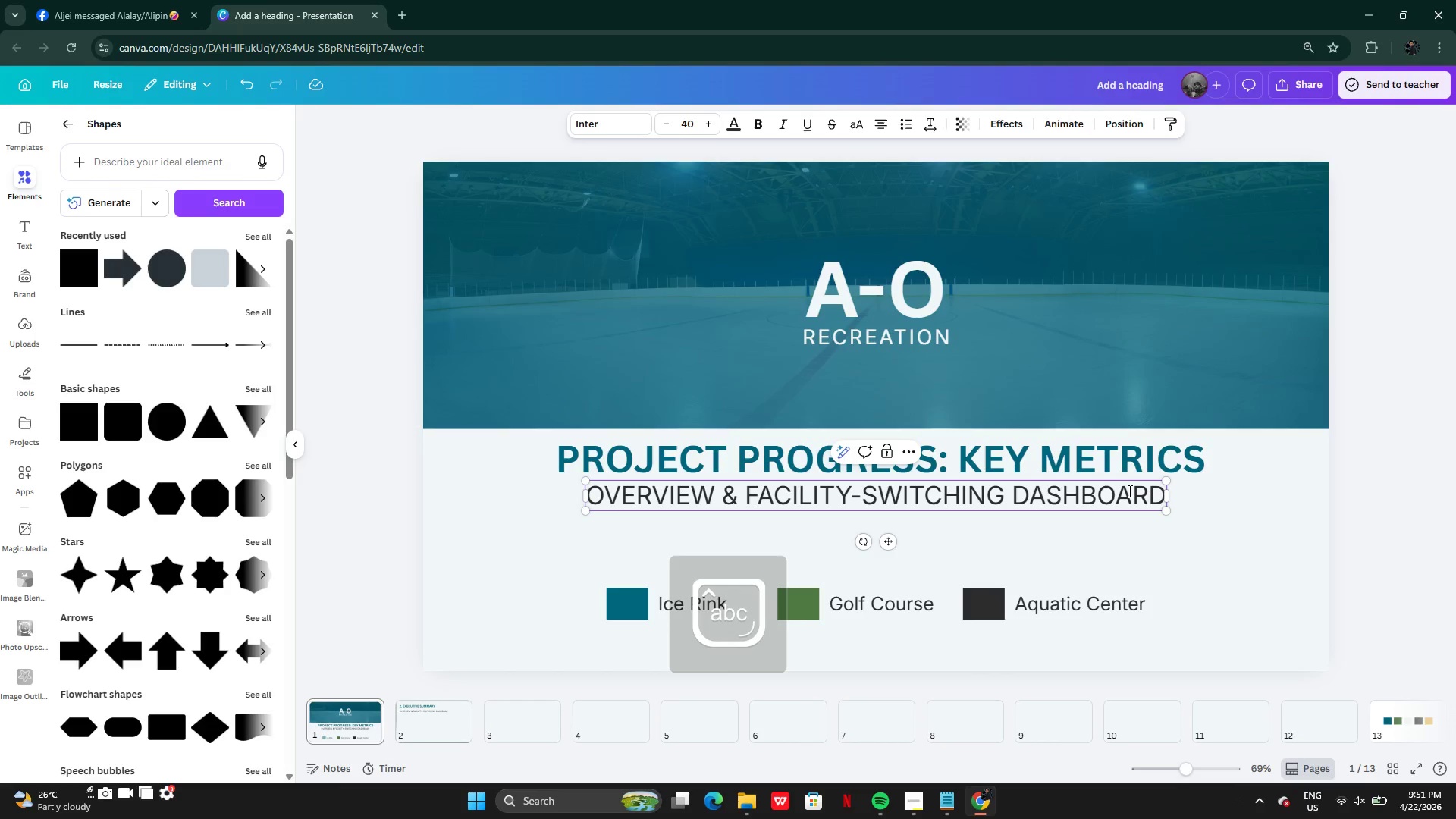 
key(CapsLock)
 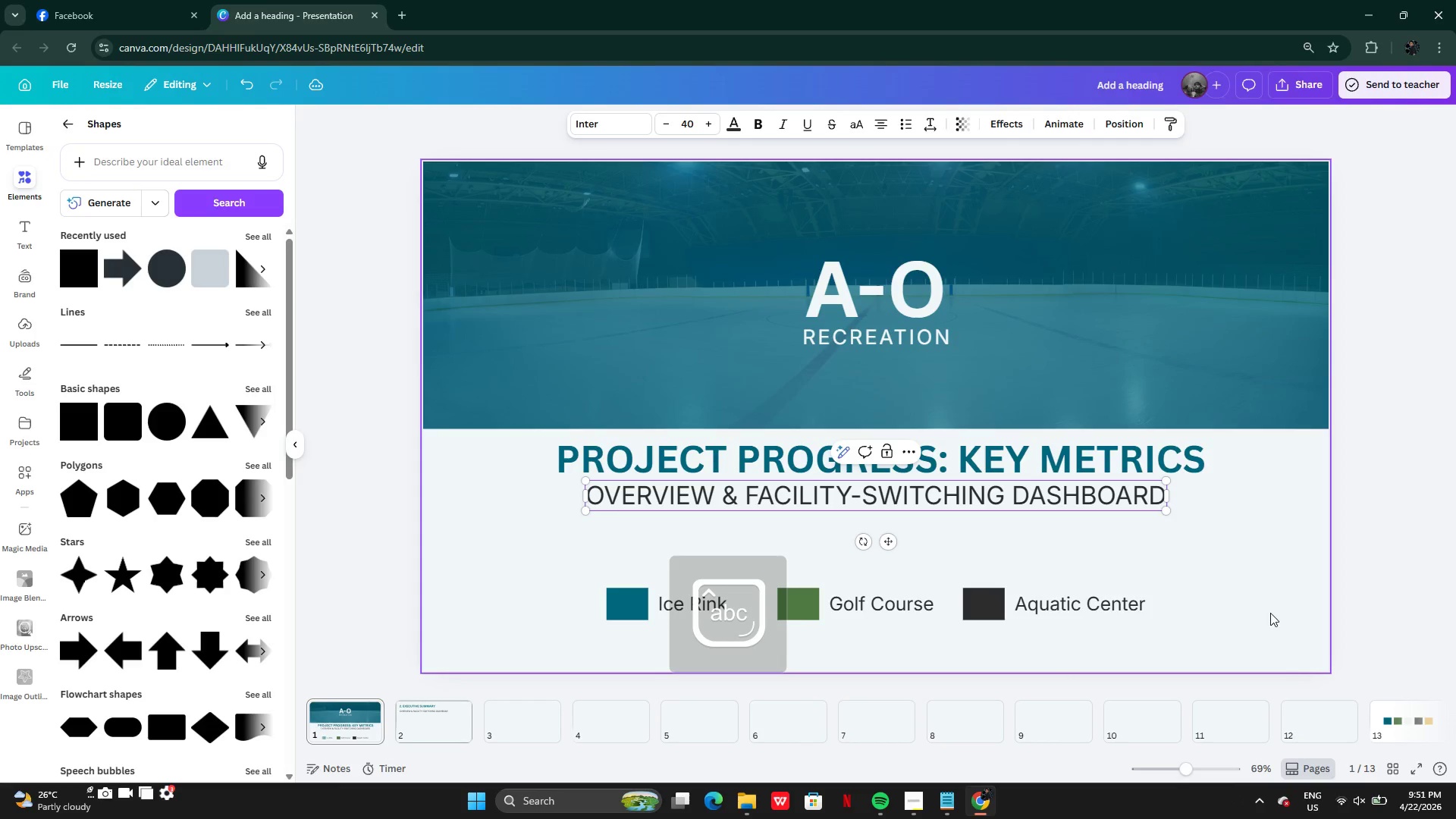 
left_click([1271, 614])
 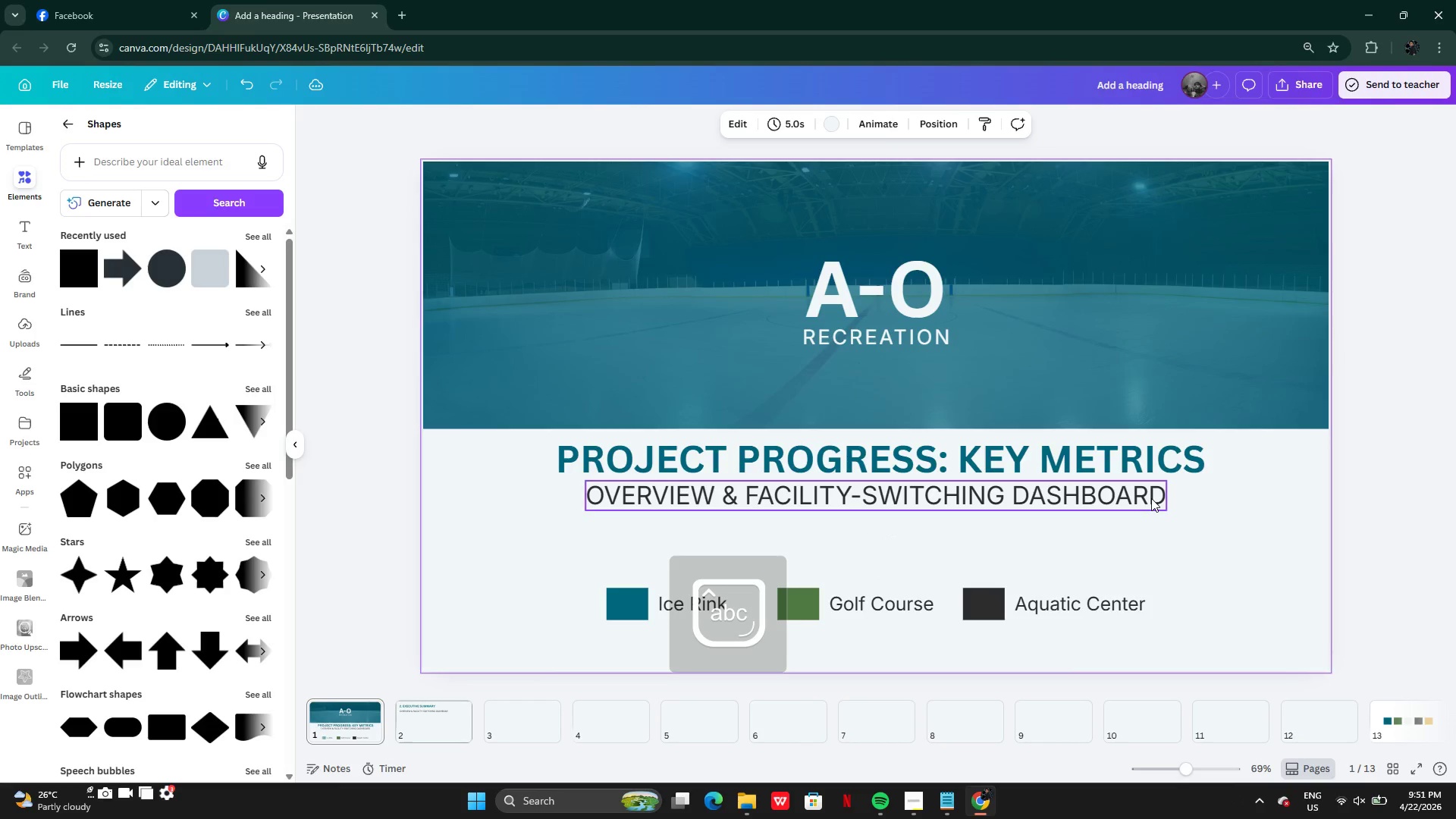 
left_click([1147, 495])
 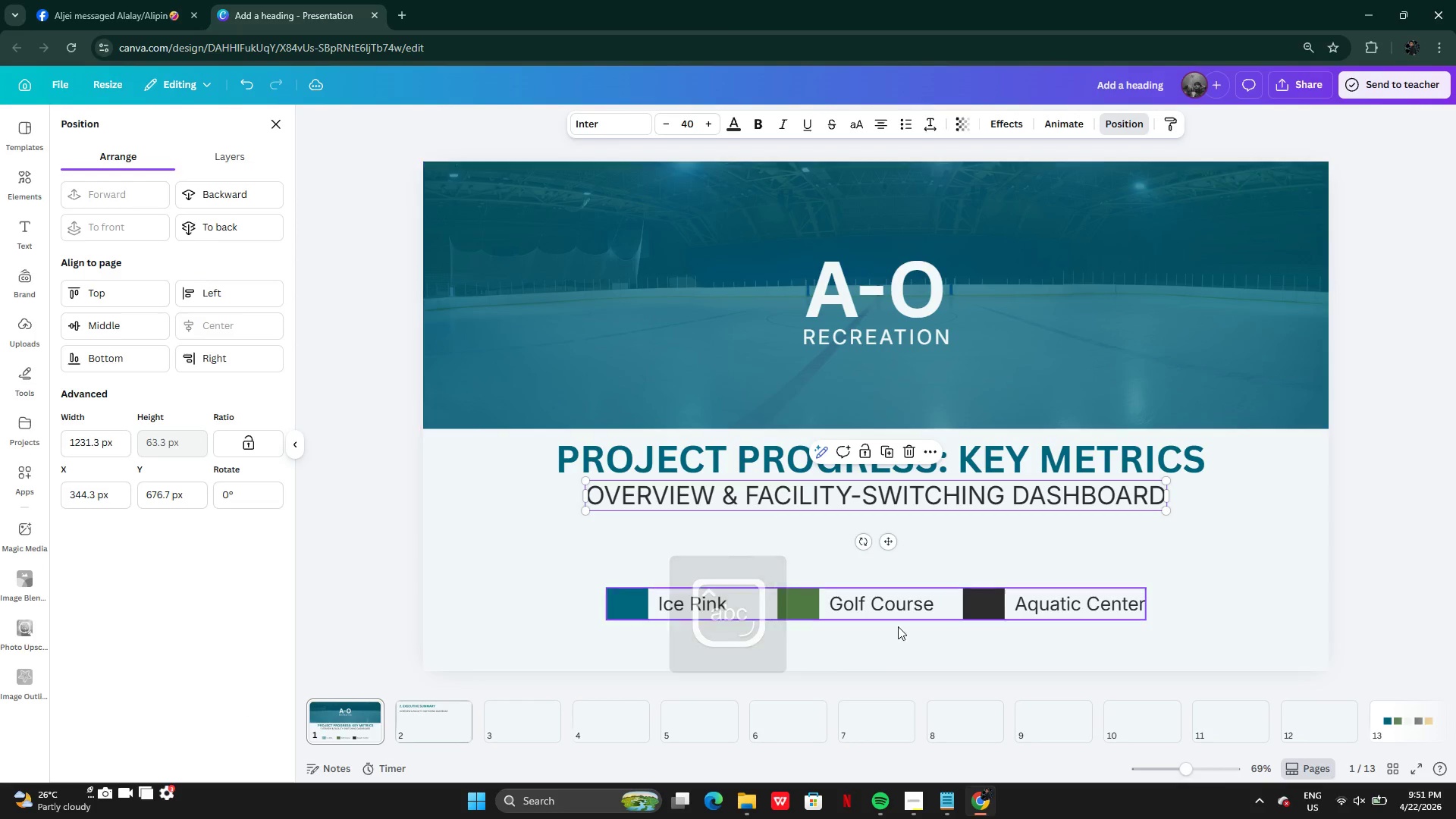 
left_click([454, 715])
 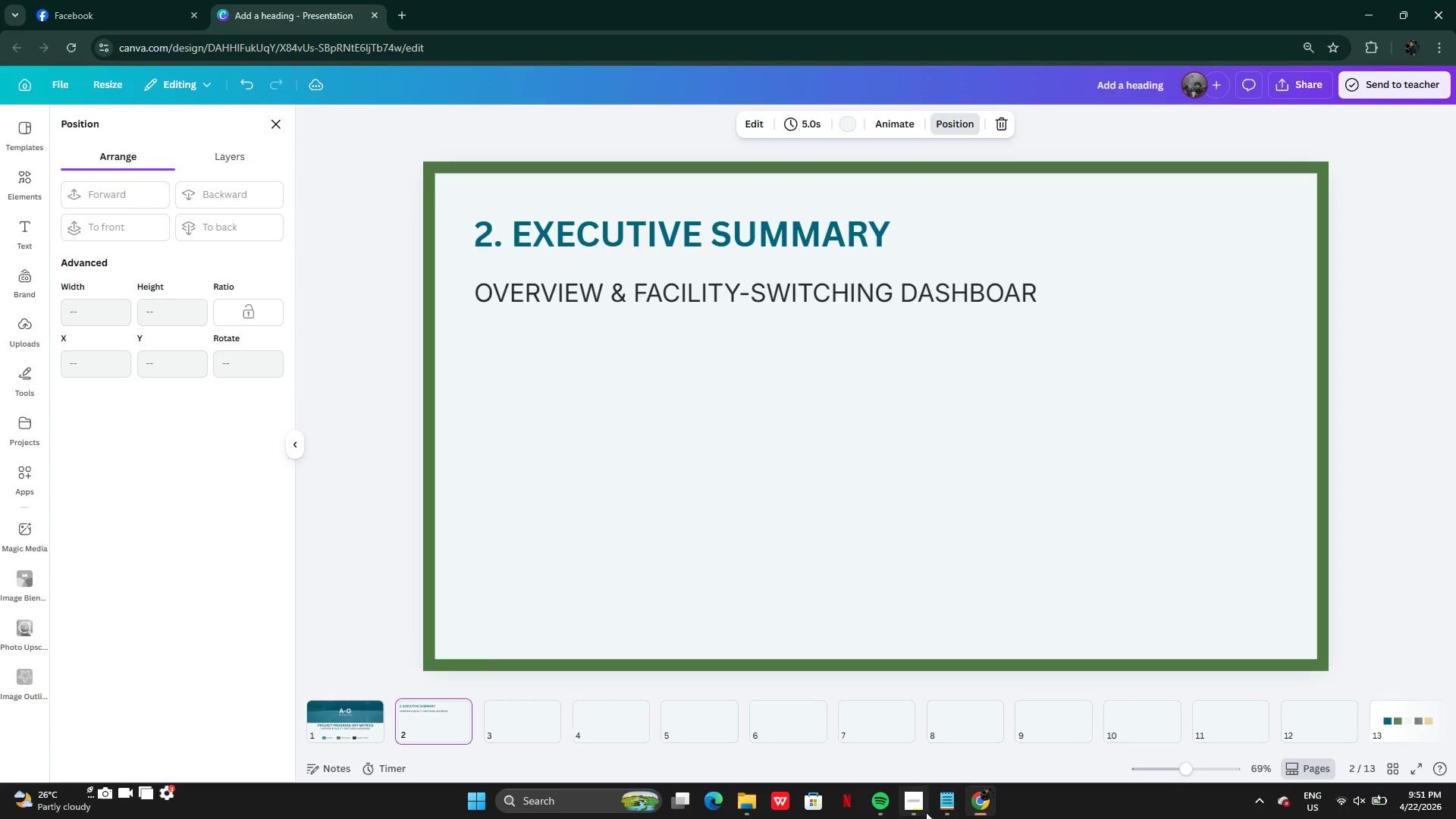 
left_click([942, 805])
 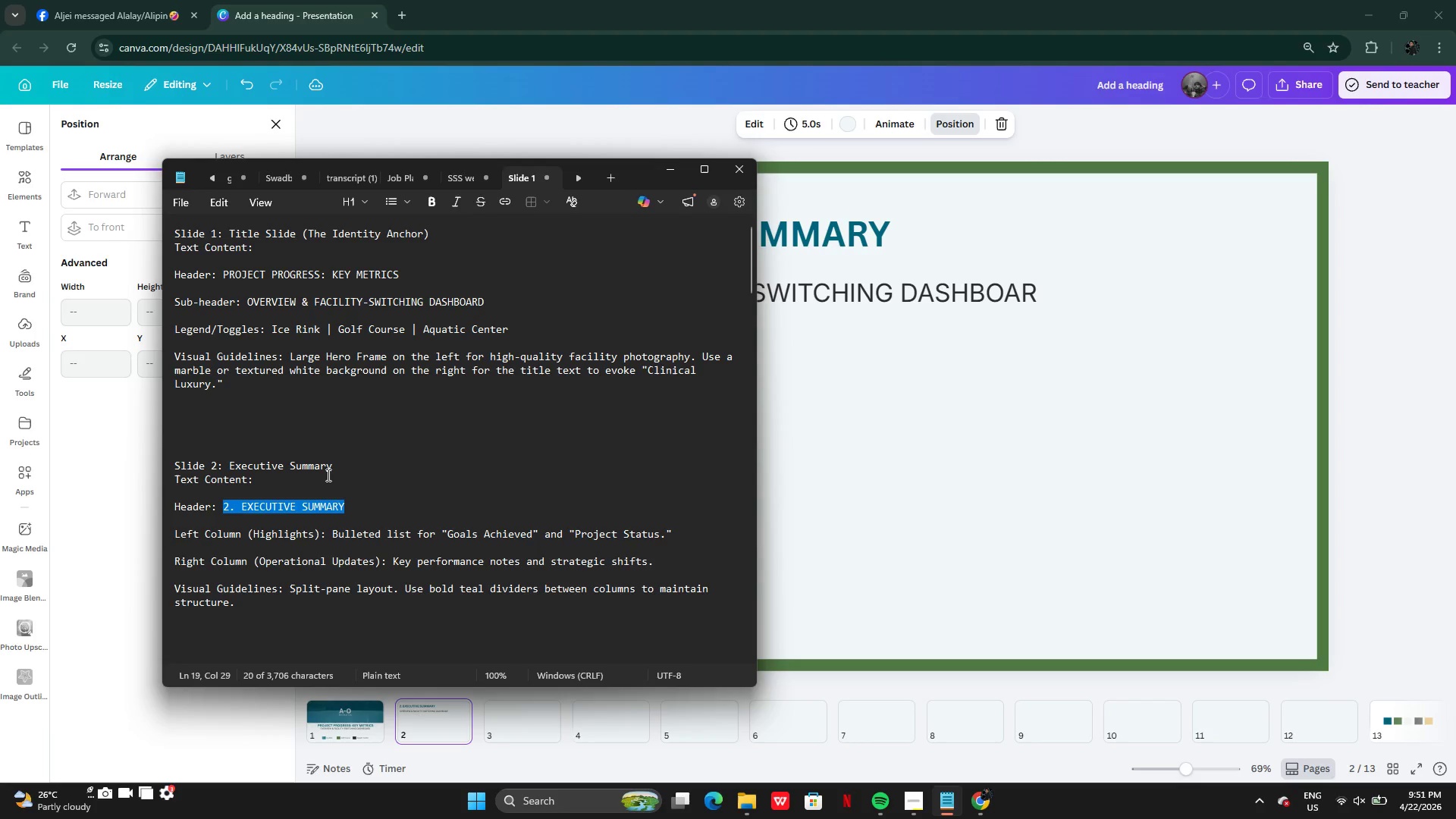 
scroll: coordinate [327, 475], scroll_direction: down, amount: 4.0
 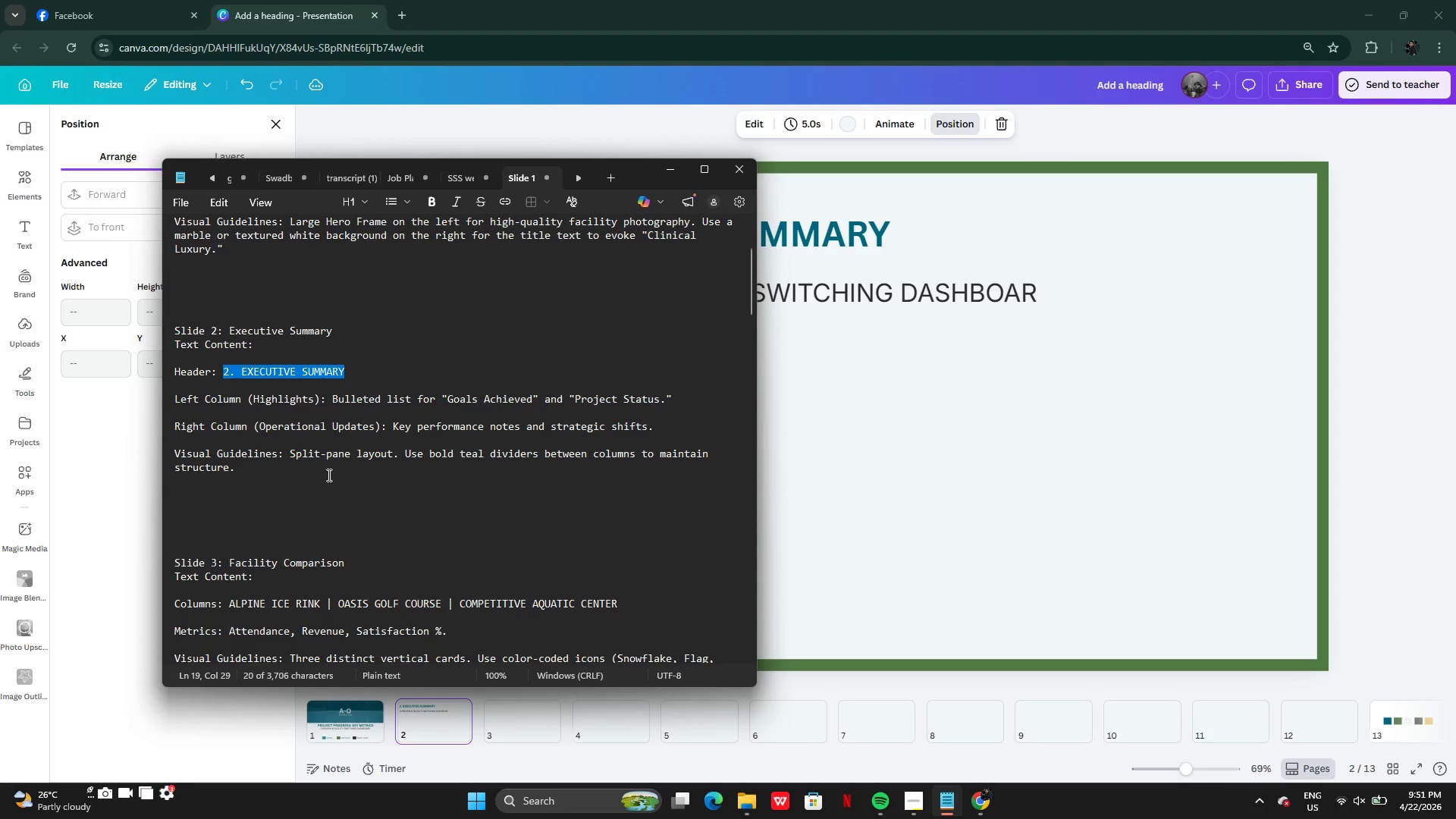 
left_click([317, 429])
 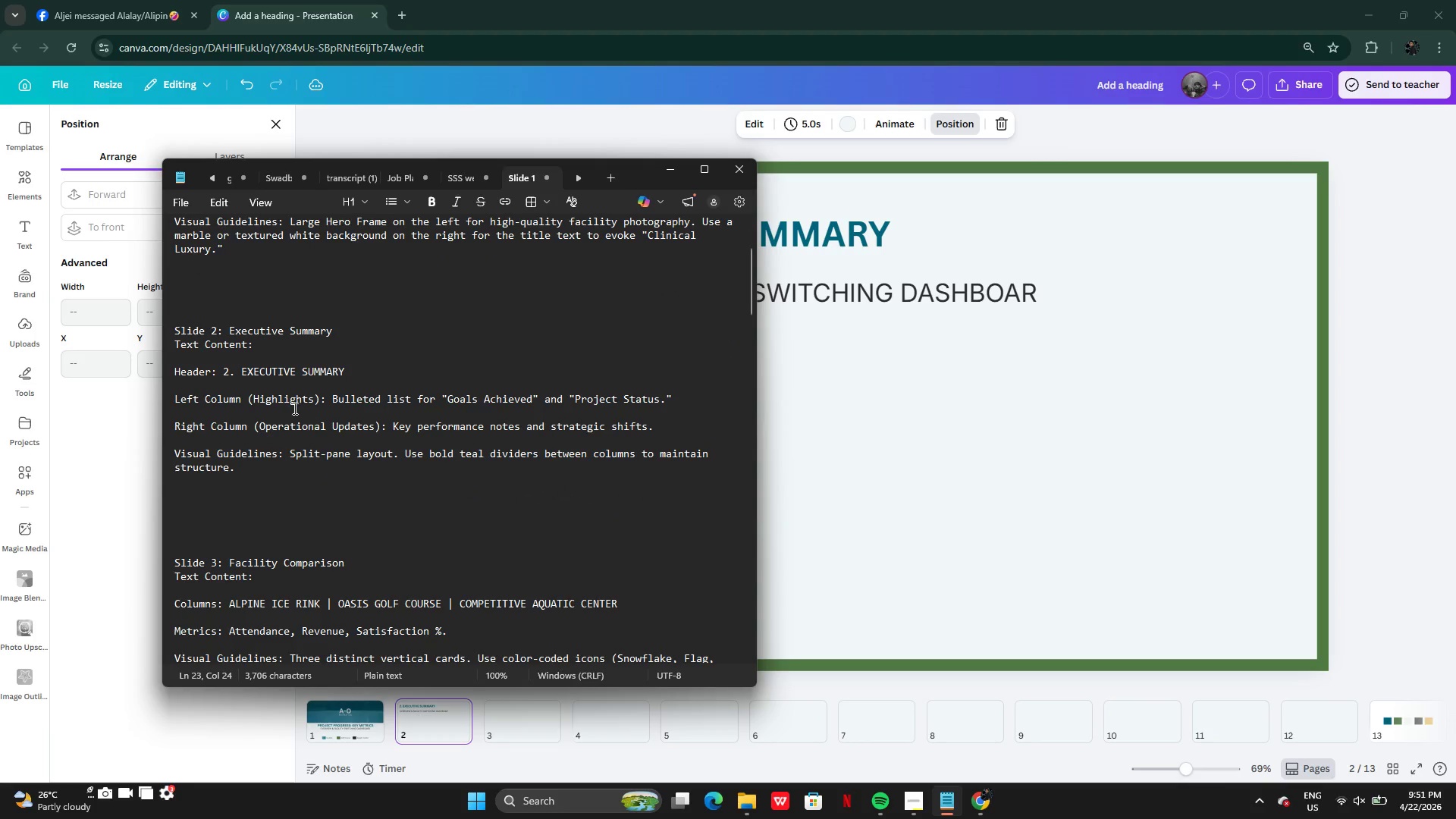 
left_click([293, 408])
 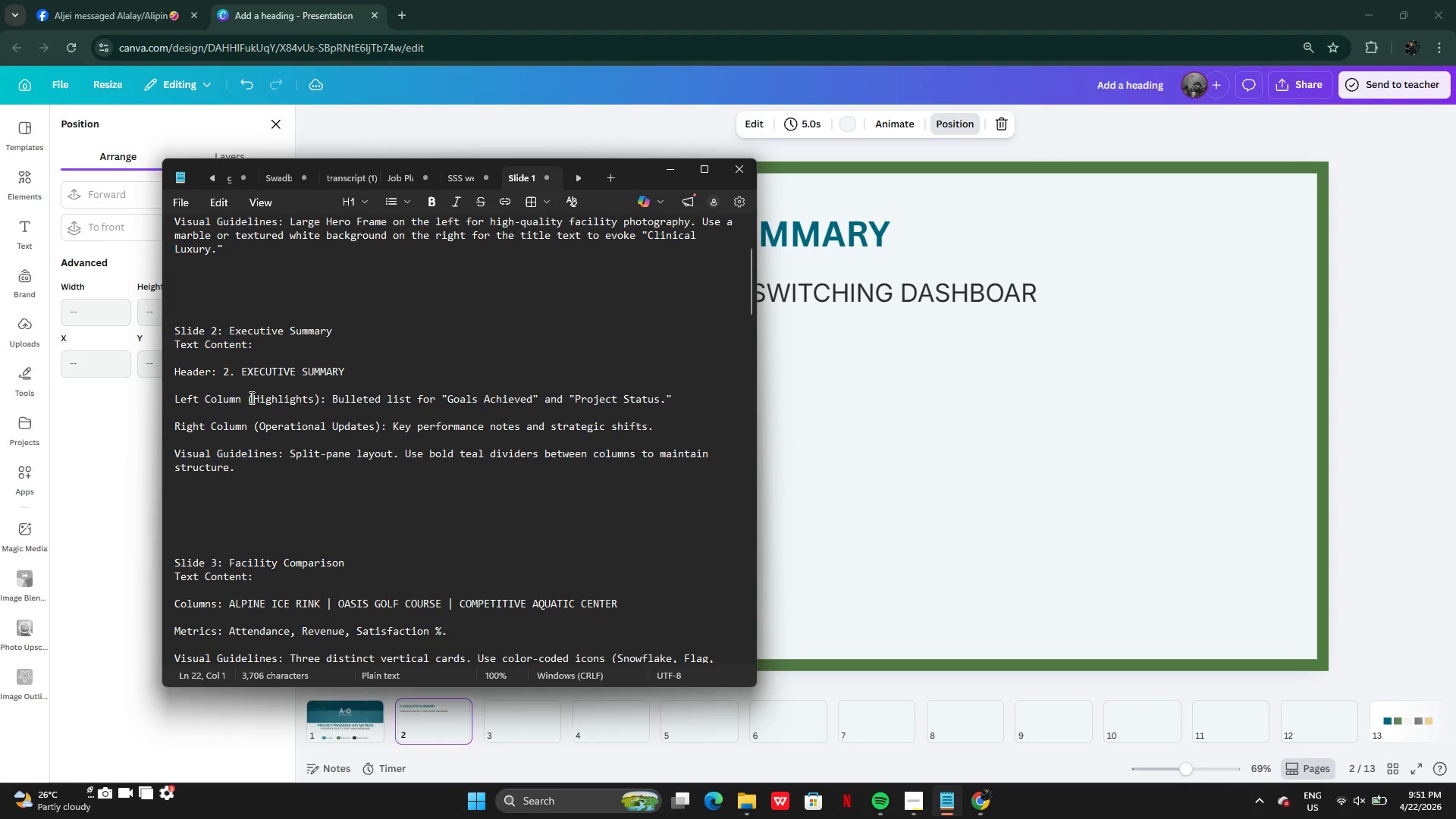 
left_click_drag(start_coordinate=[250, 397], to_coordinate=[315, 396])
 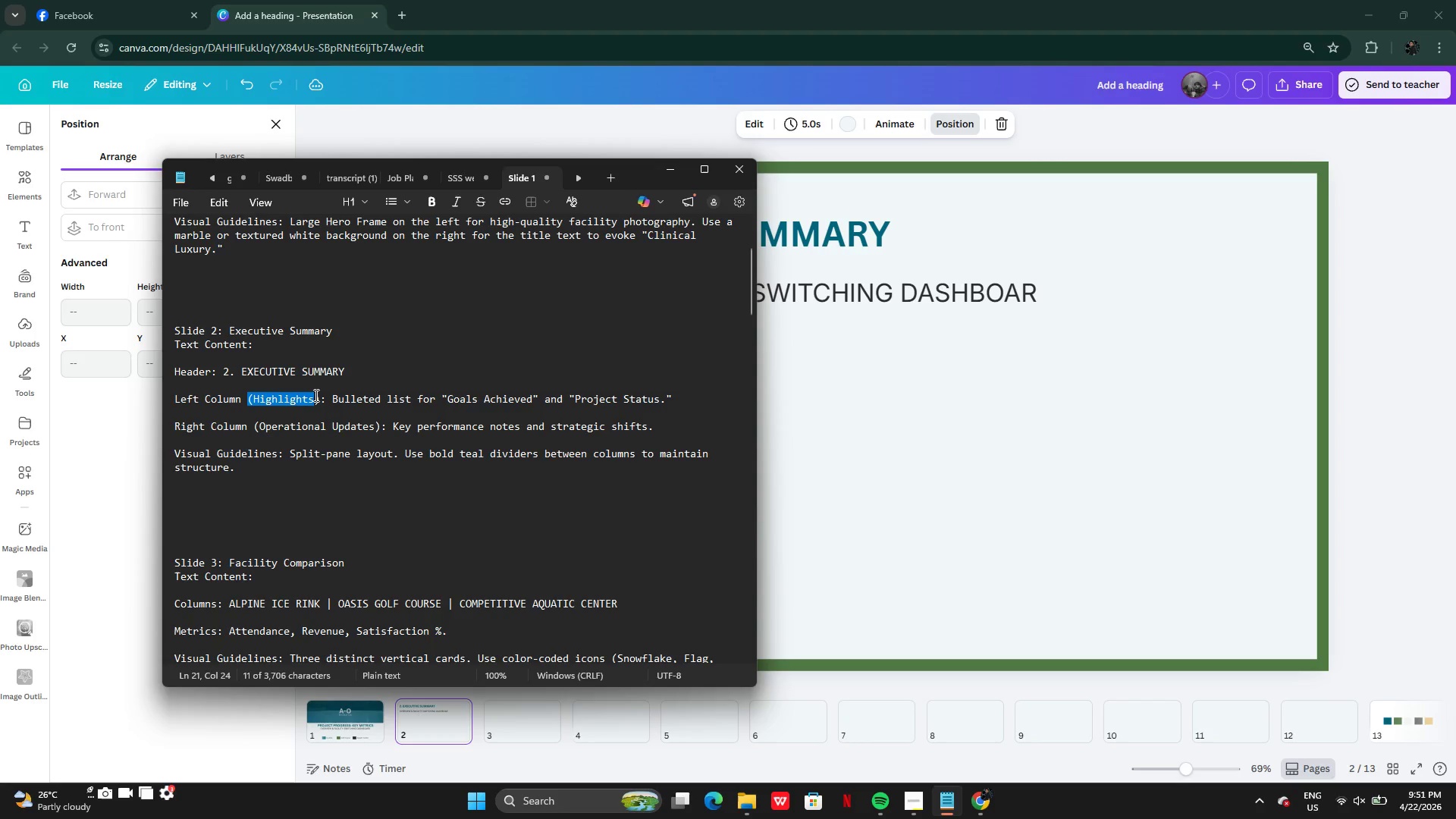 
key(Control+C)
 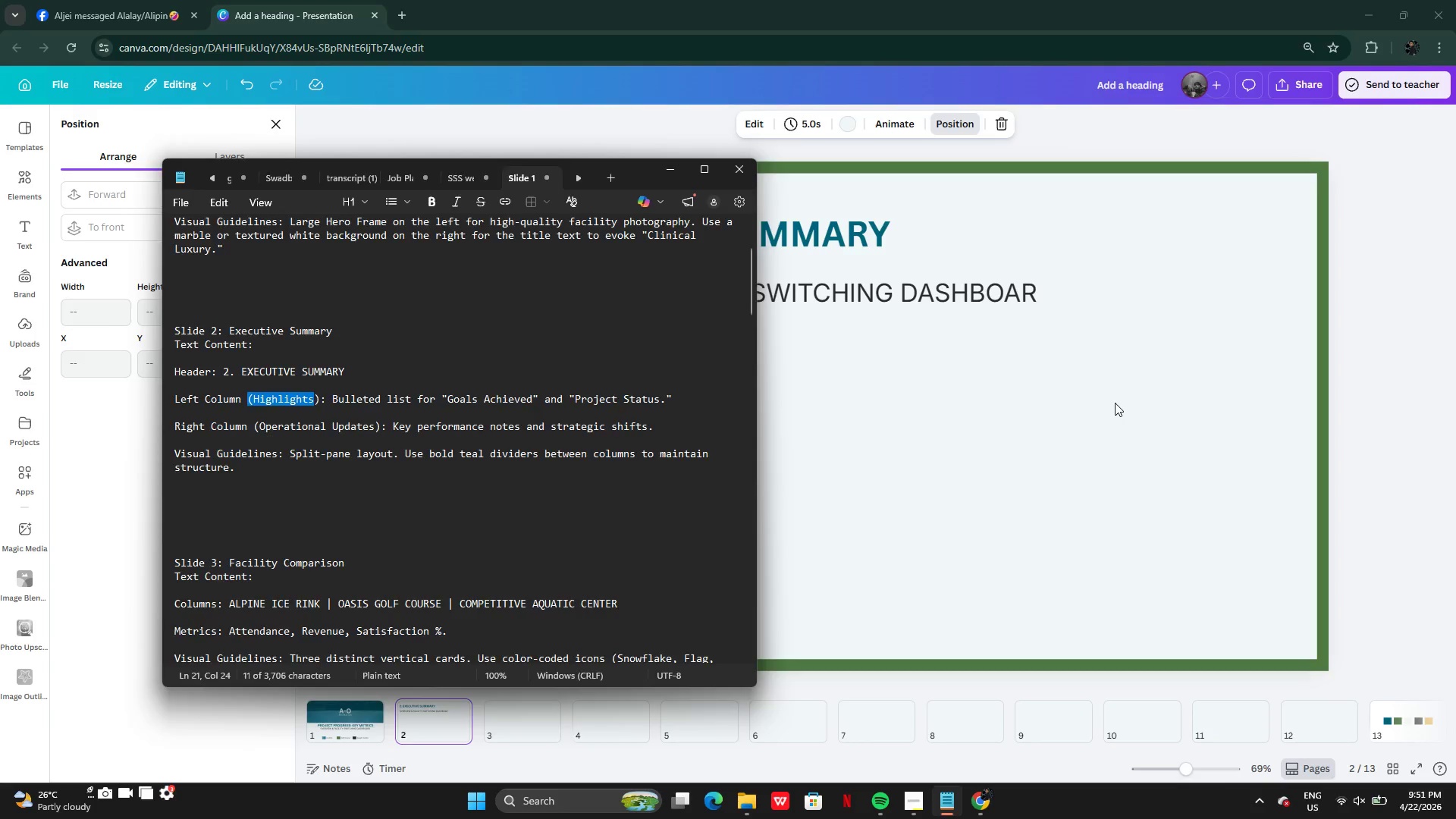 
left_click([1115, 403])
 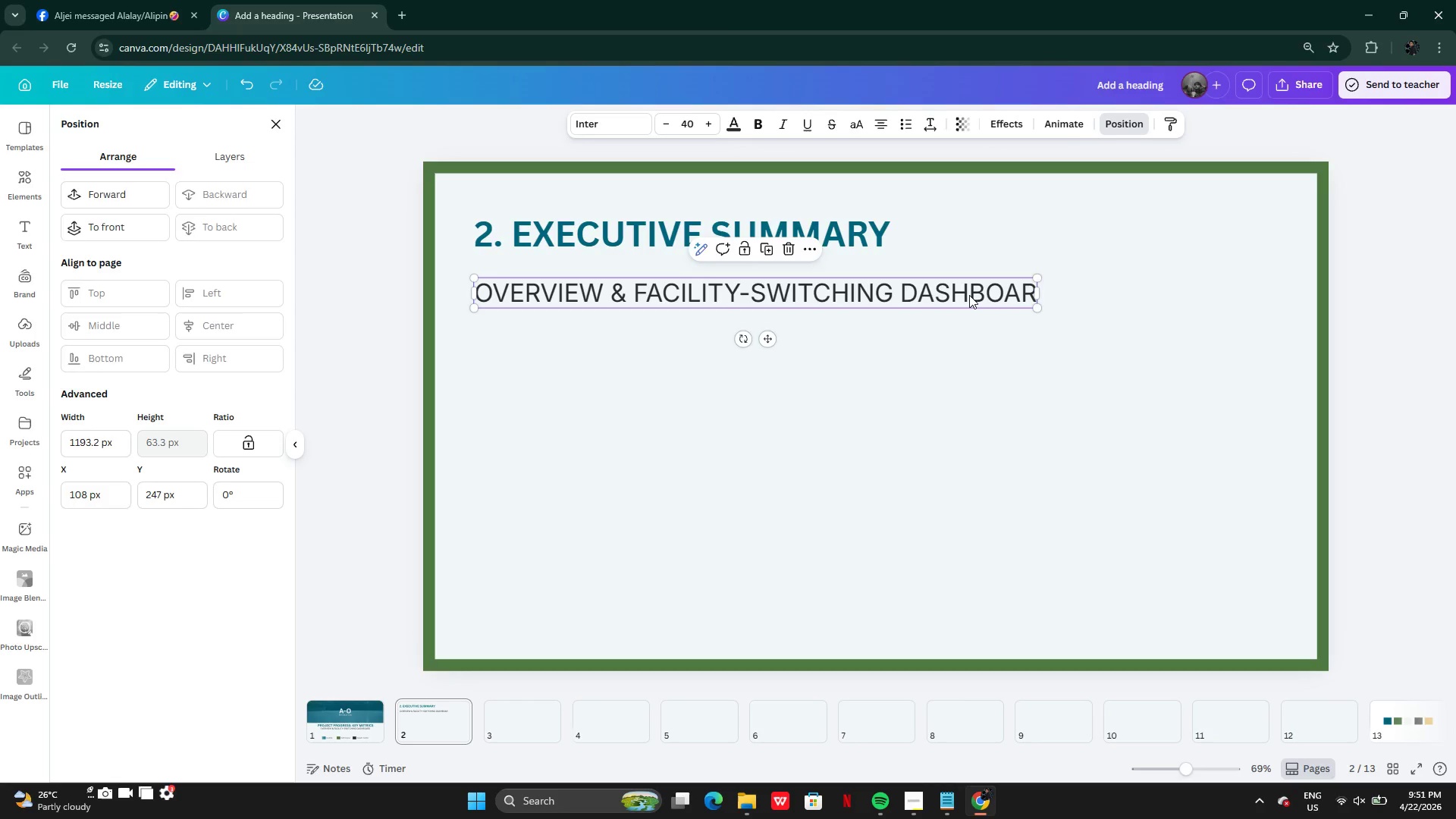 
double_click([969, 295])
 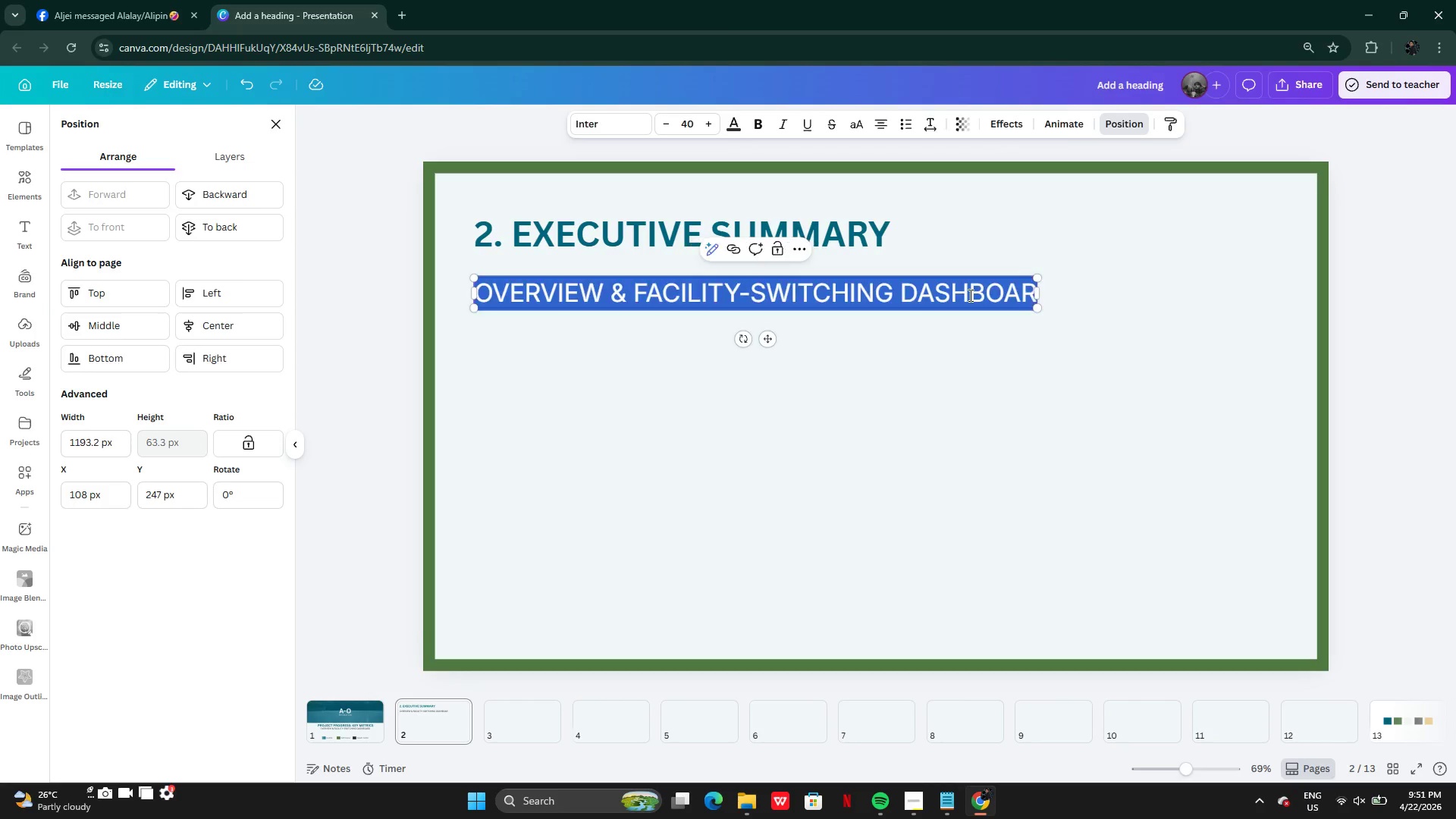 
key(Control+V)
 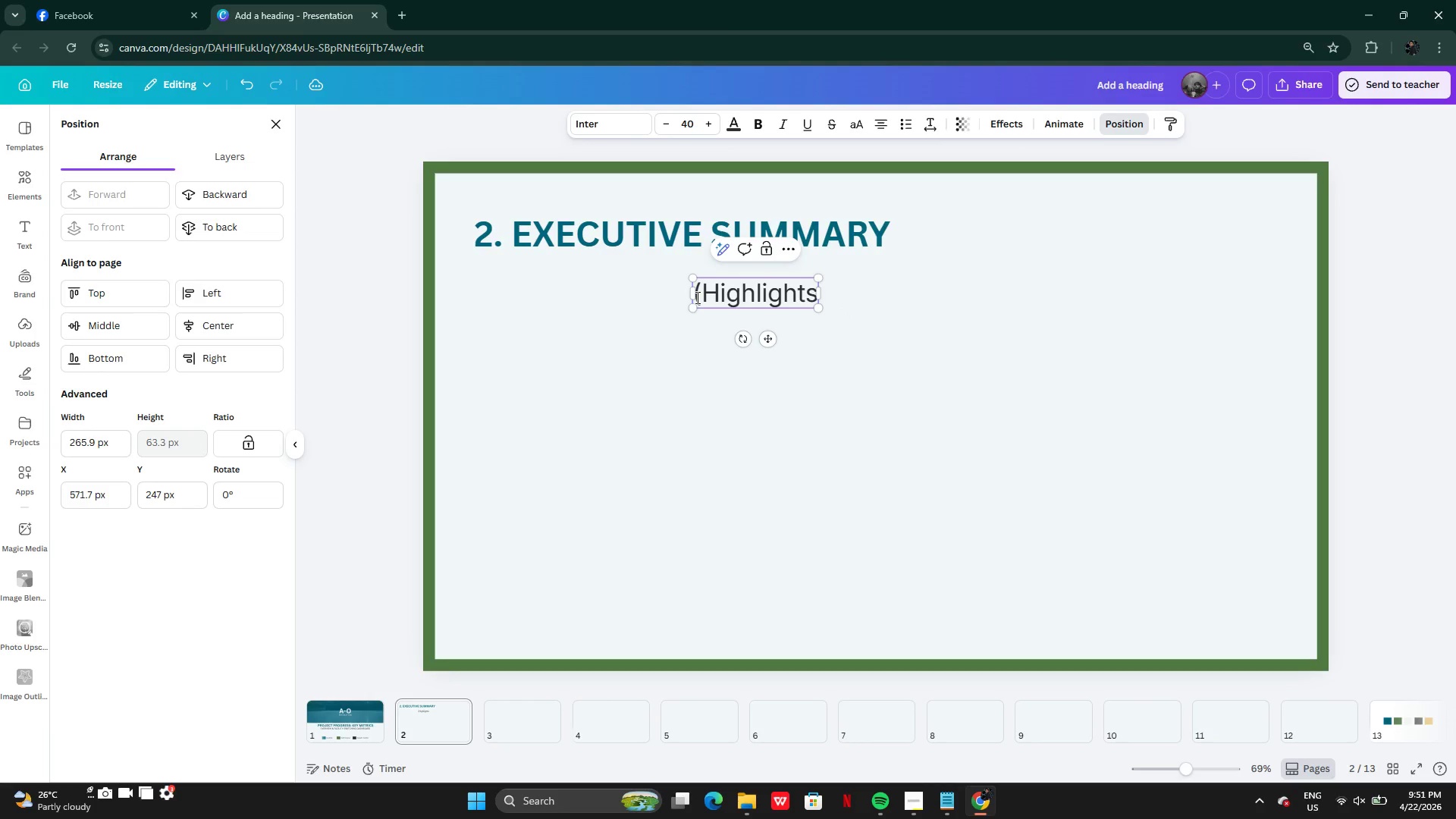 
left_click([705, 297])
 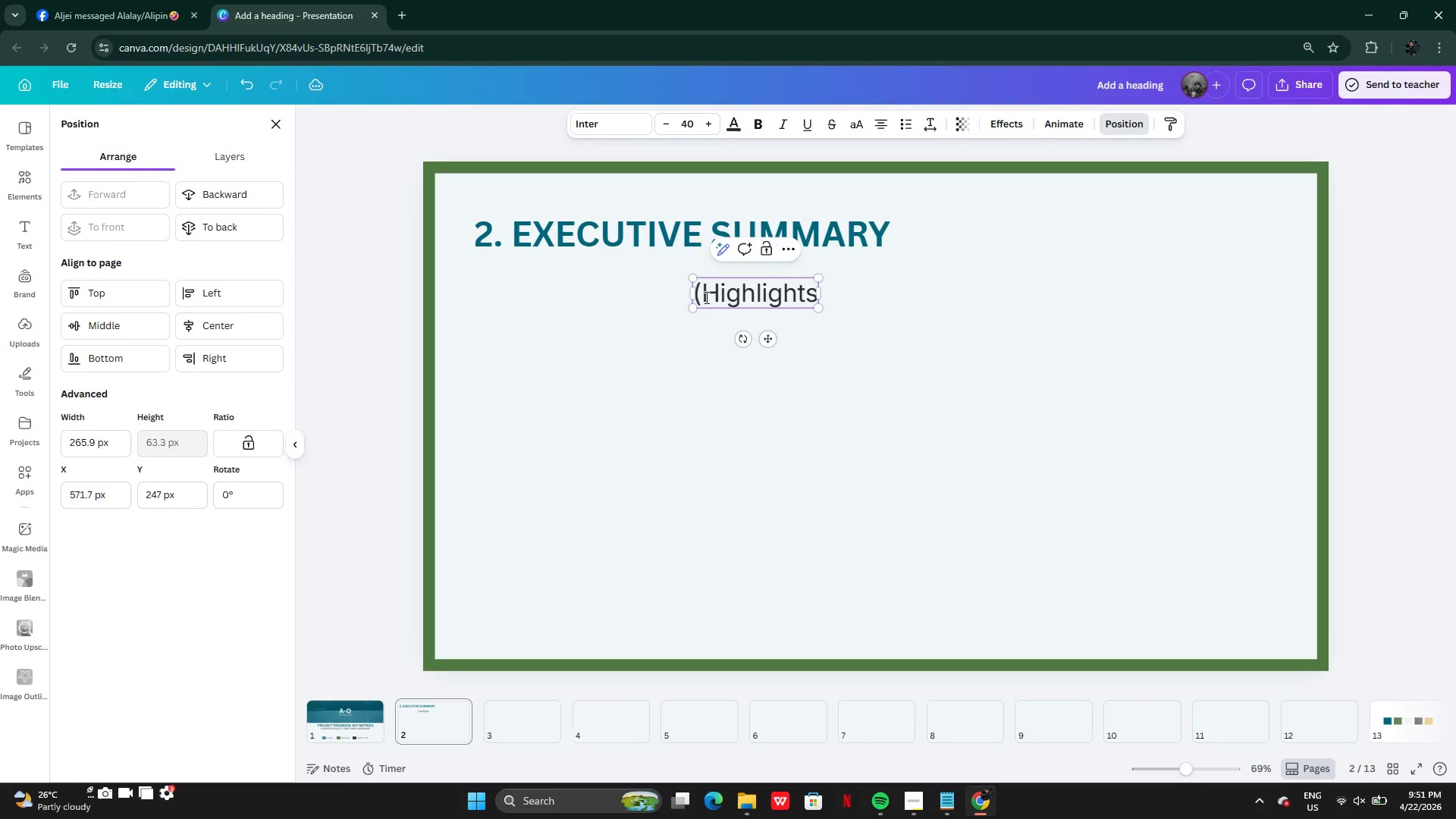 
key(Backspace)
 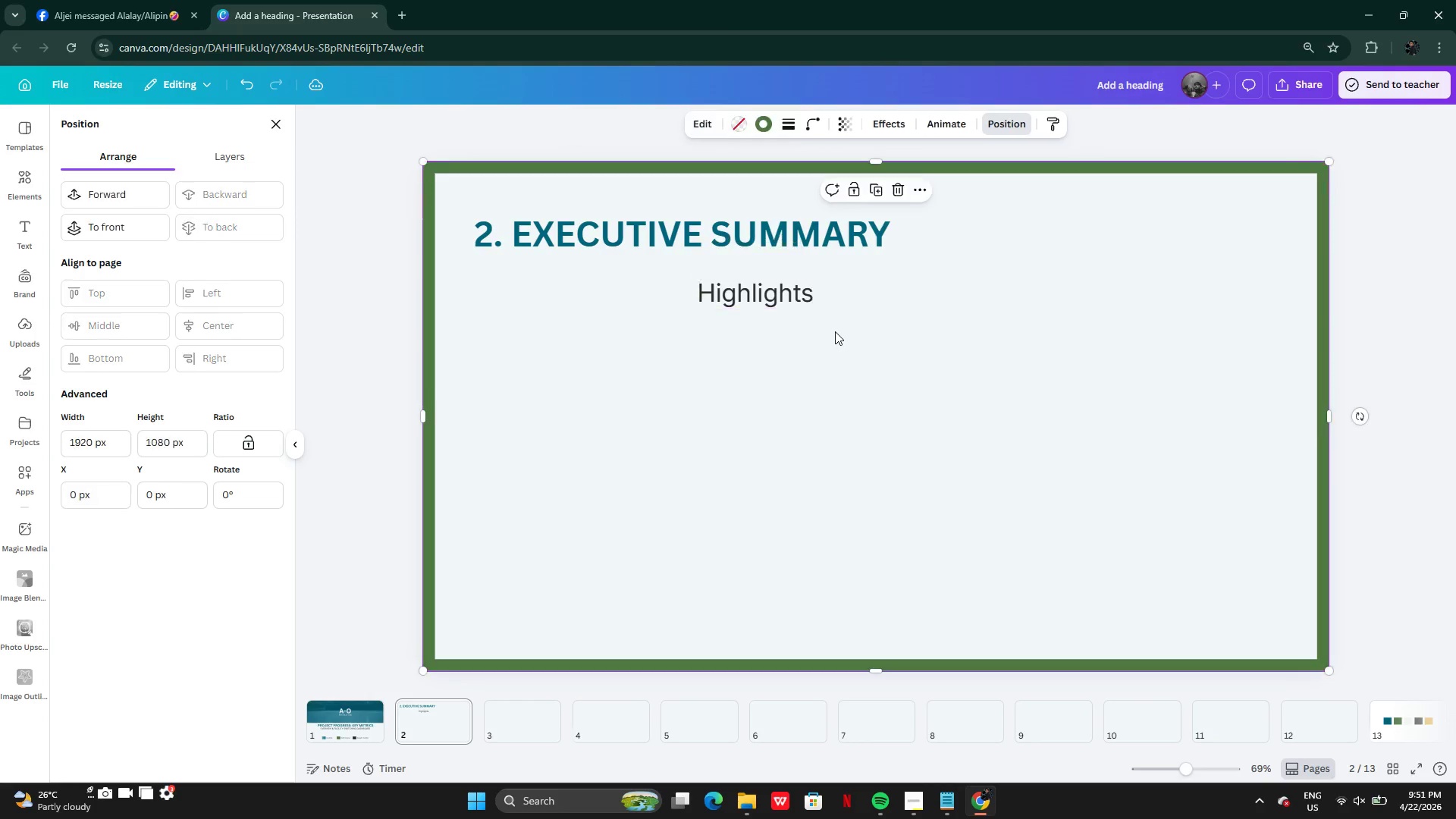 
double_click([767, 276])
 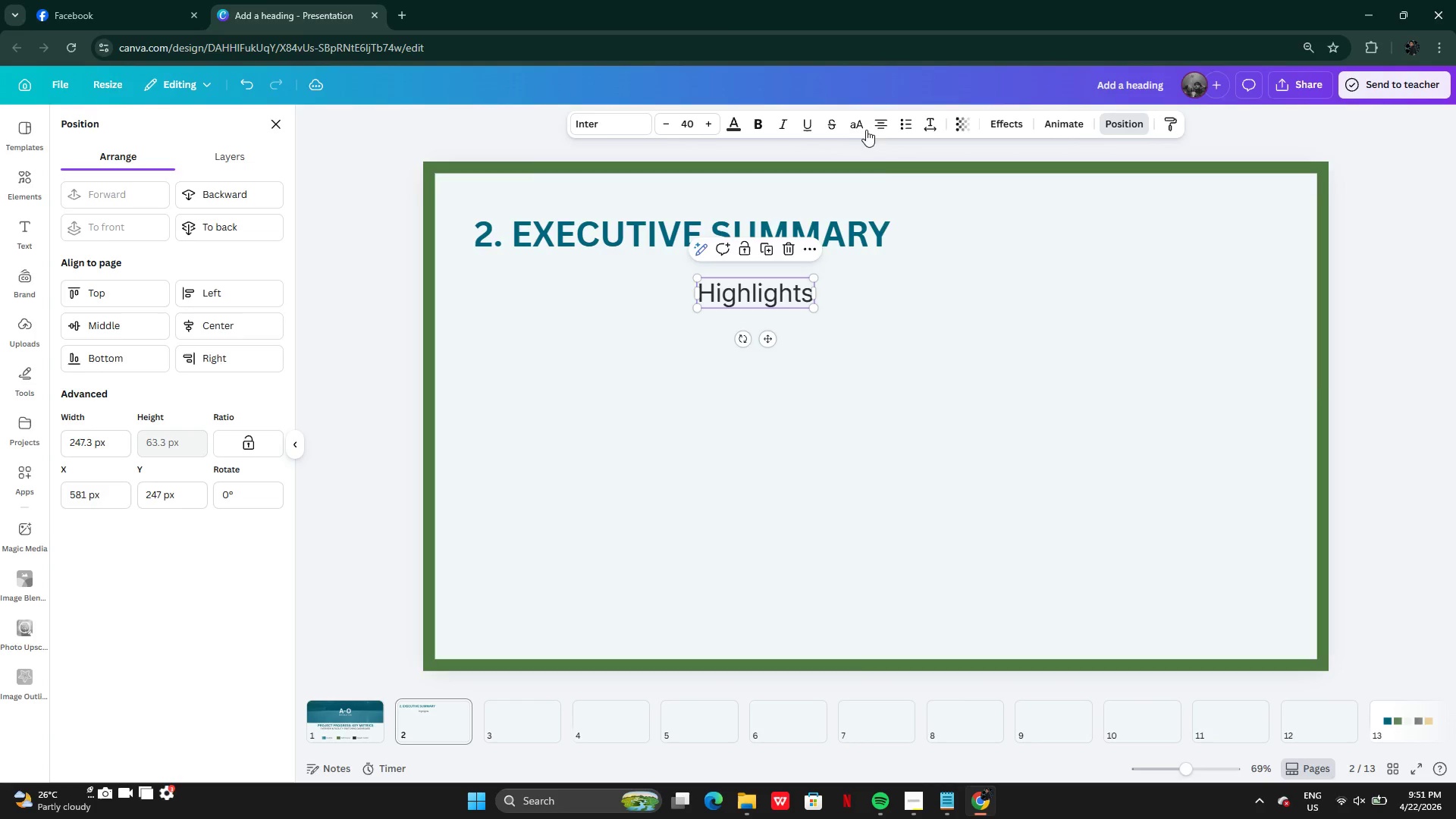 
left_click([862, 126])
 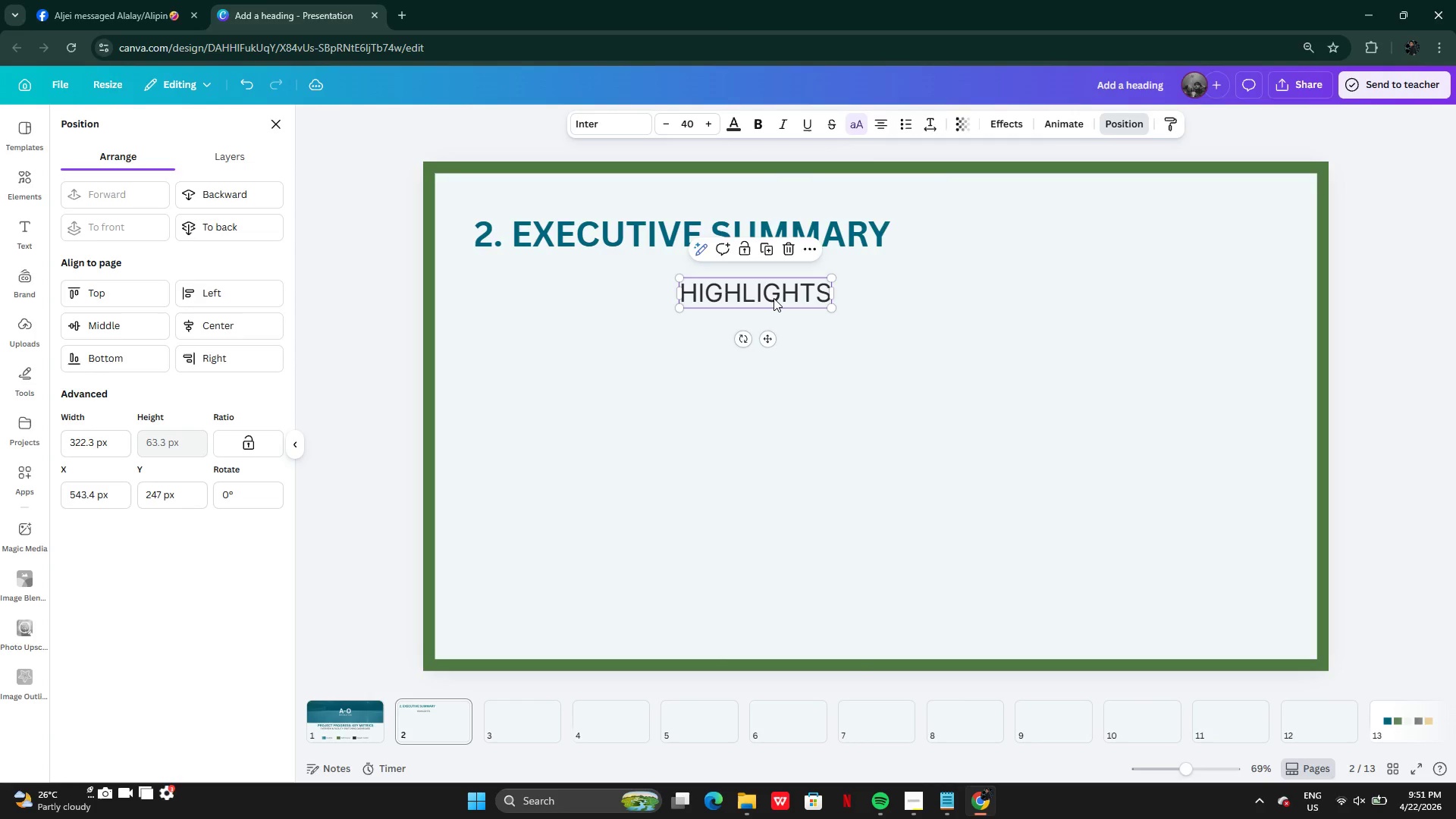 
left_click_drag(start_coordinate=[774, 298], to_coordinate=[565, 295])
 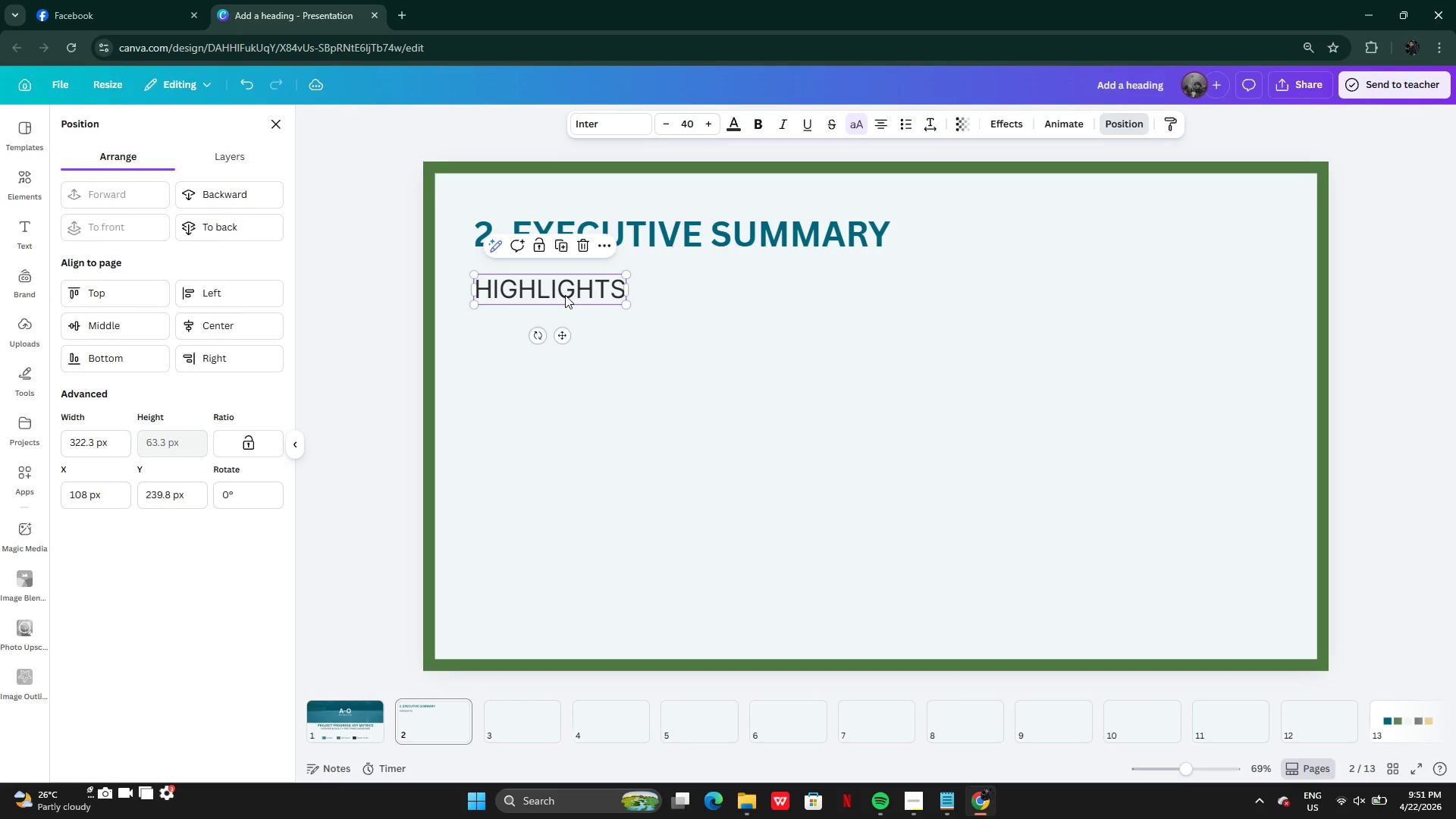 
left_click([565, 295])
 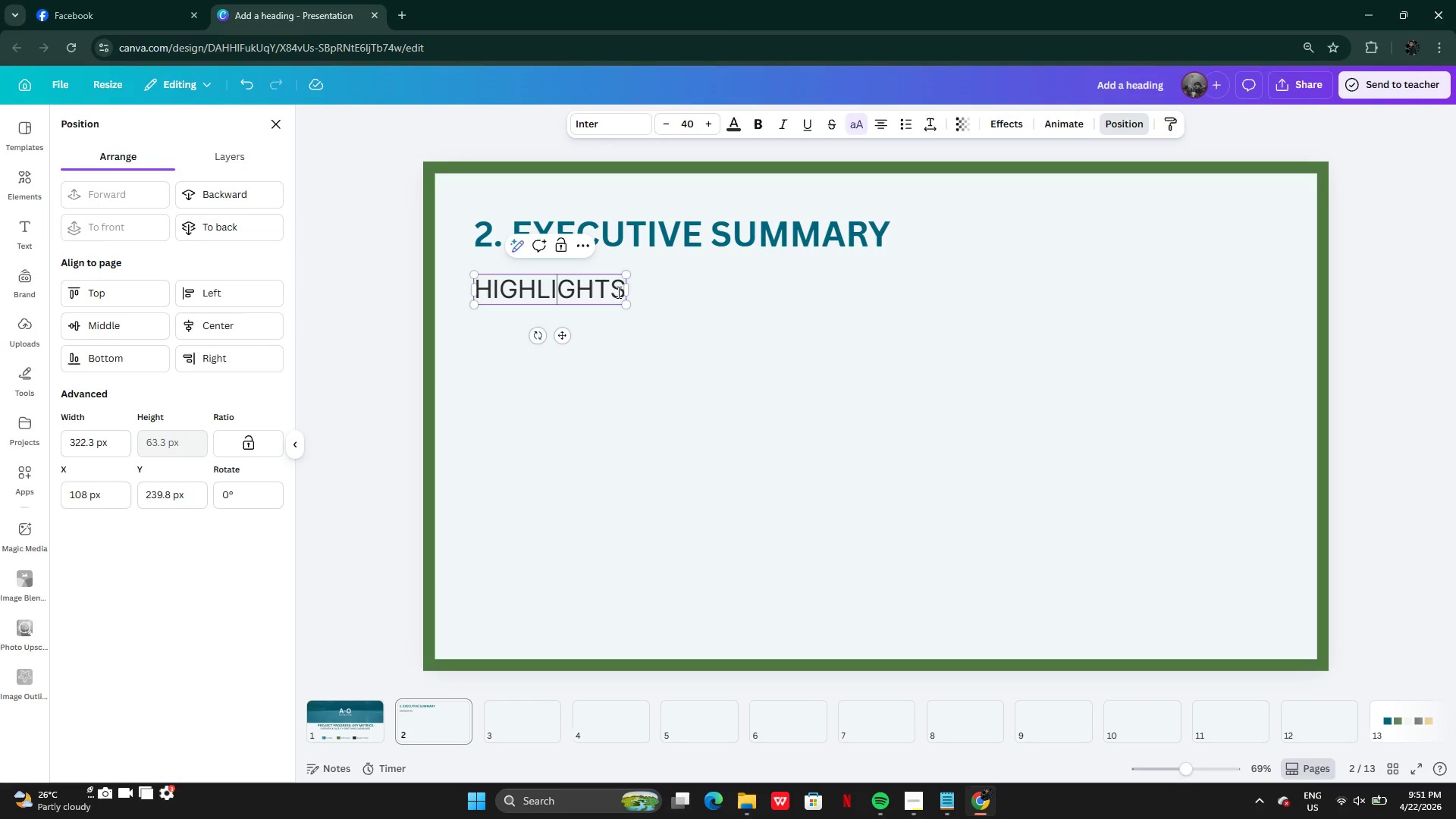 
double_click([617, 292])
 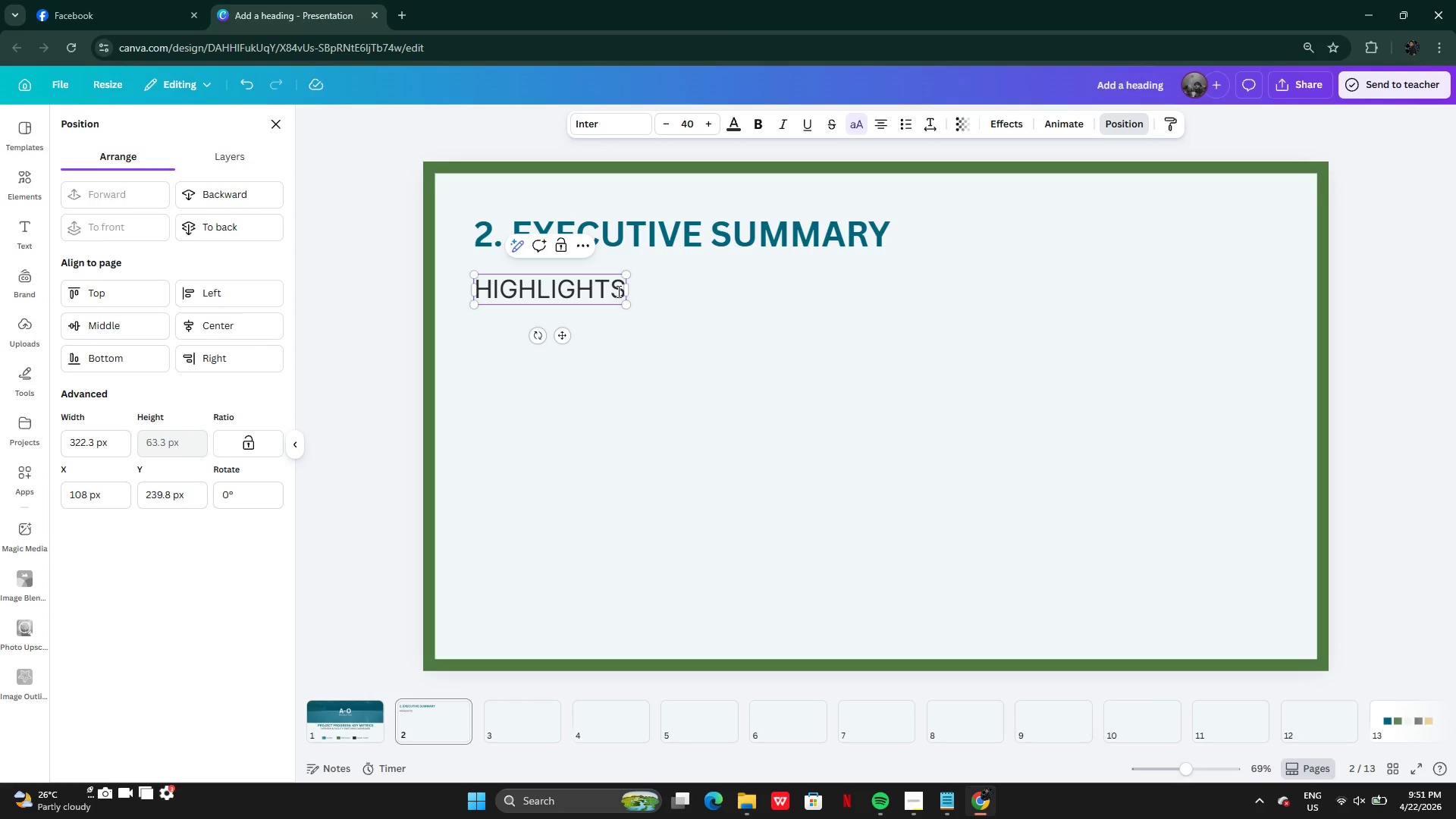 
key(ArrowRight)
 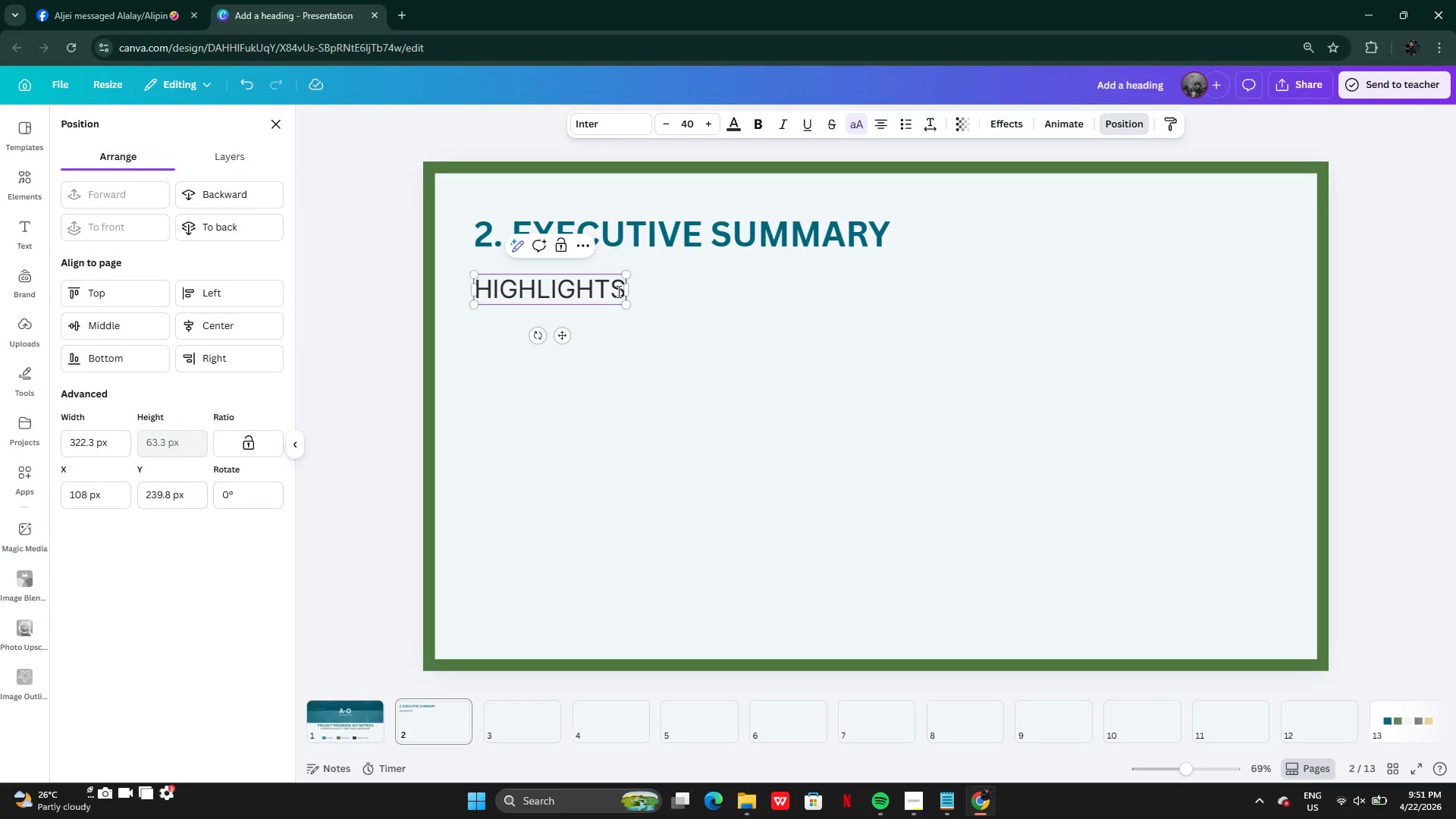 
key(ArrowRight)
 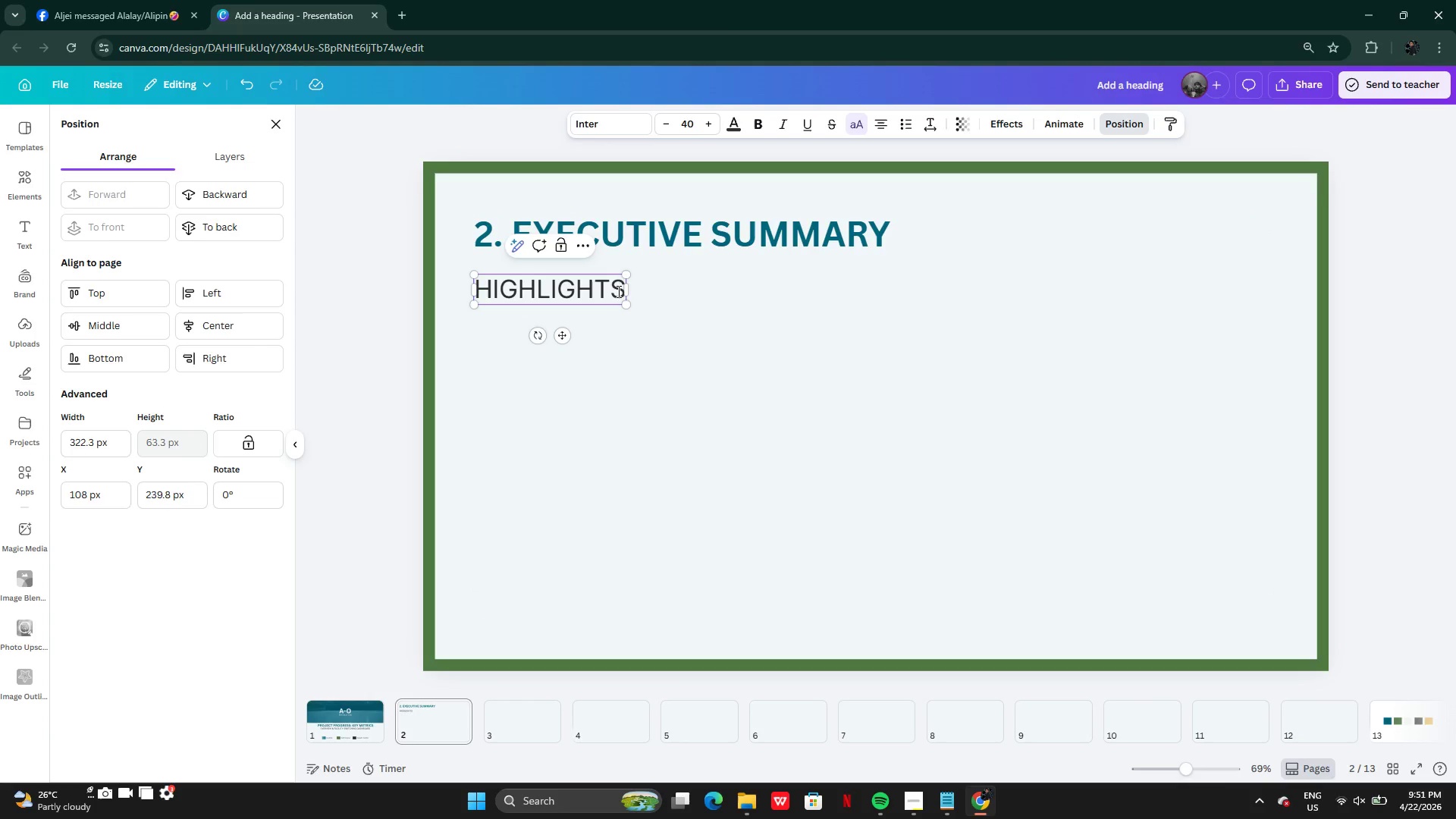 
key(Shift+Semicolon)
 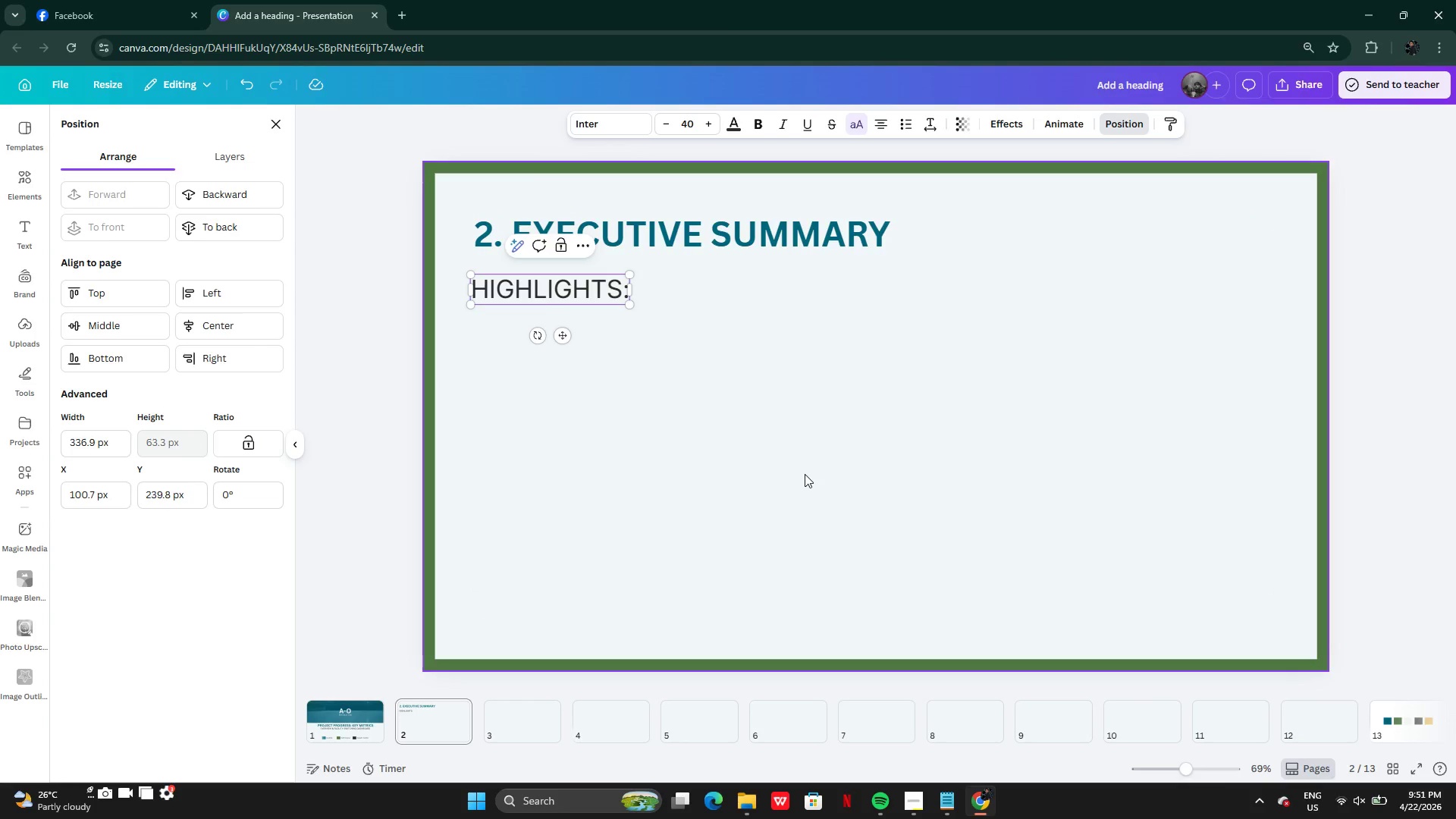 
left_click([805, 474])
 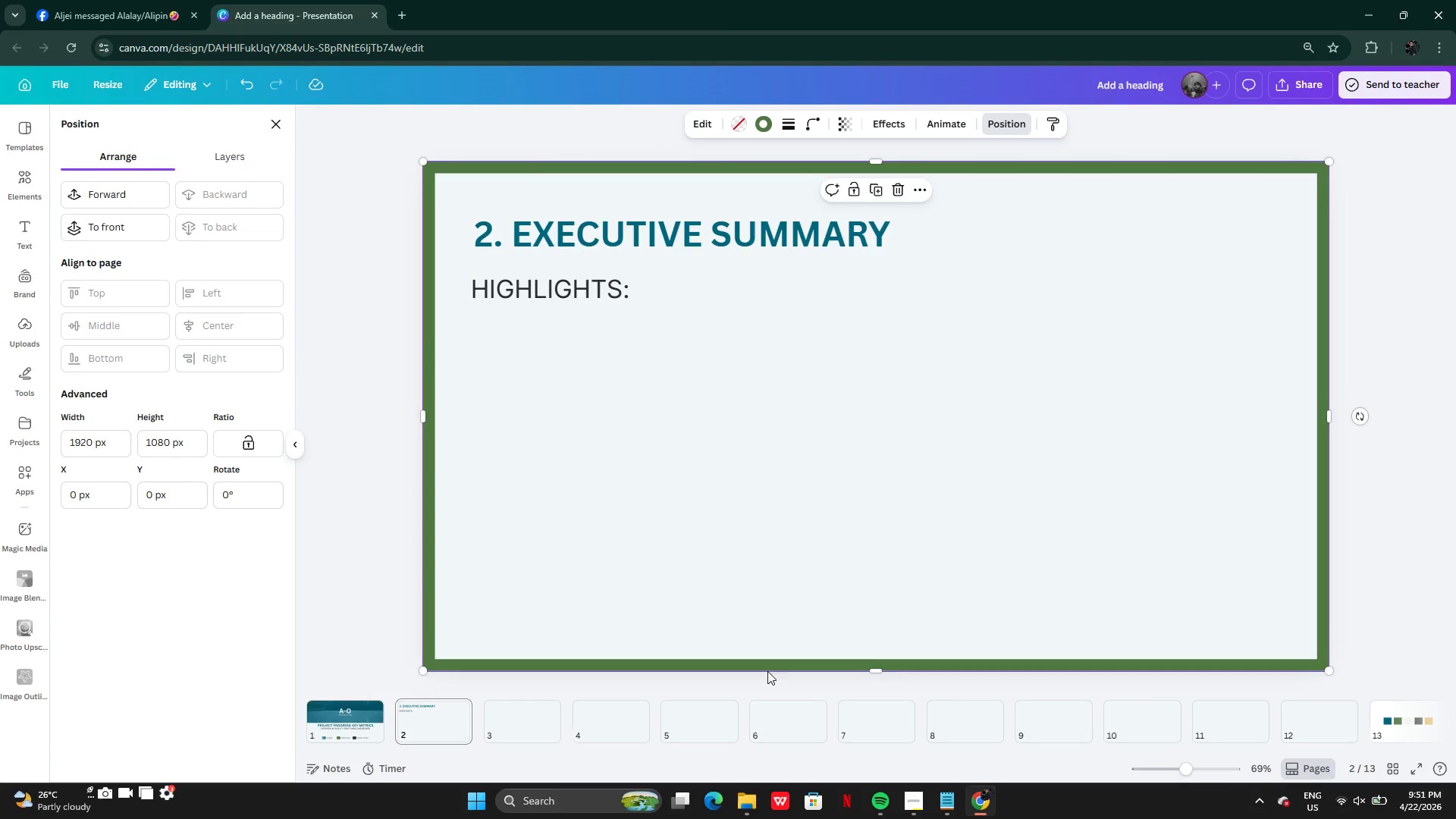 
left_click([951, 805])
 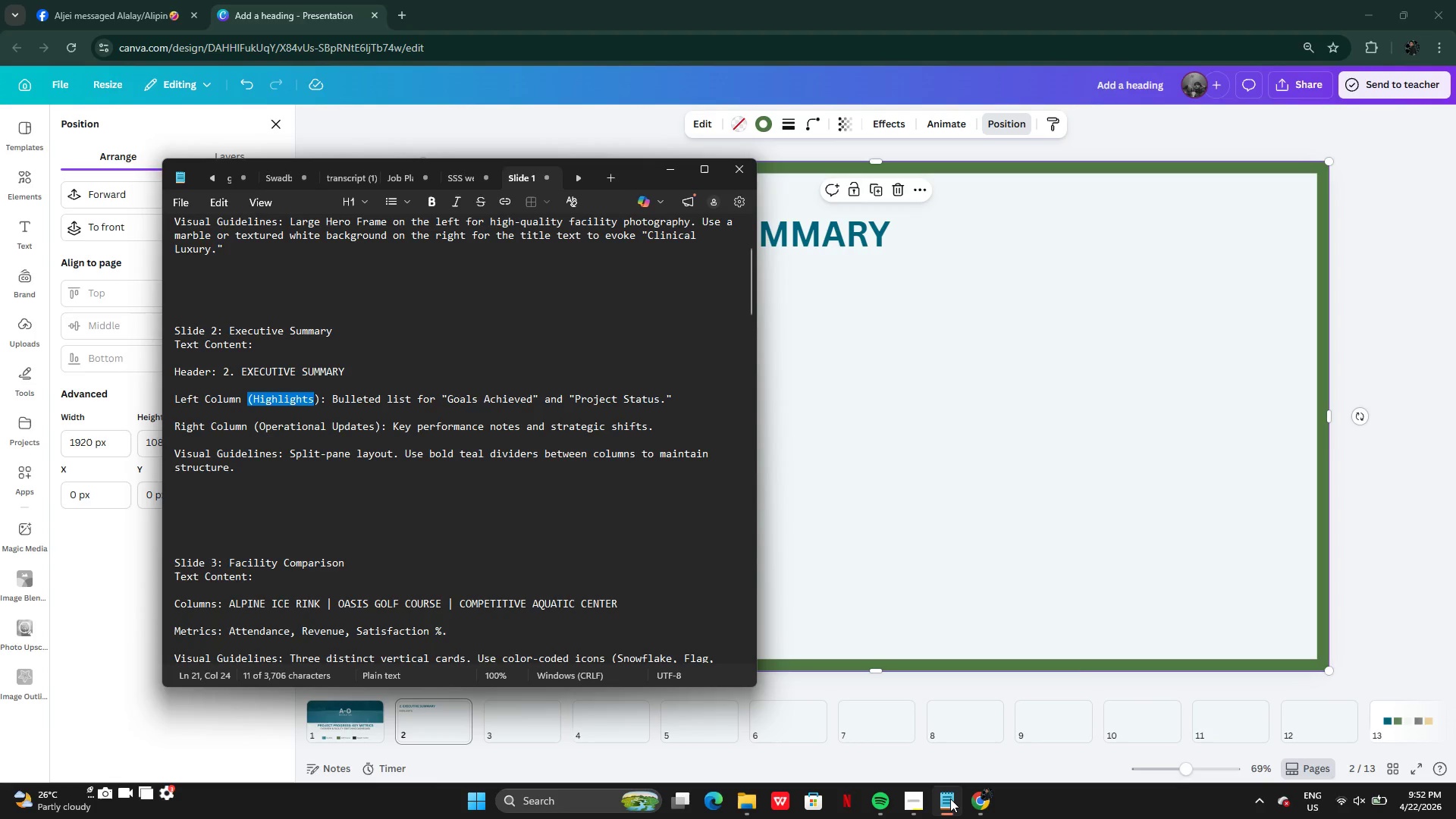 
wait(44.11)
 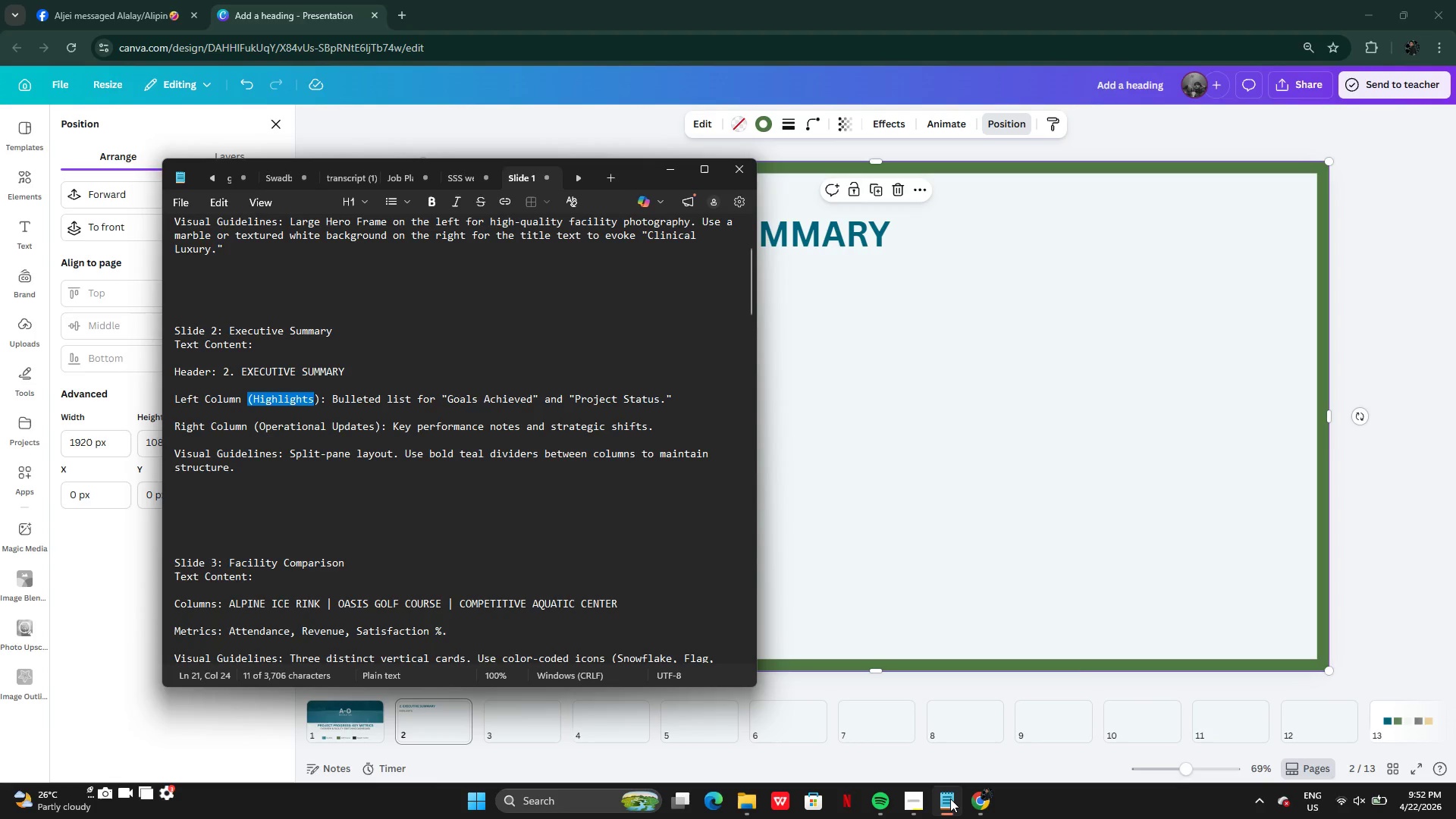 
left_click([860, 350])
 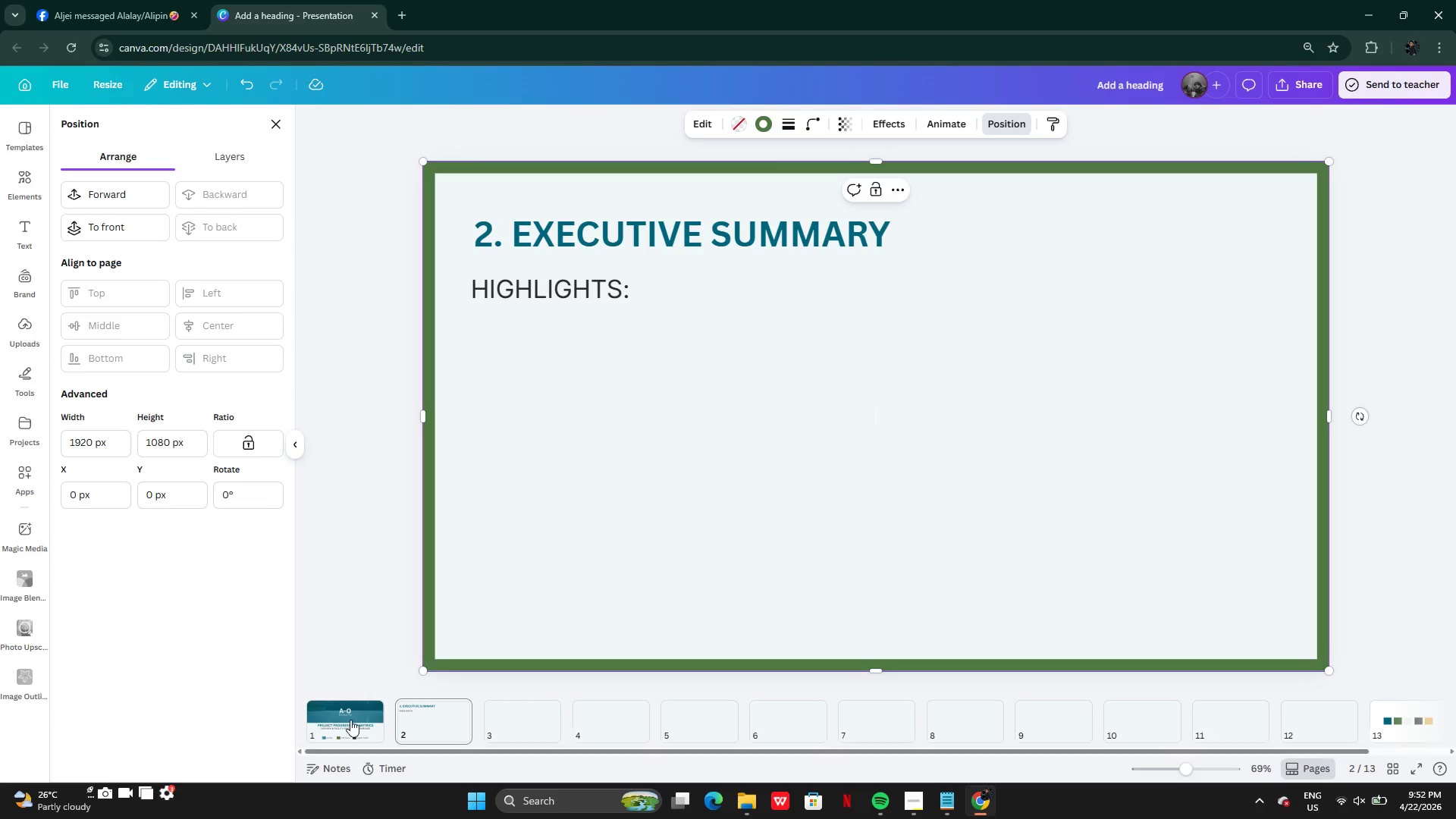 
left_click([356, 708])
 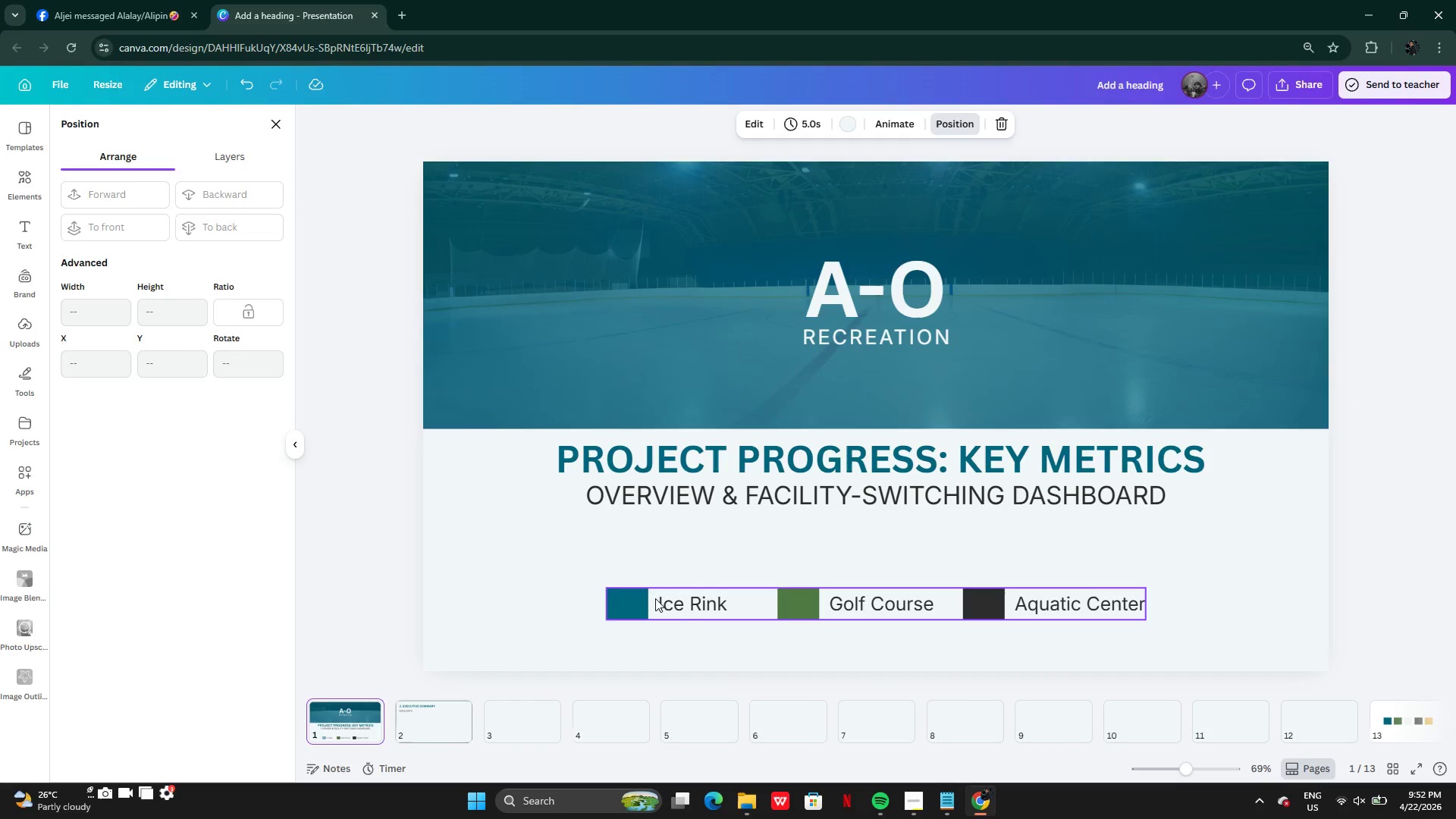 
left_click([661, 601])
 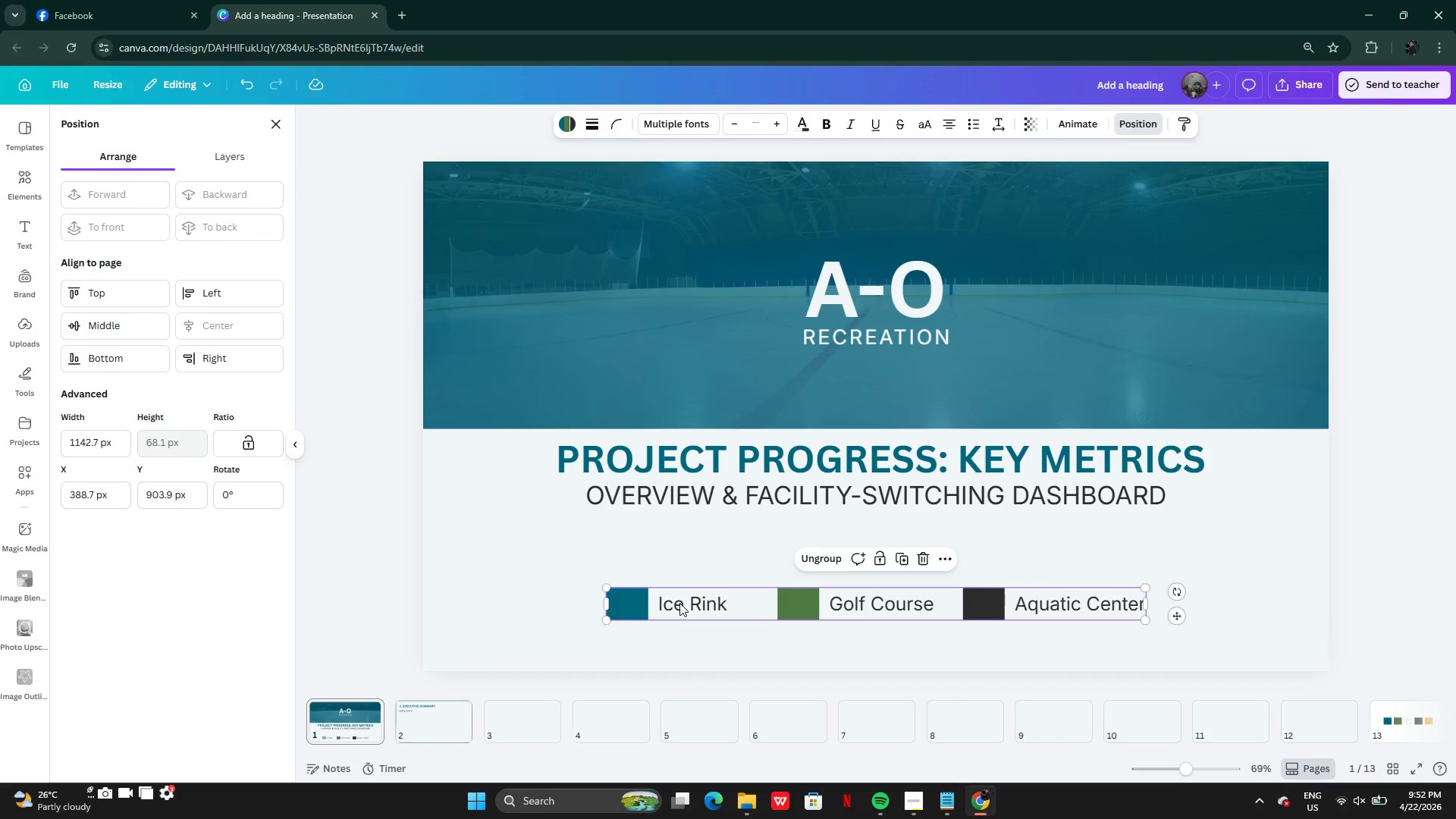 
double_click([679, 603])
 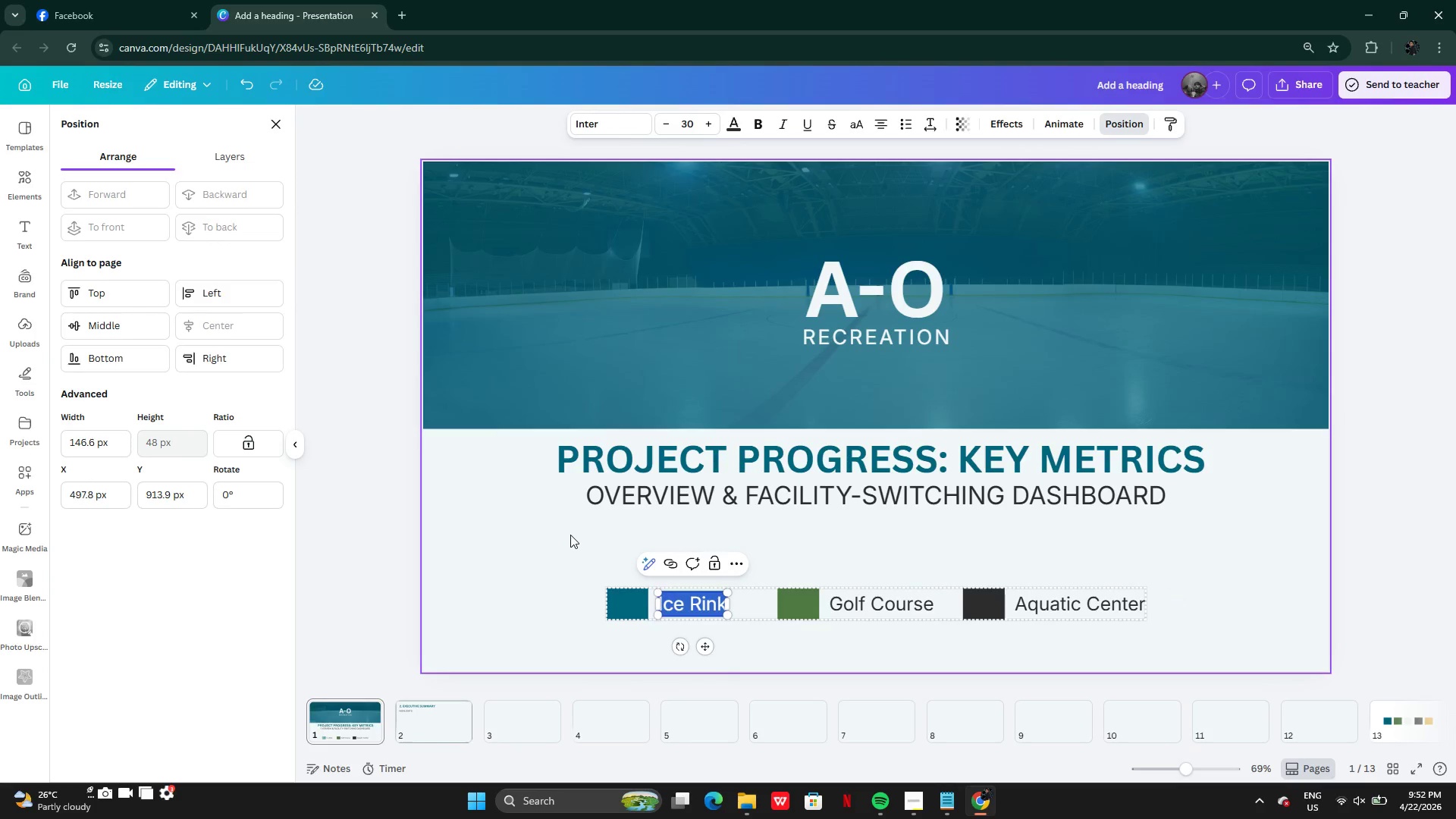 
left_click([508, 519])
 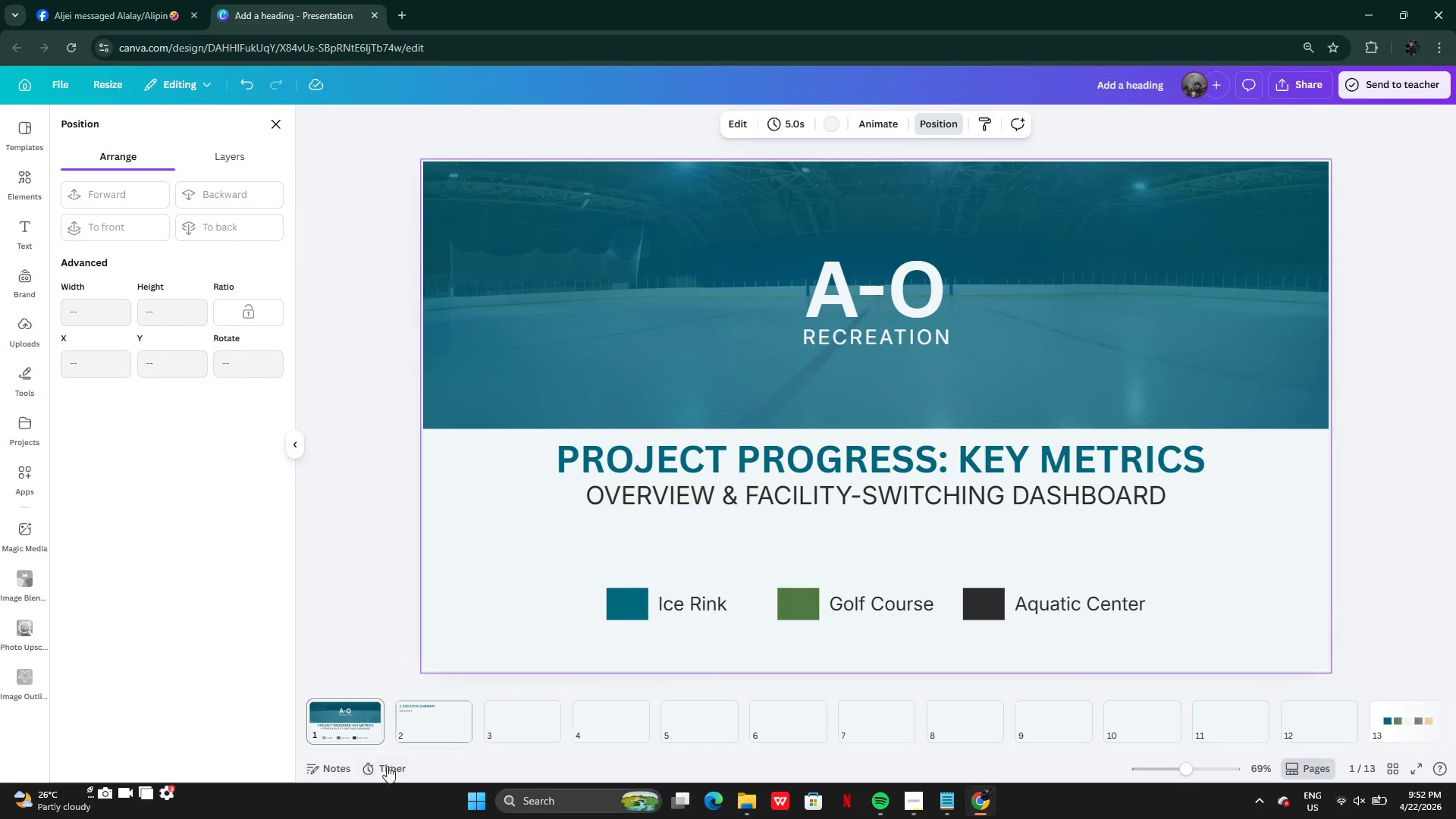 
left_click([406, 714])
 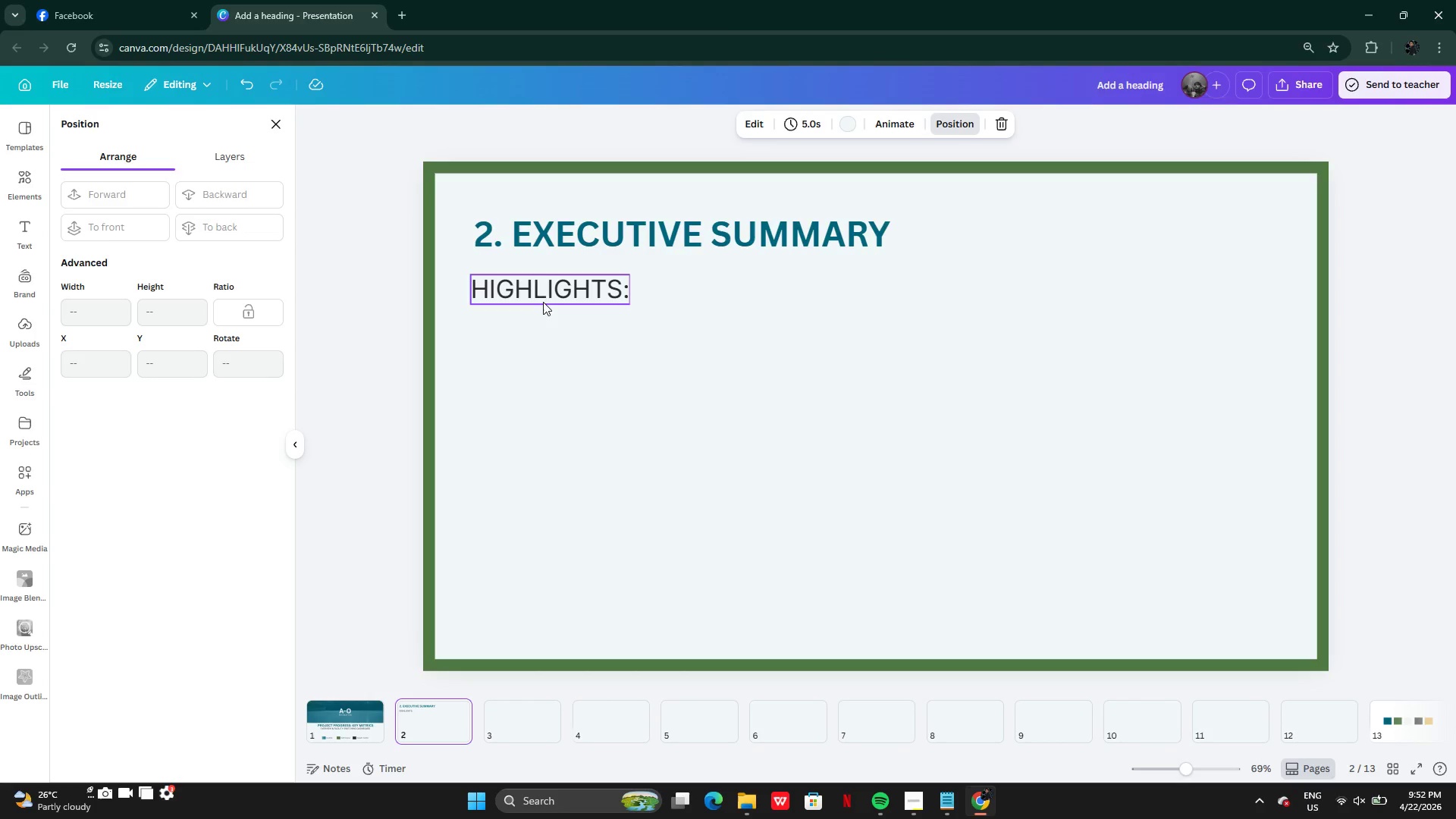 
hold_key(key=AltLeft, duration=0.31)
left_click_drag(start_coordinate=[548, 294], to_coordinate=[554, 361])
 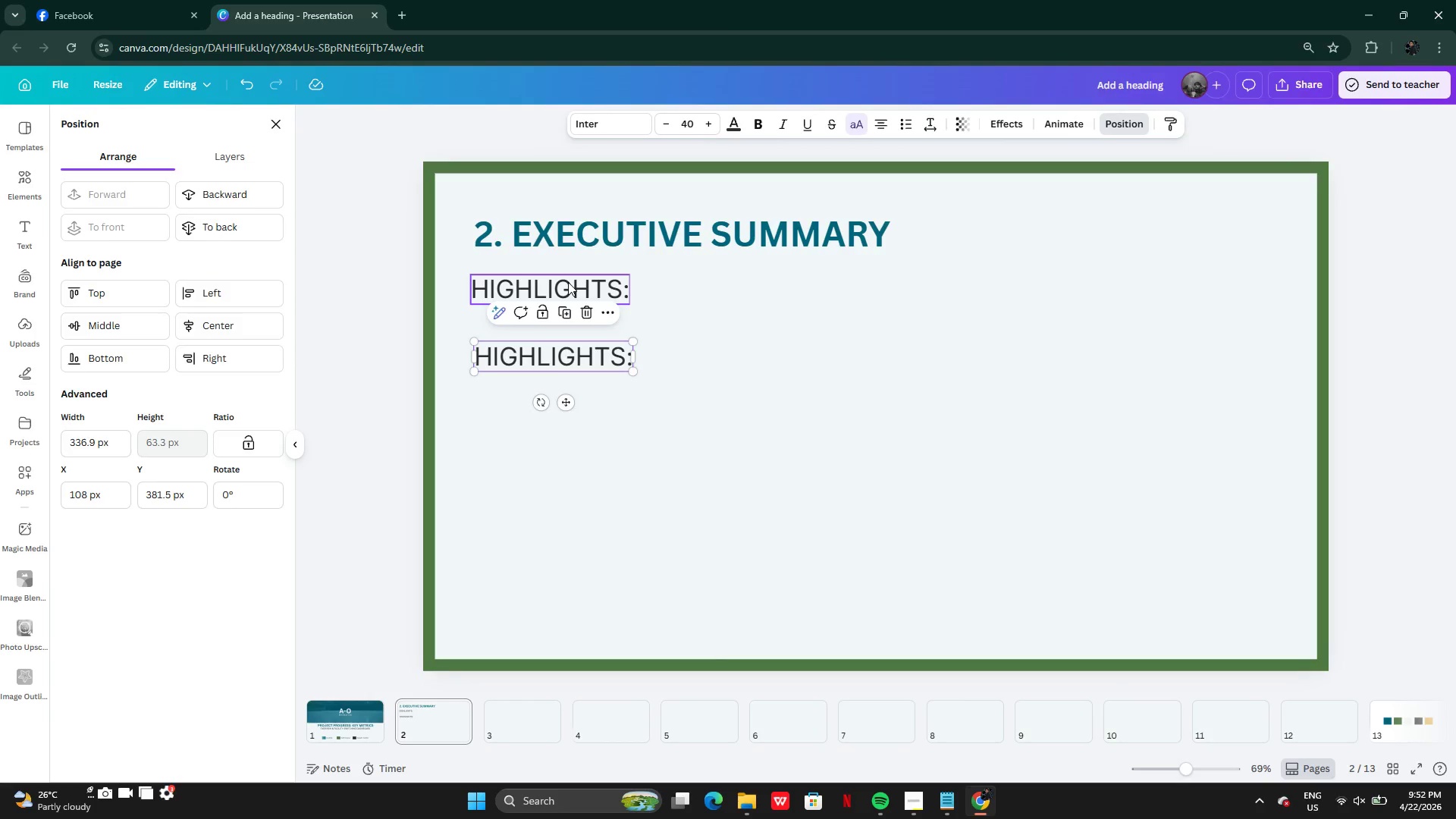 
left_click([568, 282])
 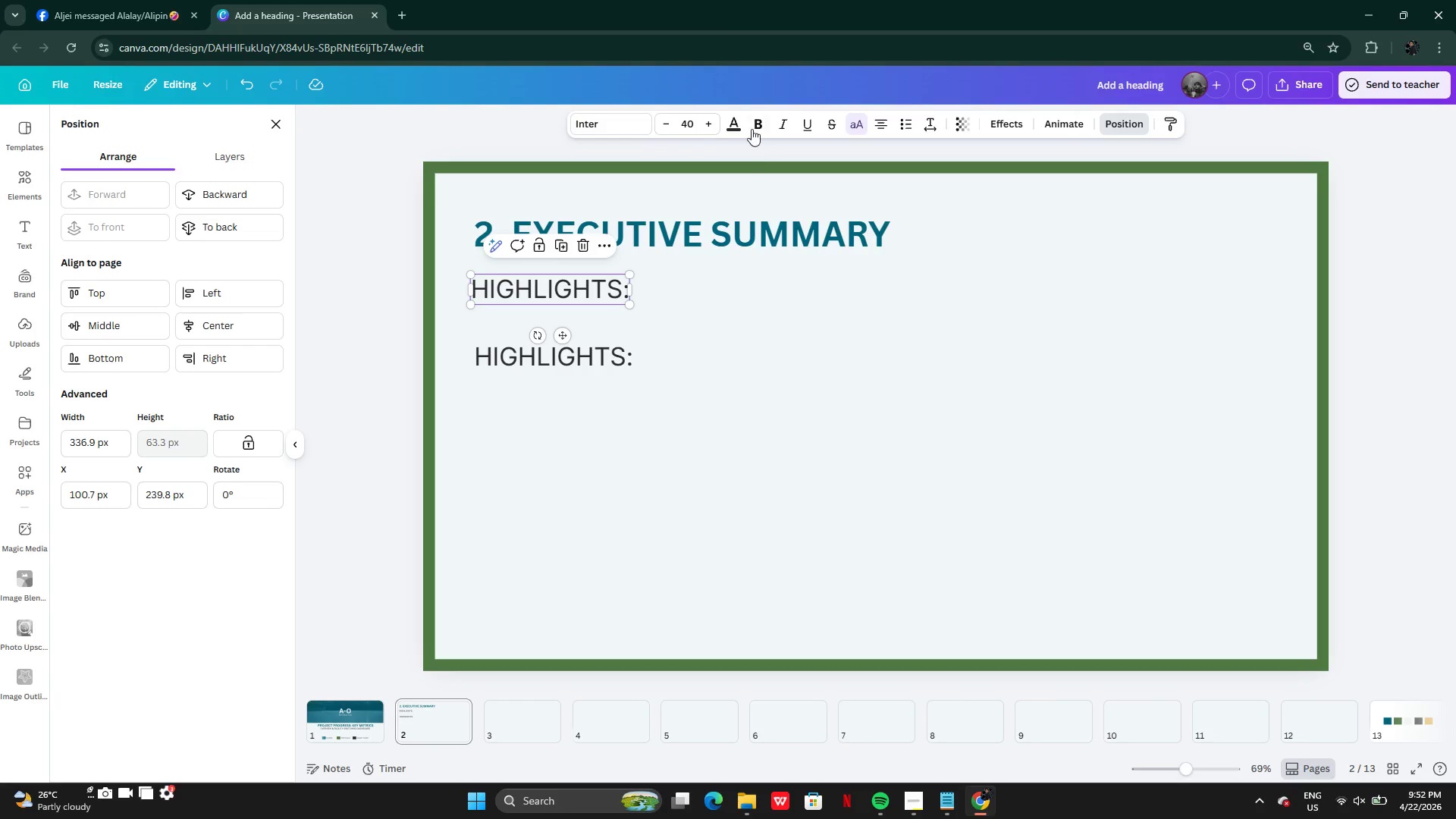 
left_click([752, 129])
 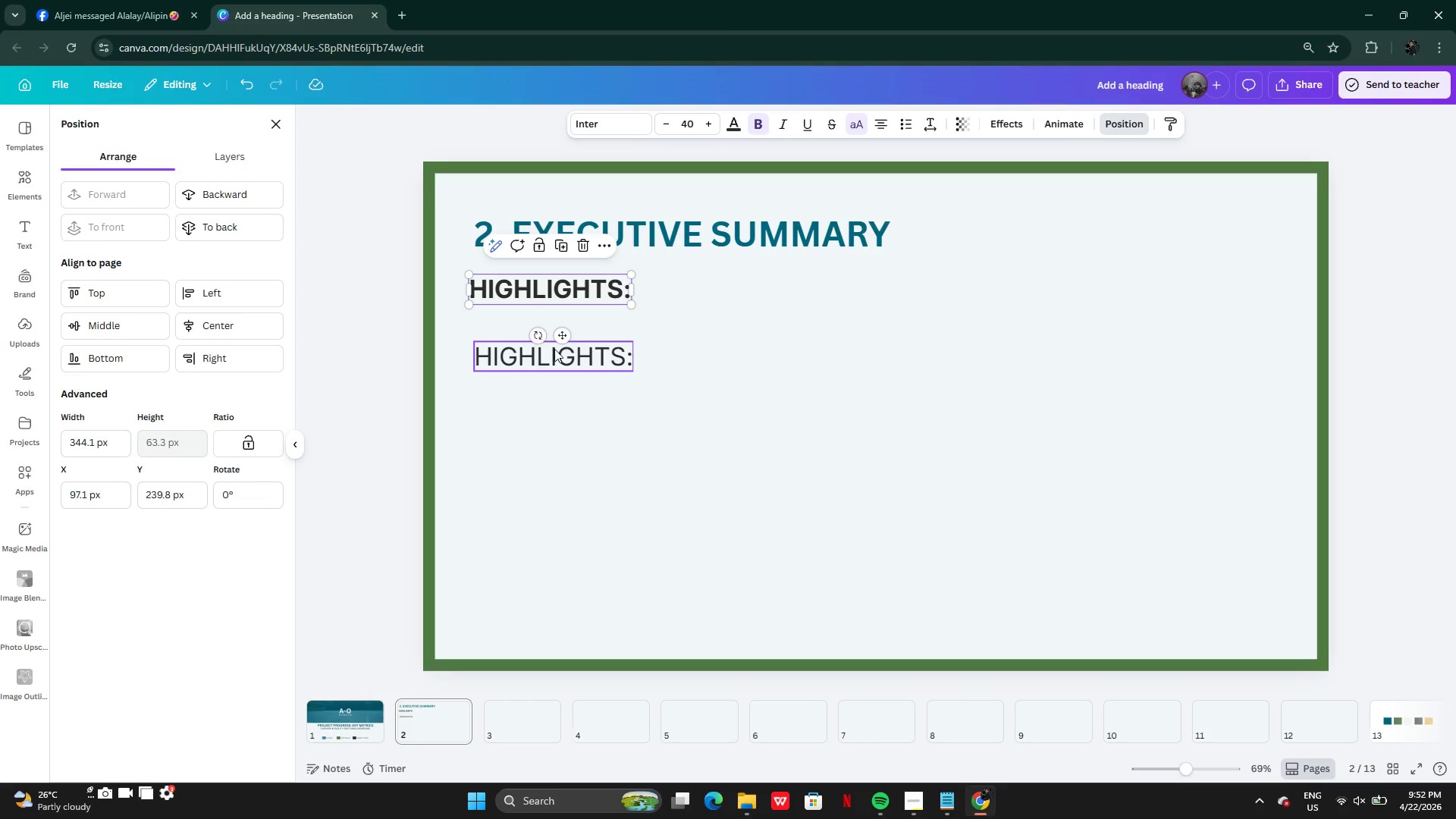 
left_click([556, 349])
 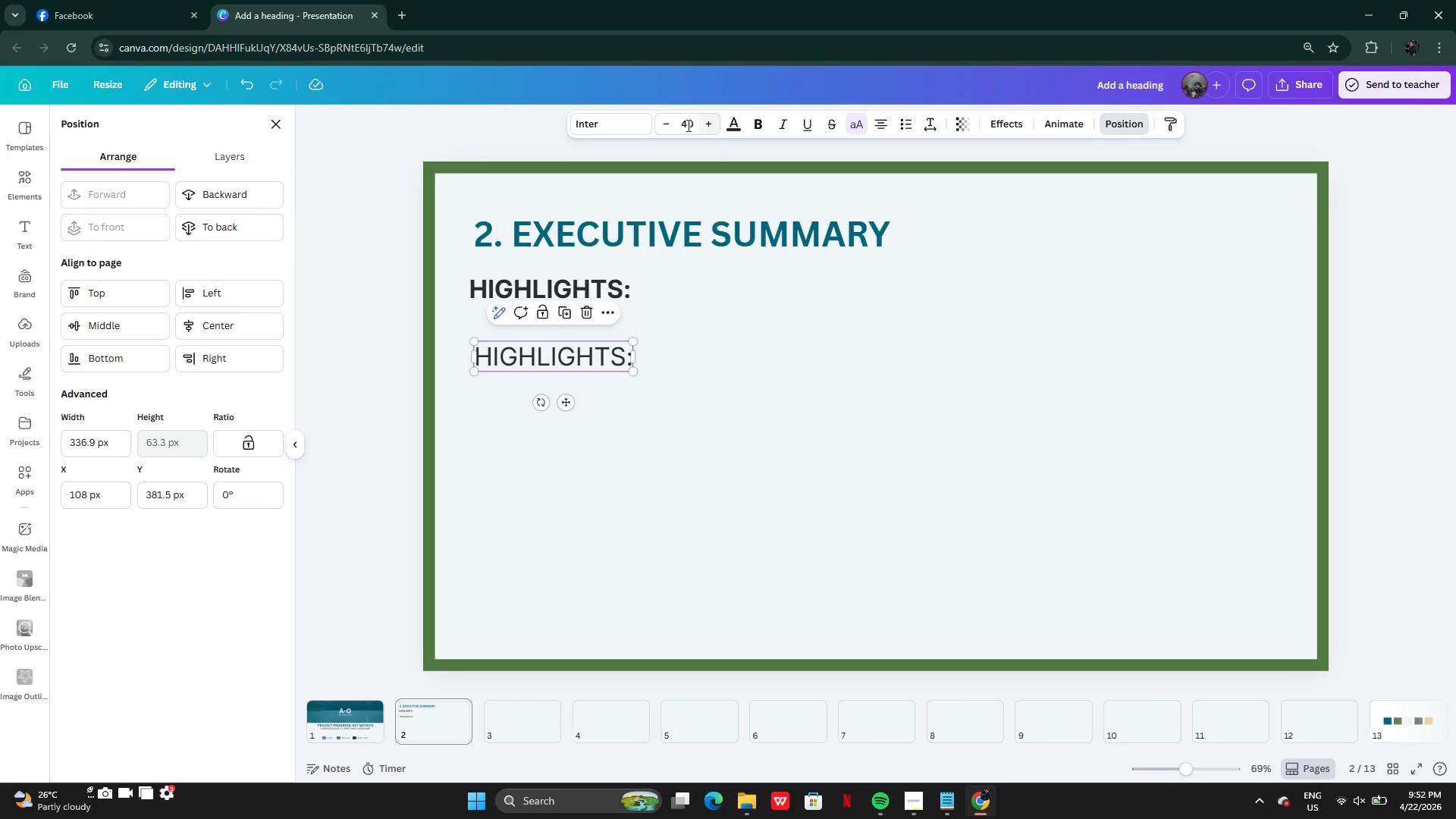 
left_click([686, 125])
 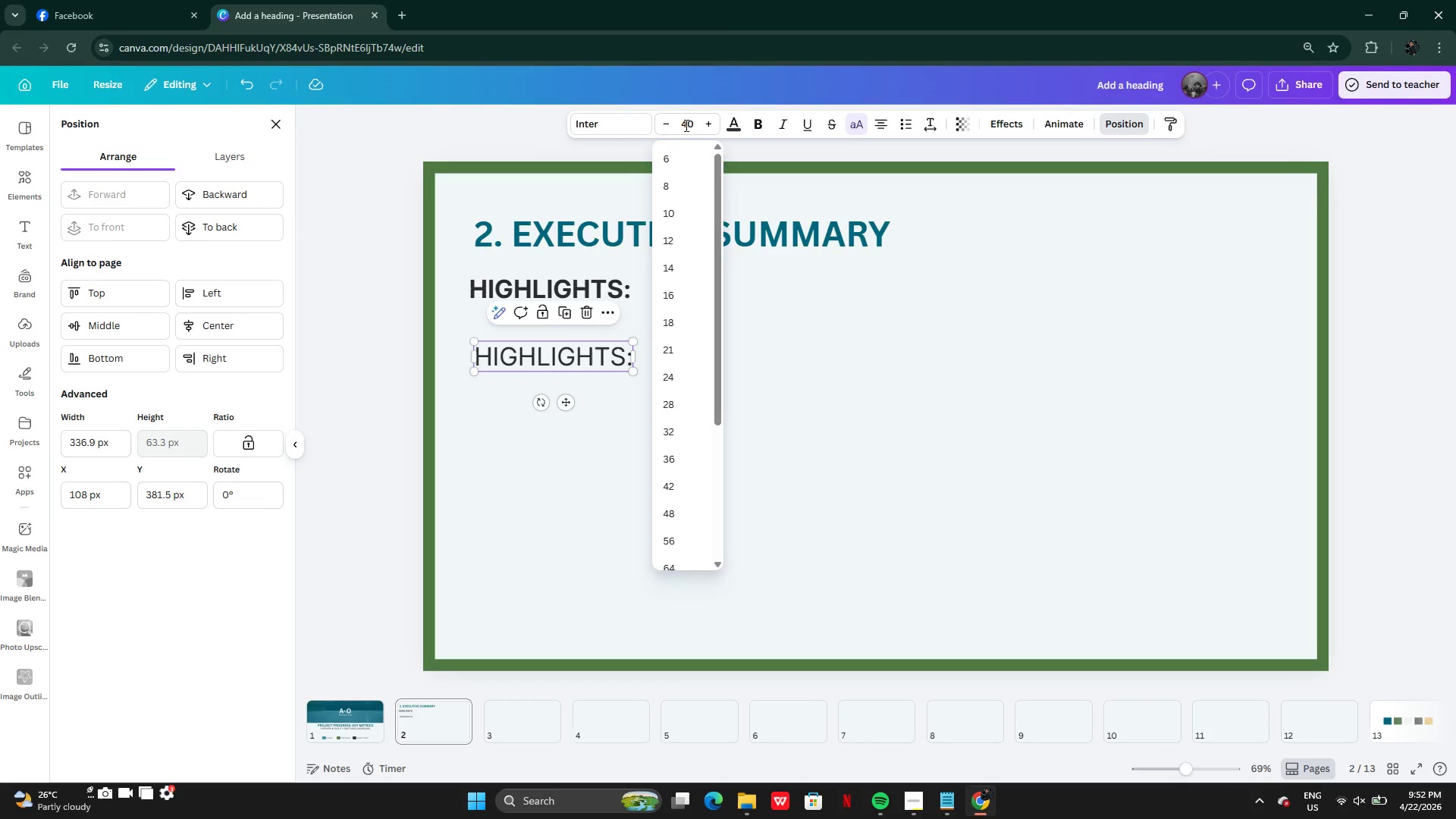 
left_click([685, 125])
 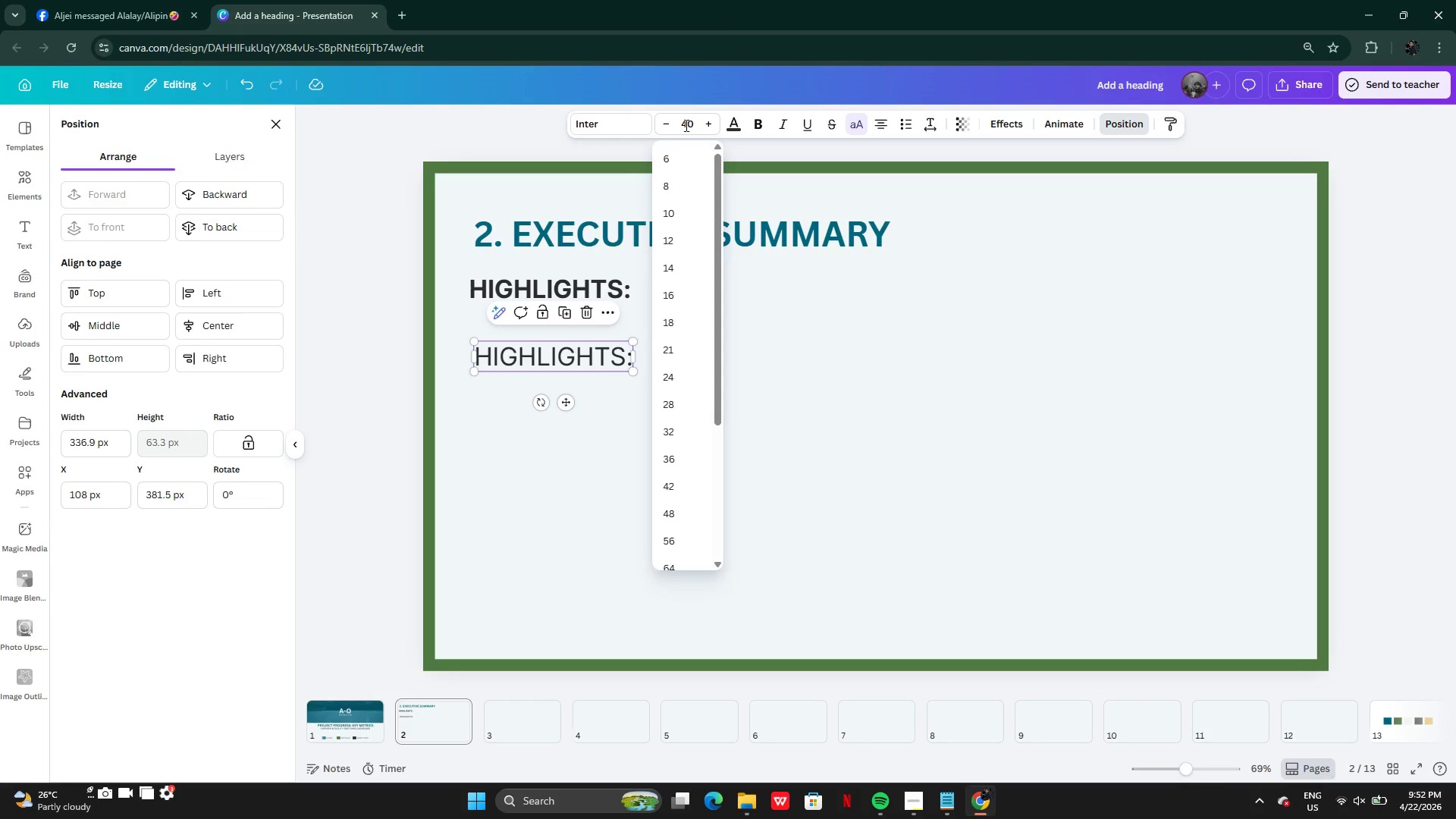 
double_click([685, 125])
 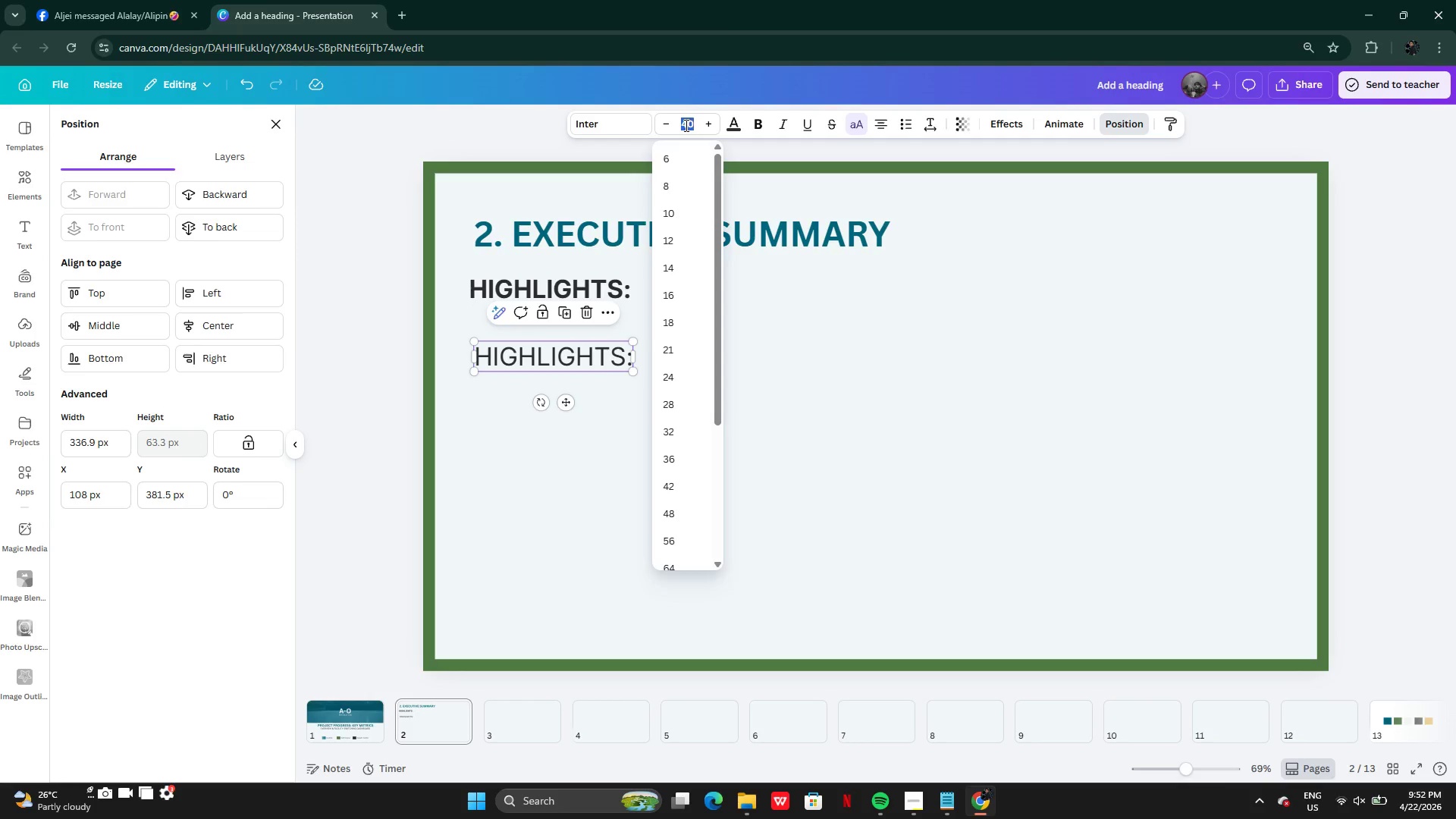 
type(30)
 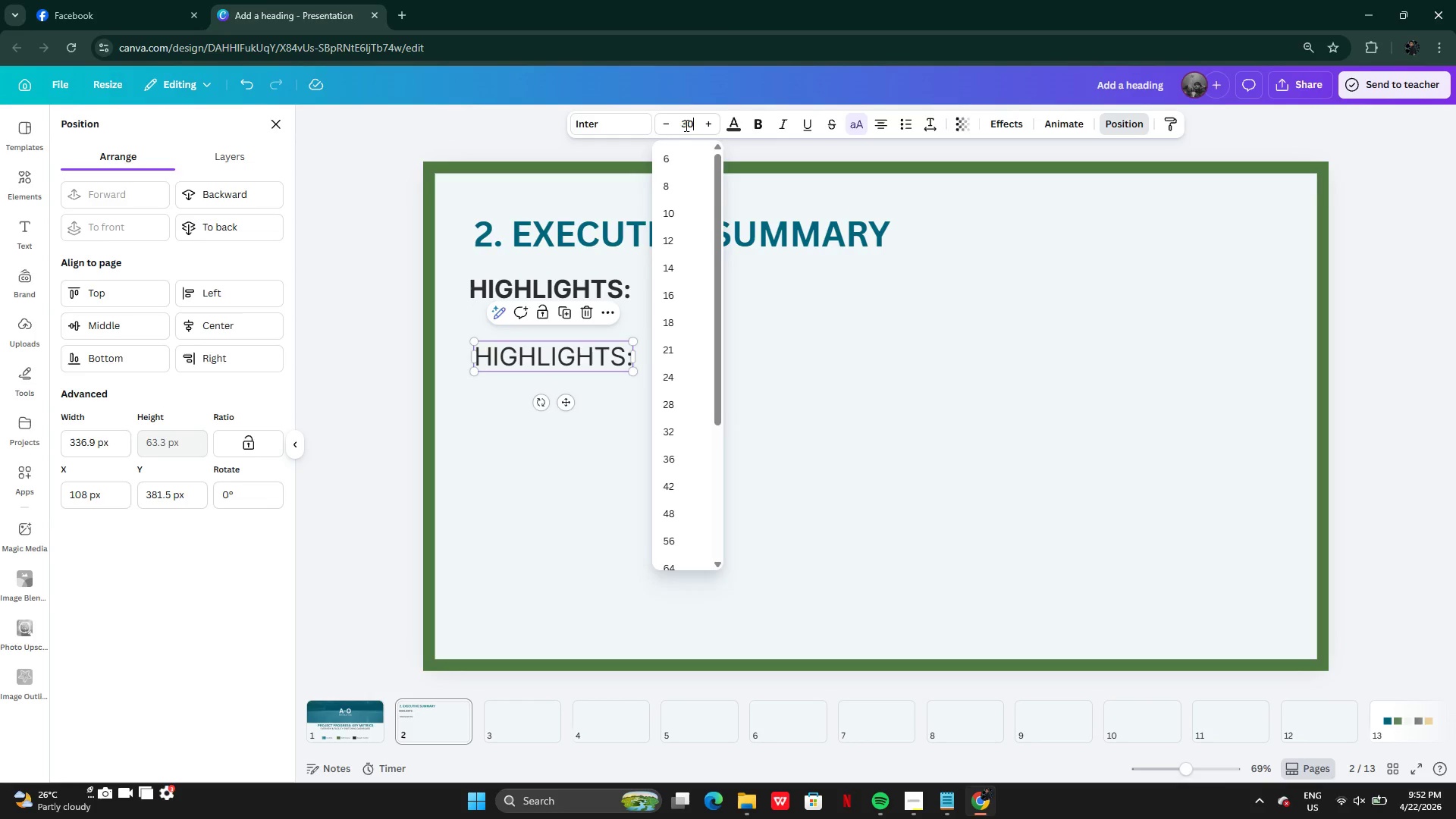 
key(Enter)
 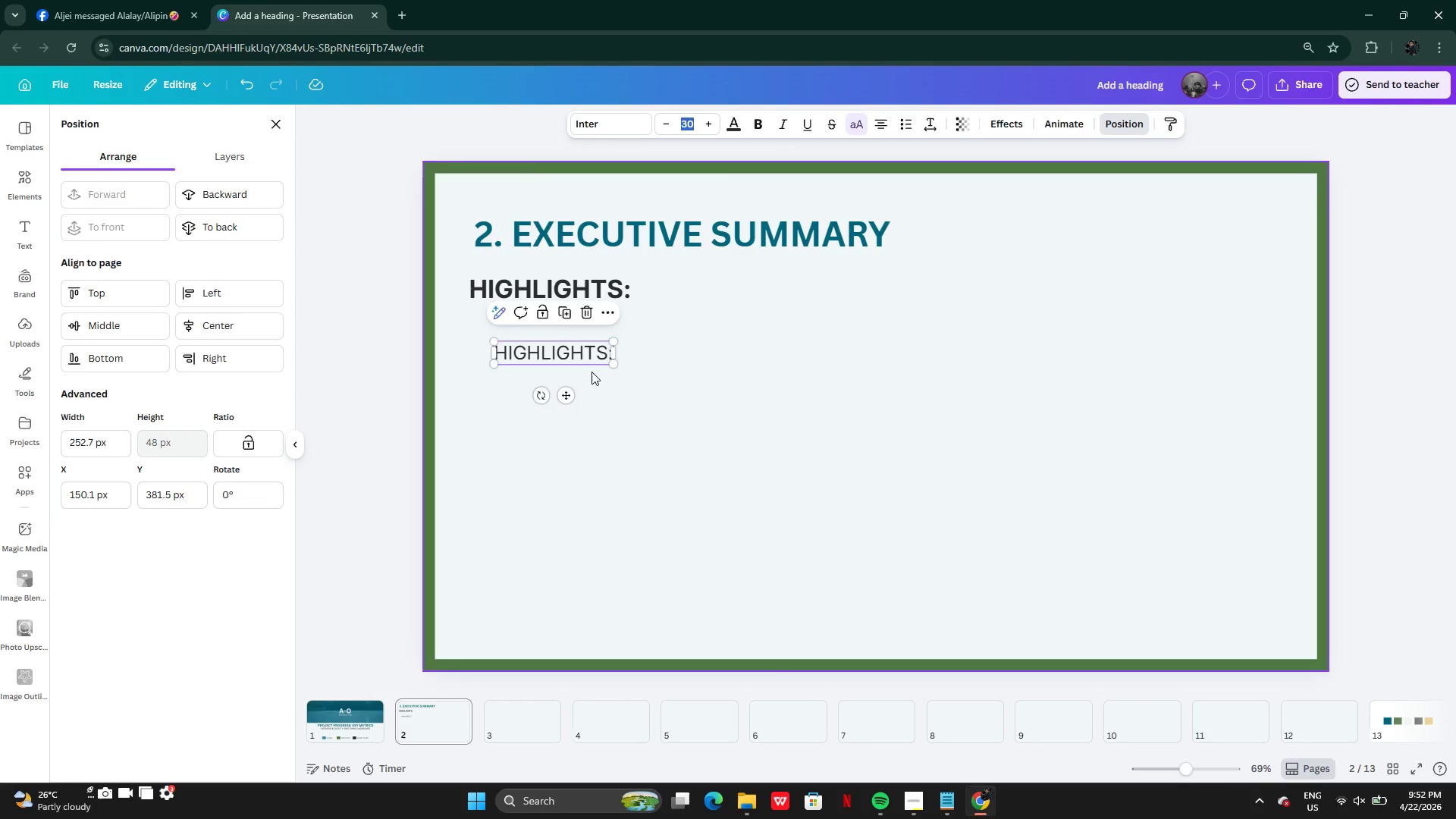 
left_click_drag(start_coordinate=[576, 356], to_coordinate=[553, 337])
 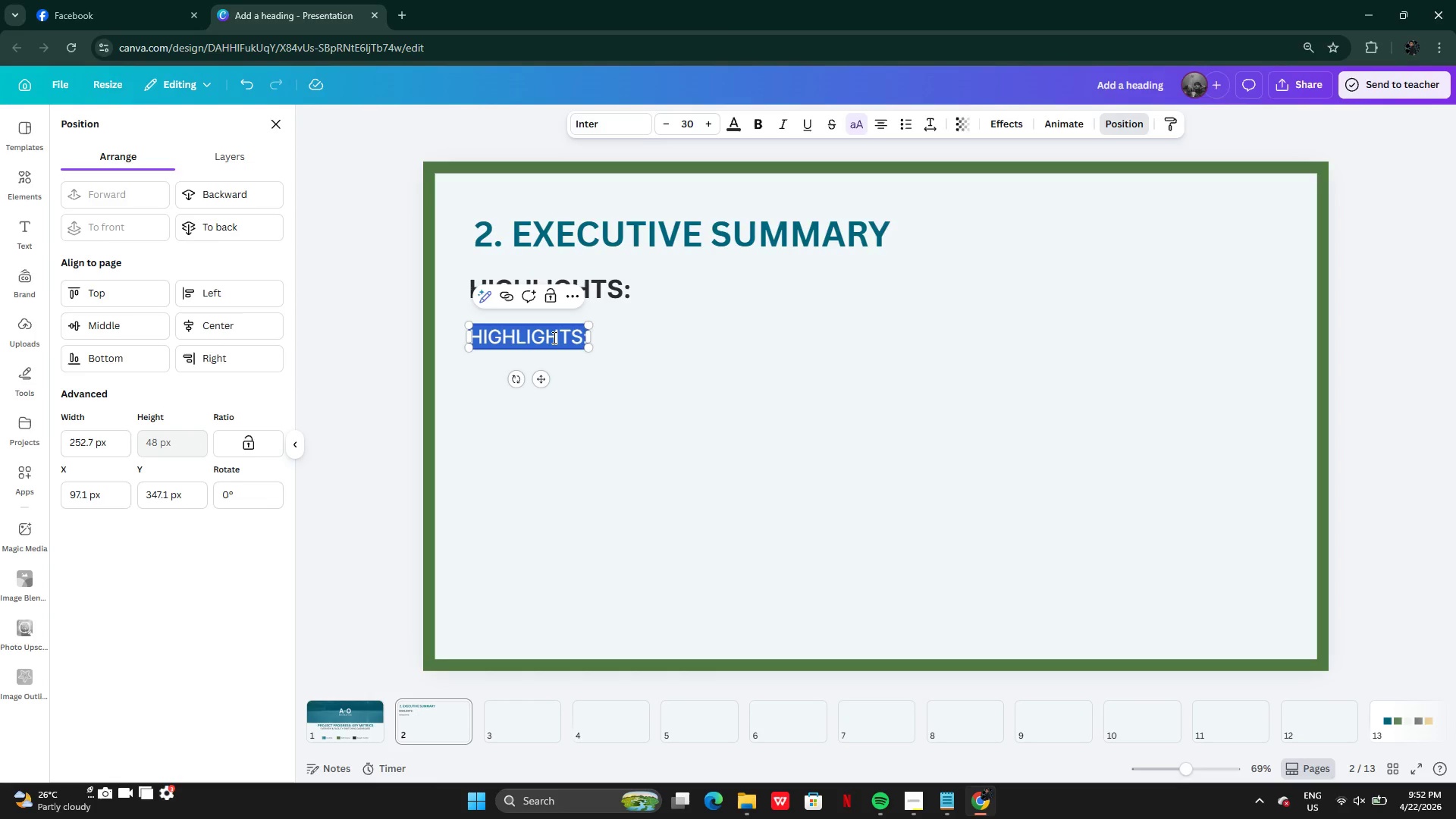 
double_click([553, 337])
 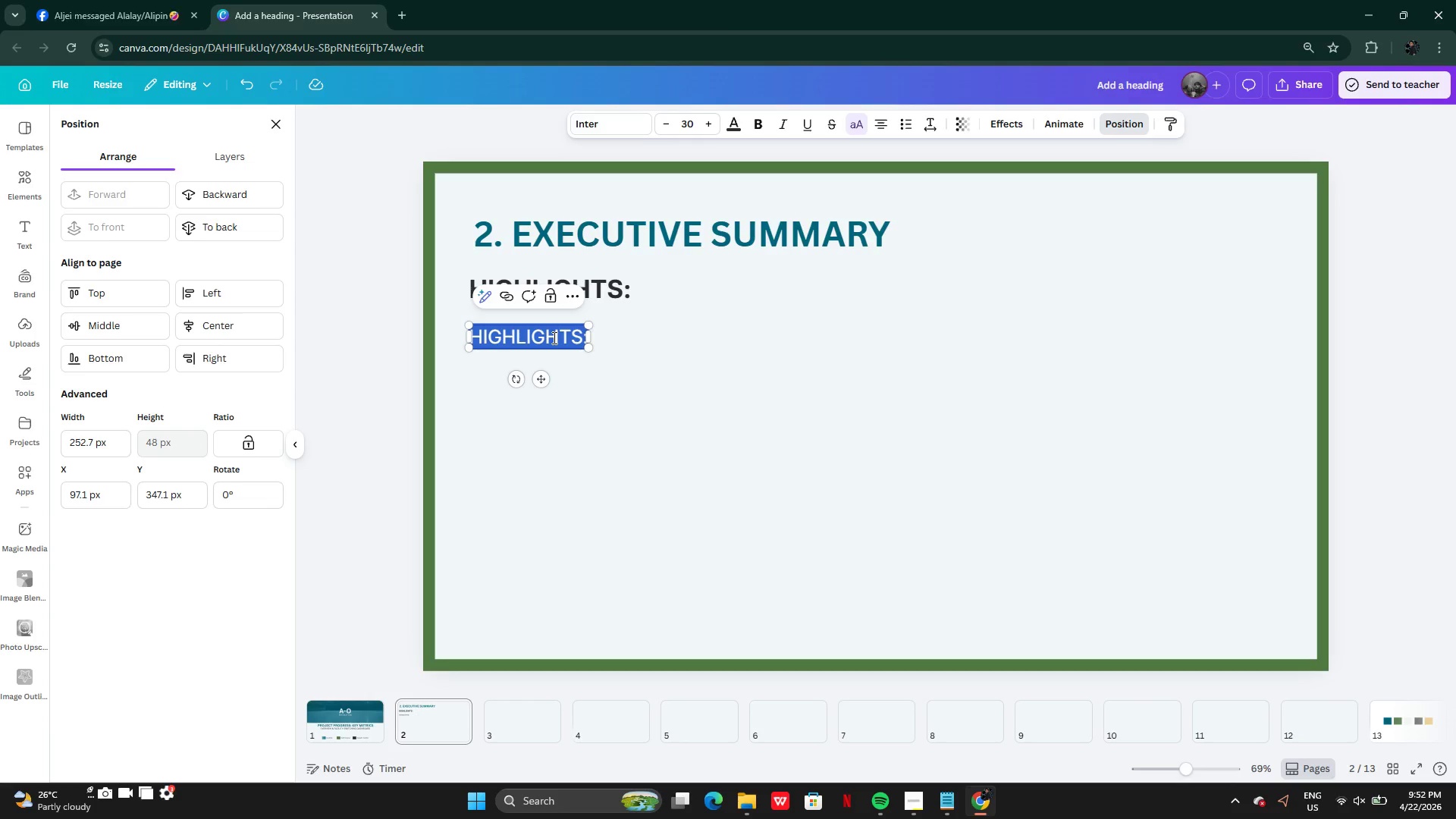 
left_click([649, 343])
 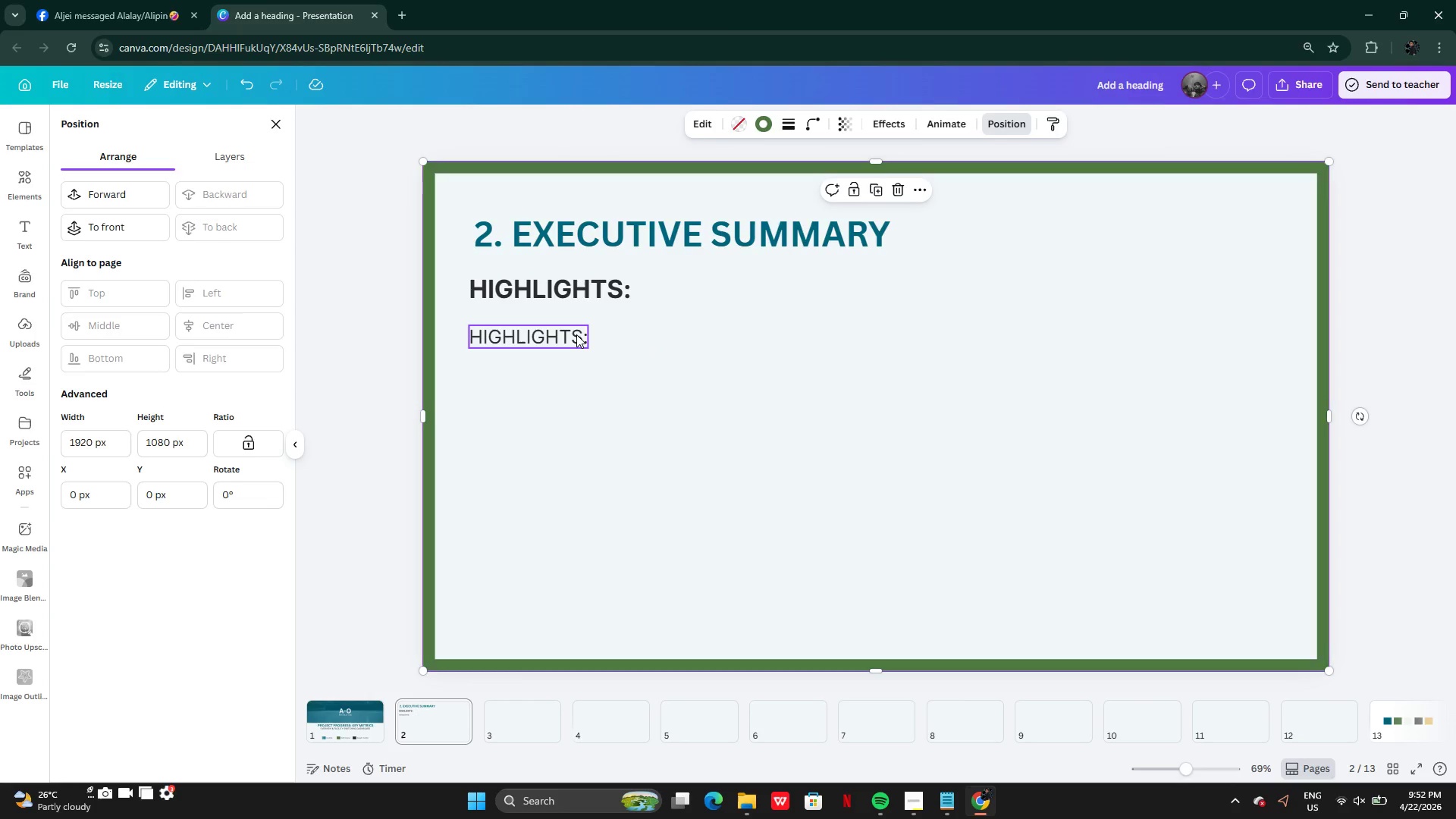 
left_click([576, 334])
 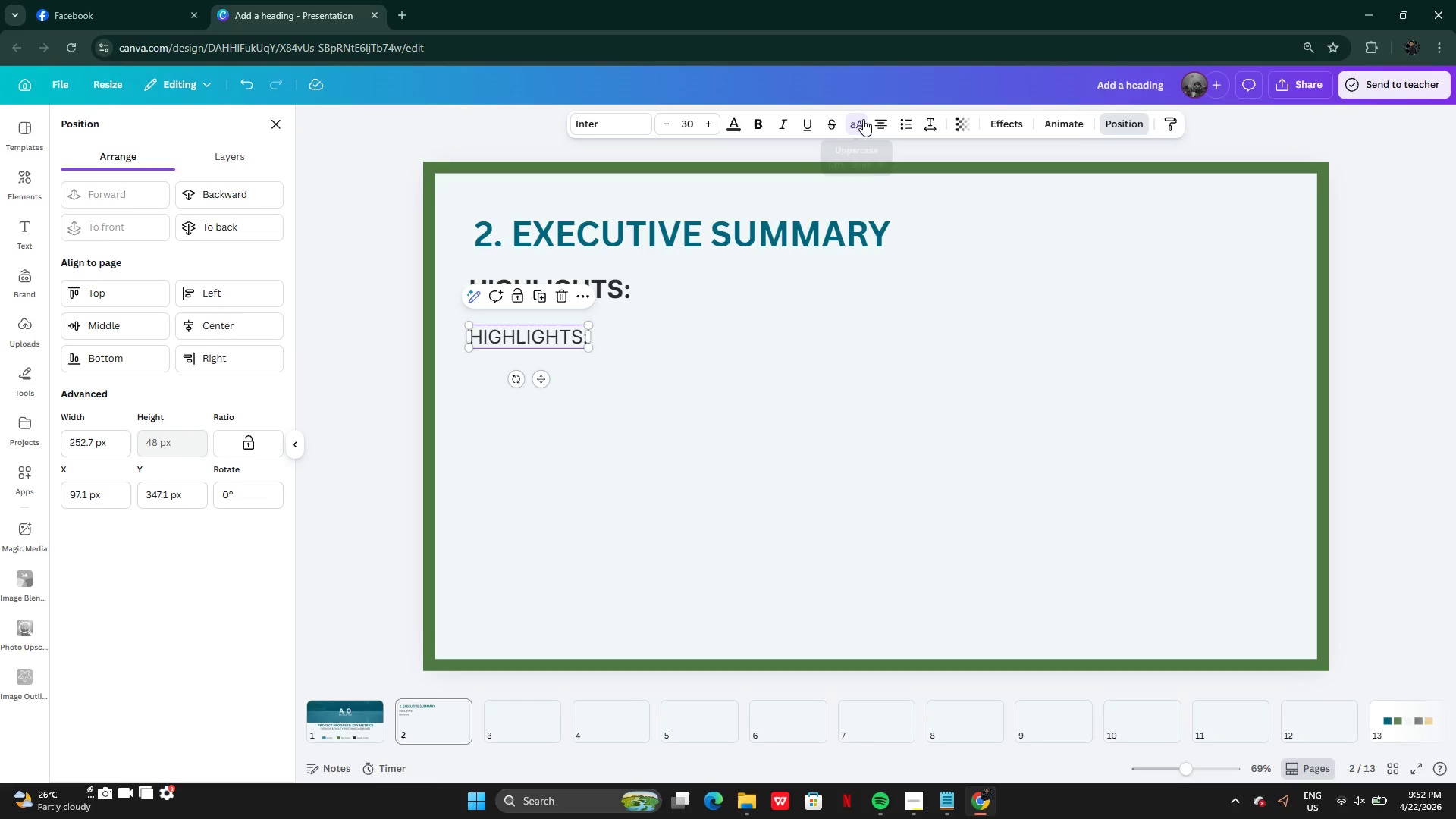 
left_click([863, 119])
 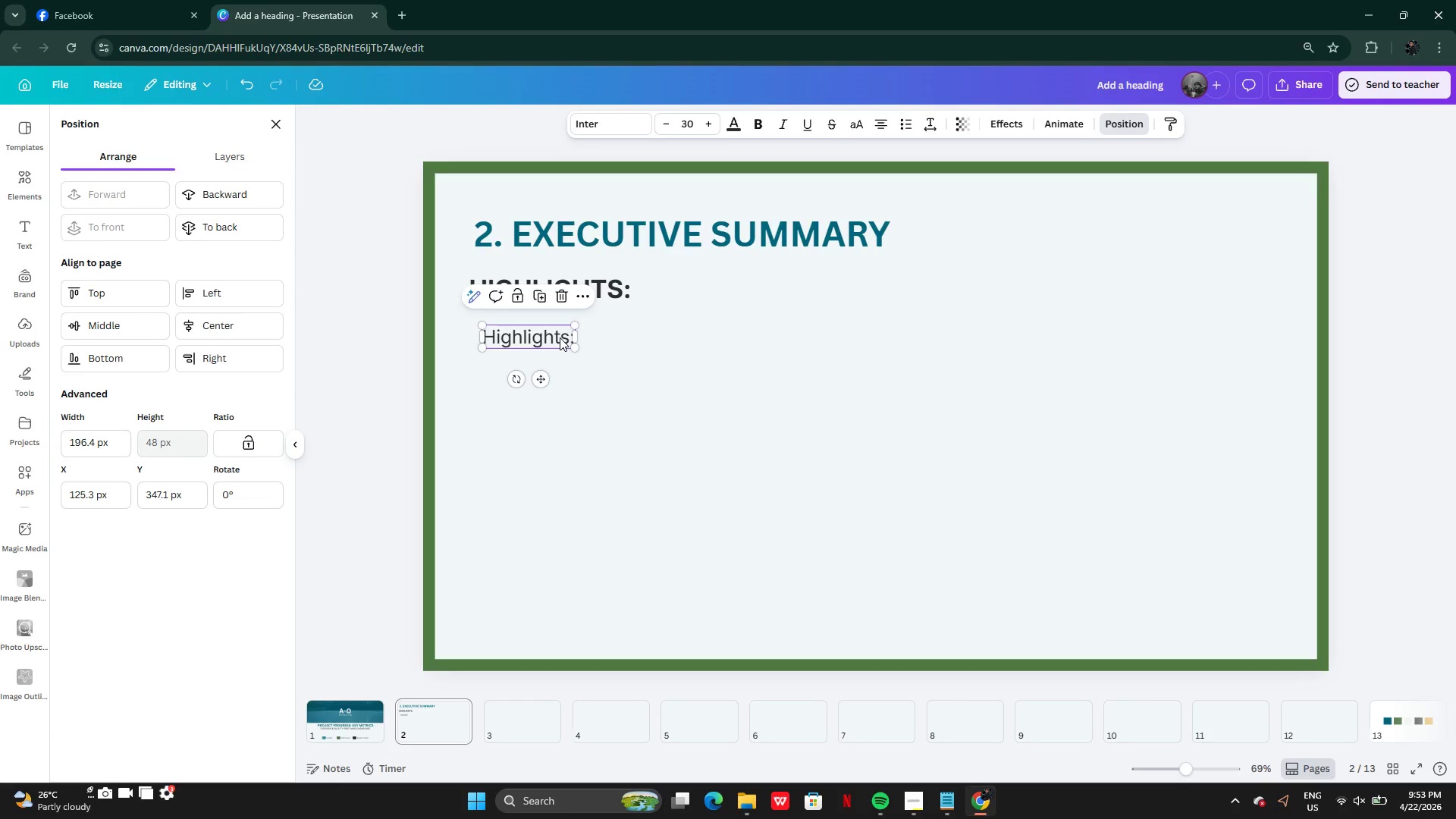 
double_click([560, 338])
 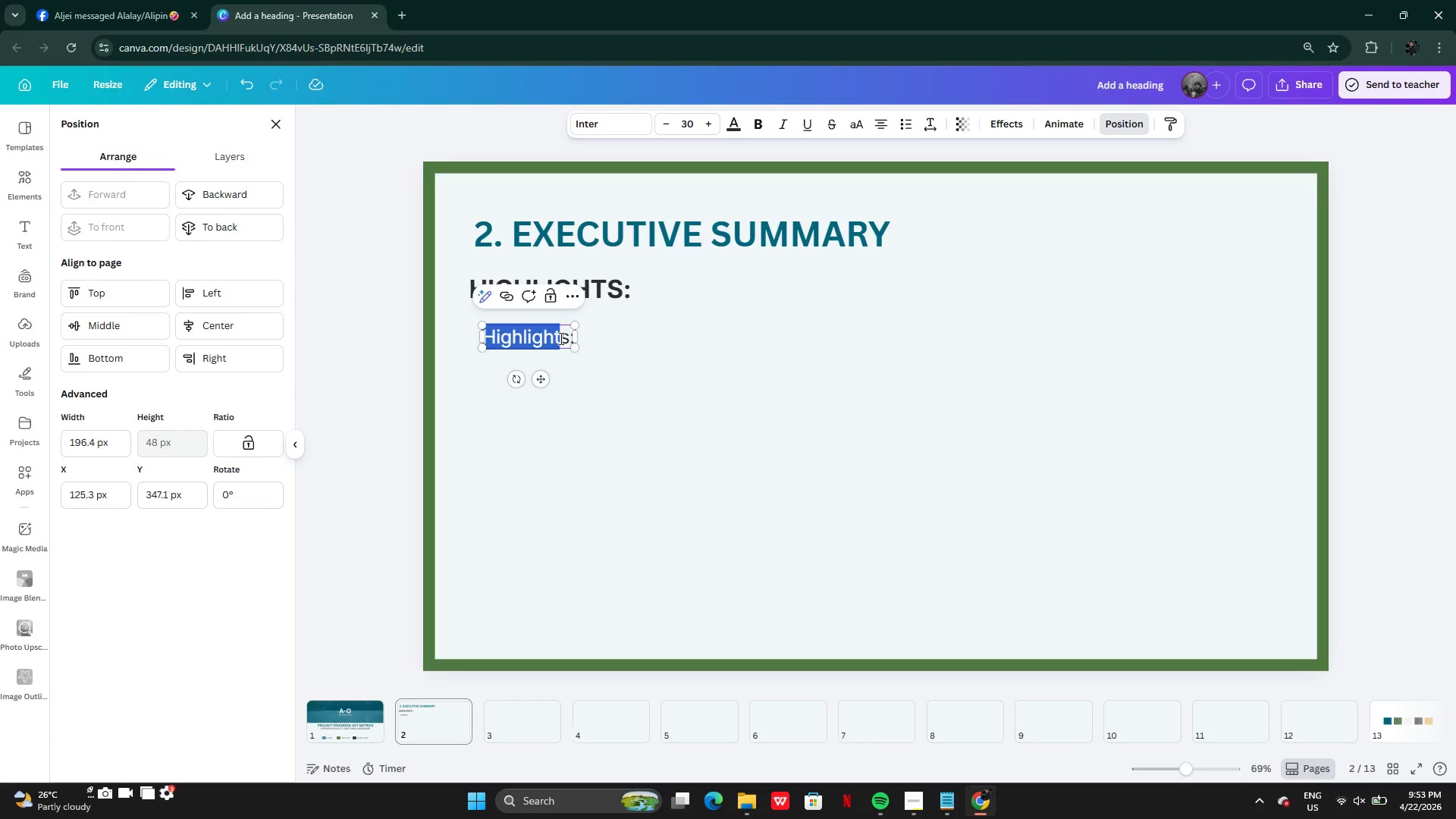 
key(Backspace)
 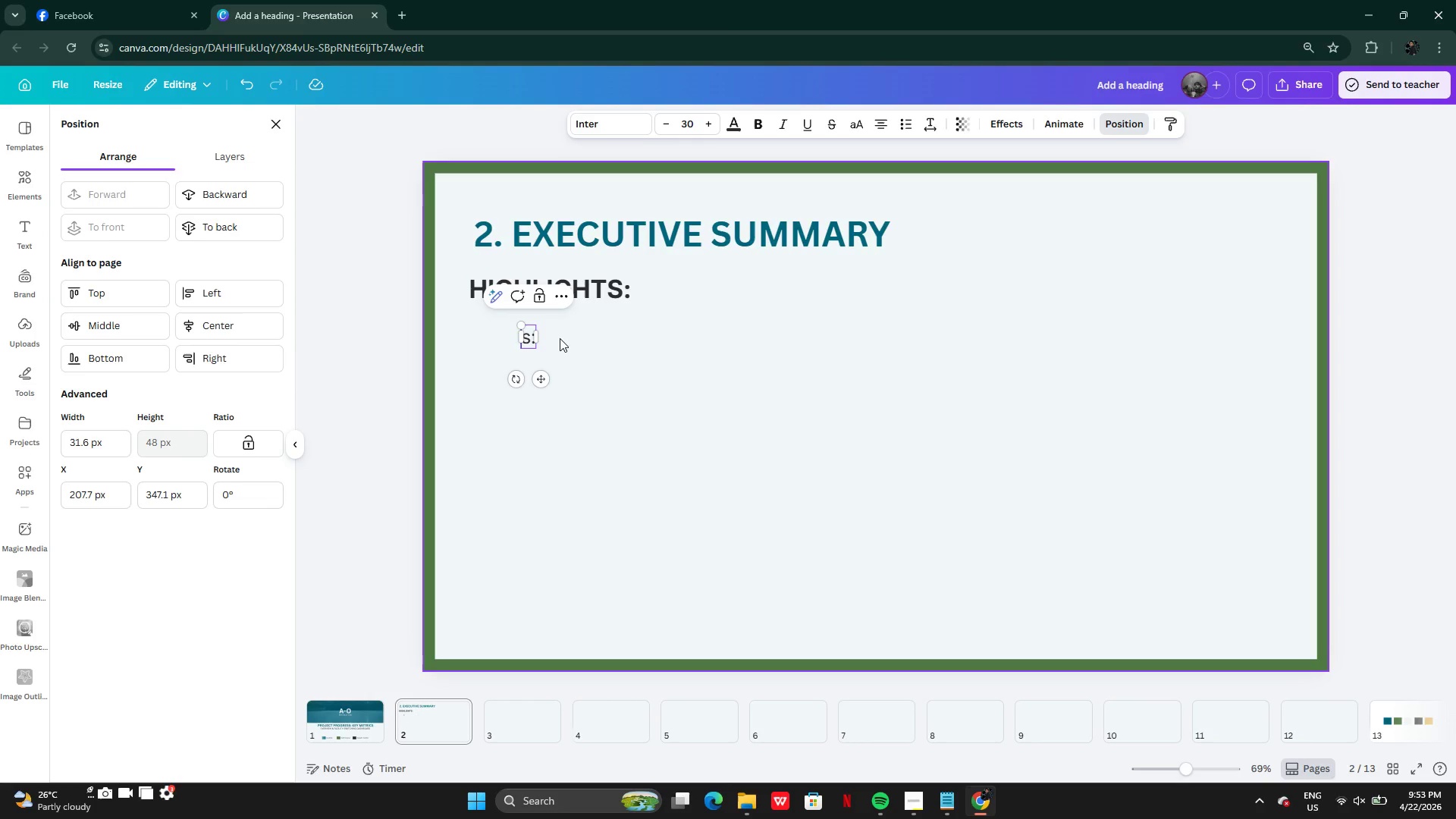 
key(ArrowRight)
 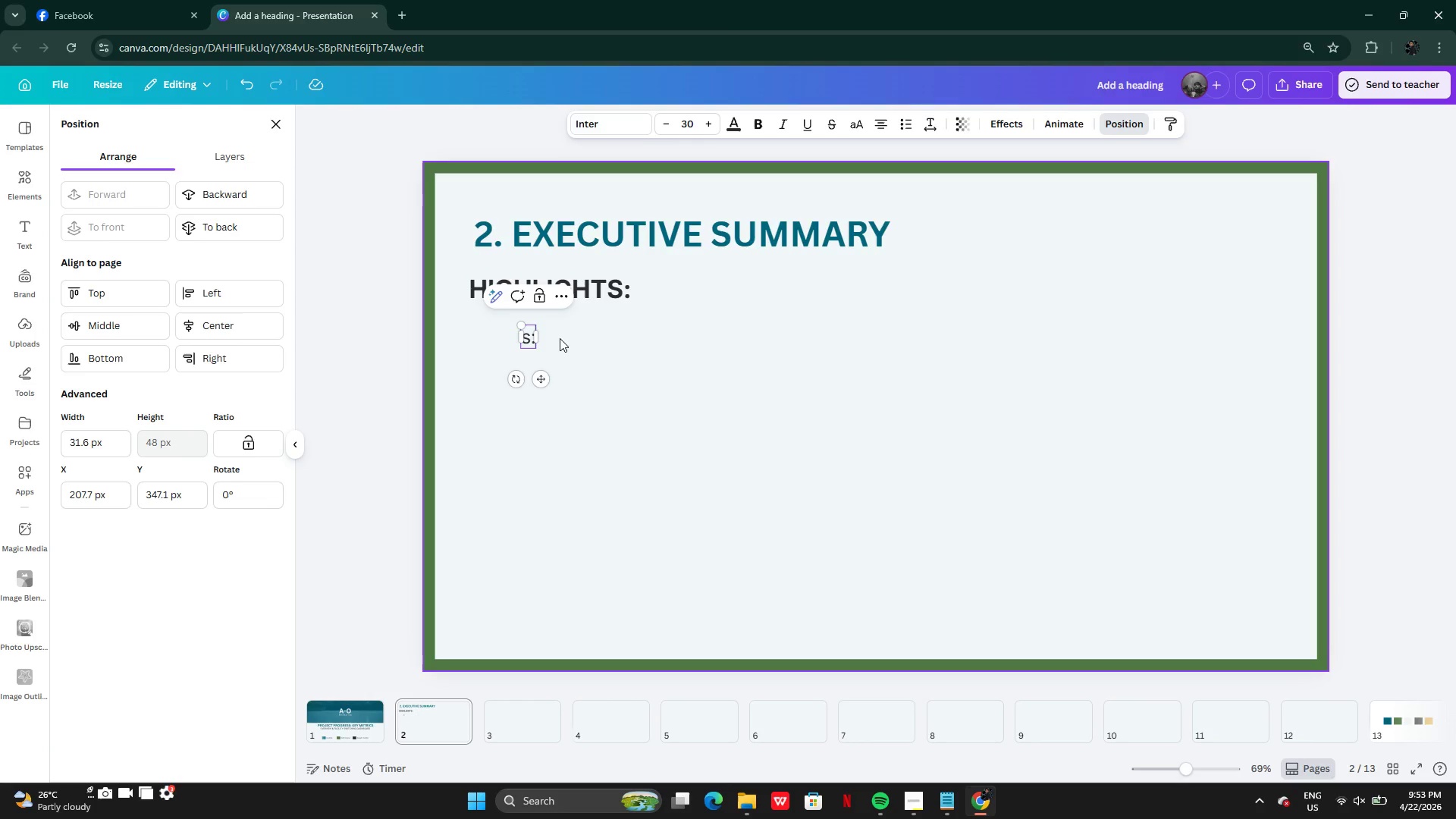 
key(ArrowRight)
 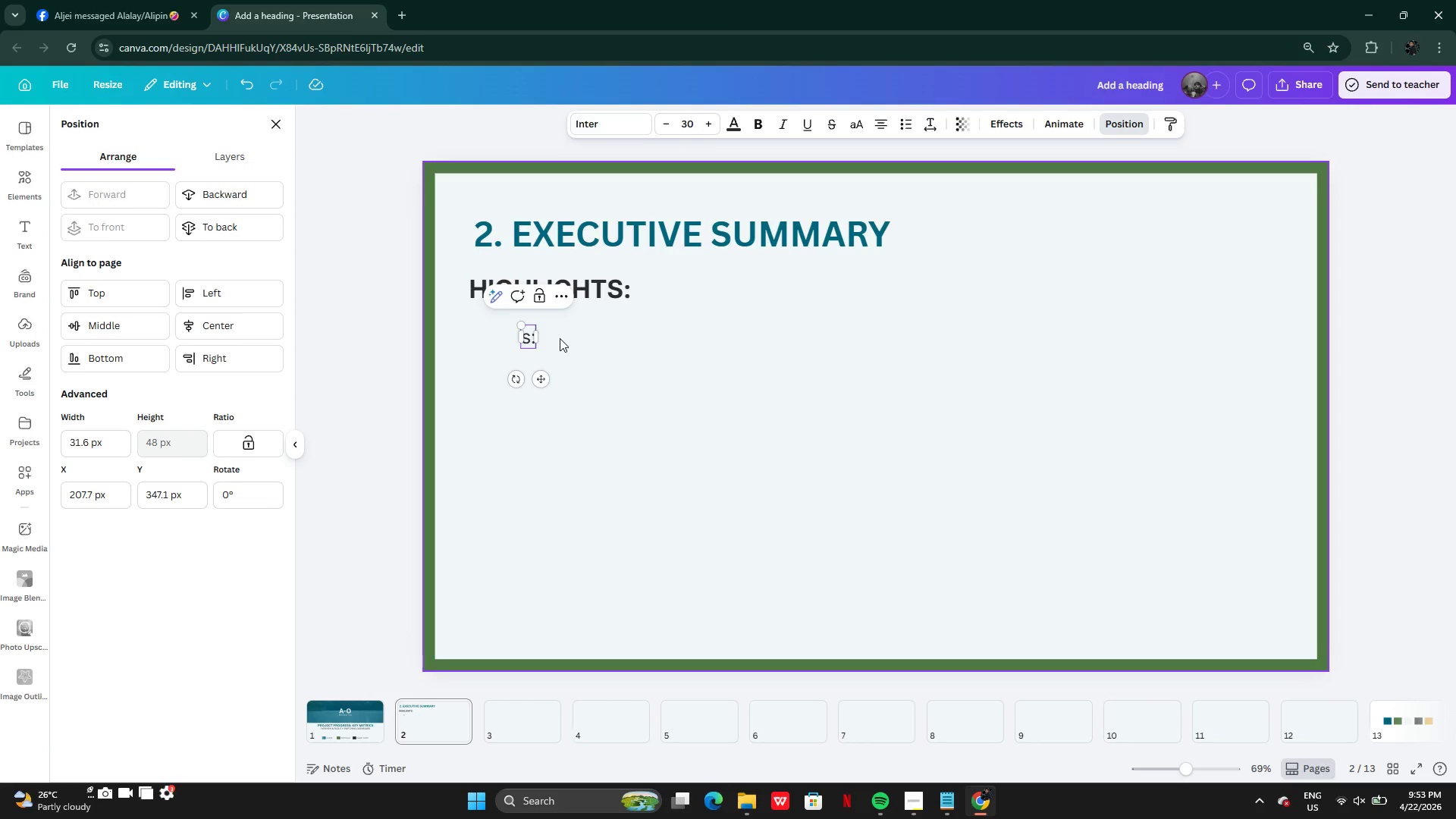 
key(ArrowRight)
 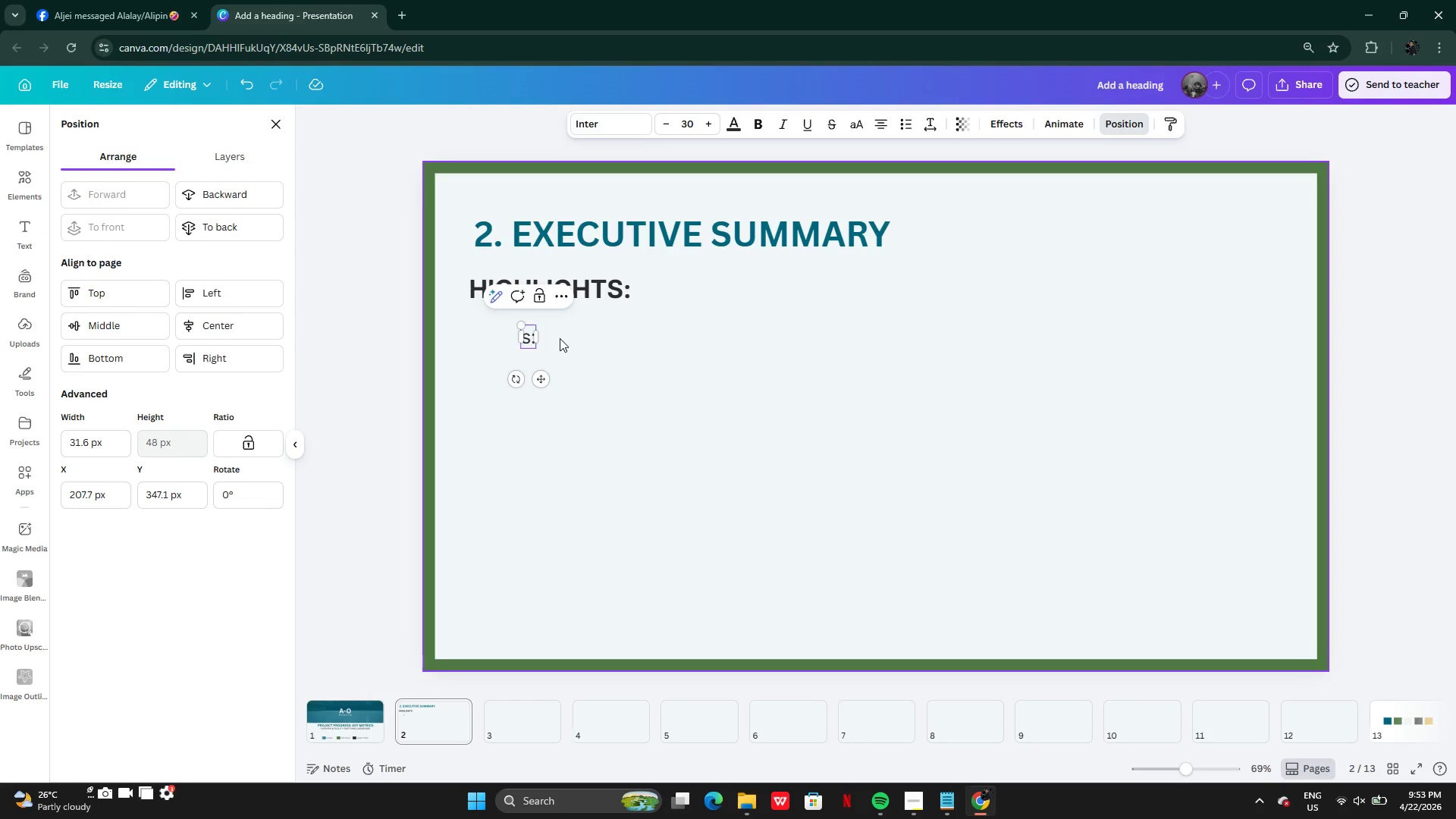 
key(Backspace)
key(Backspace)
type(Overall performnace targets)
 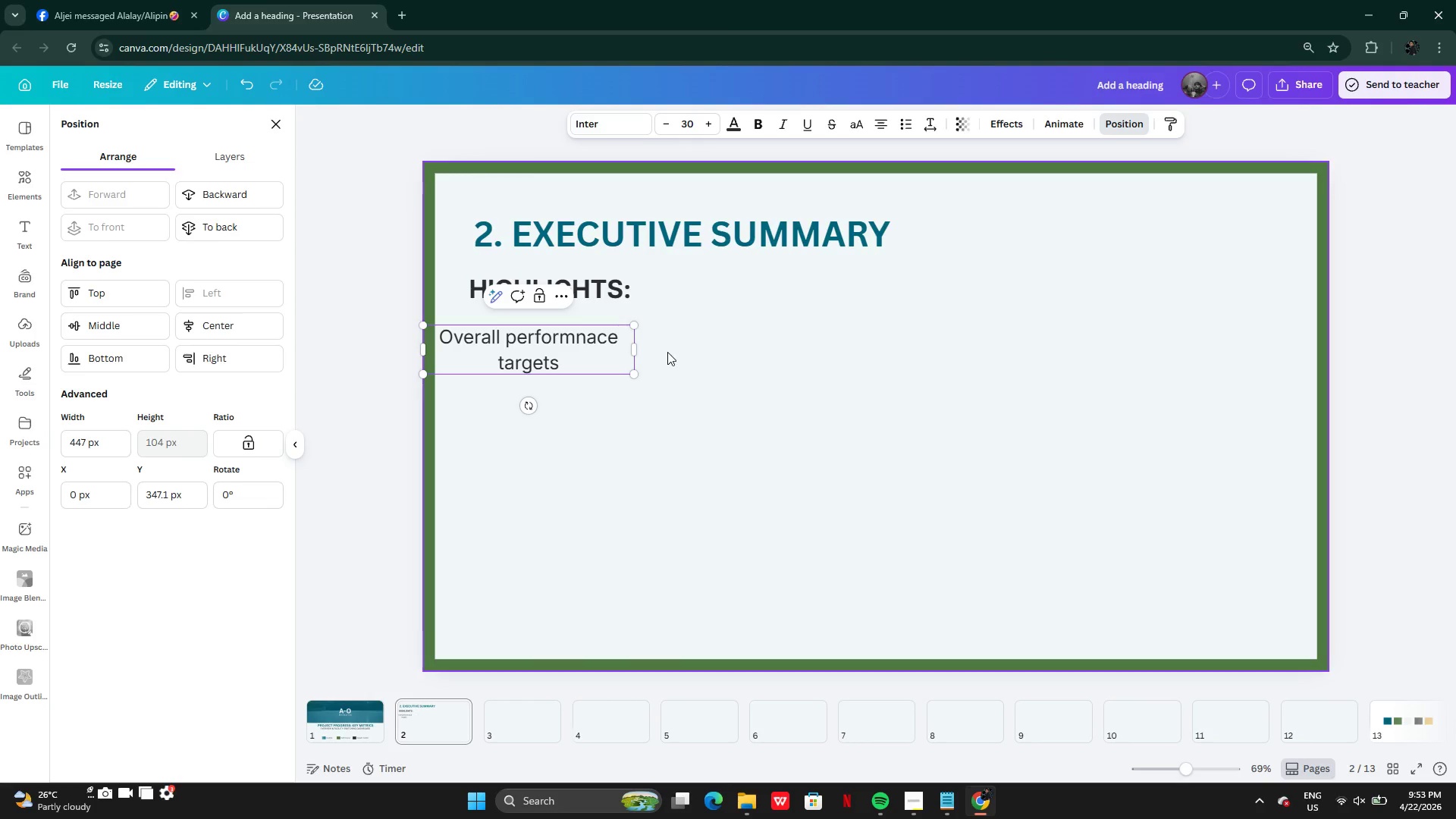 
left_click_drag(start_coordinate=[645, 348], to_coordinate=[822, 358])
 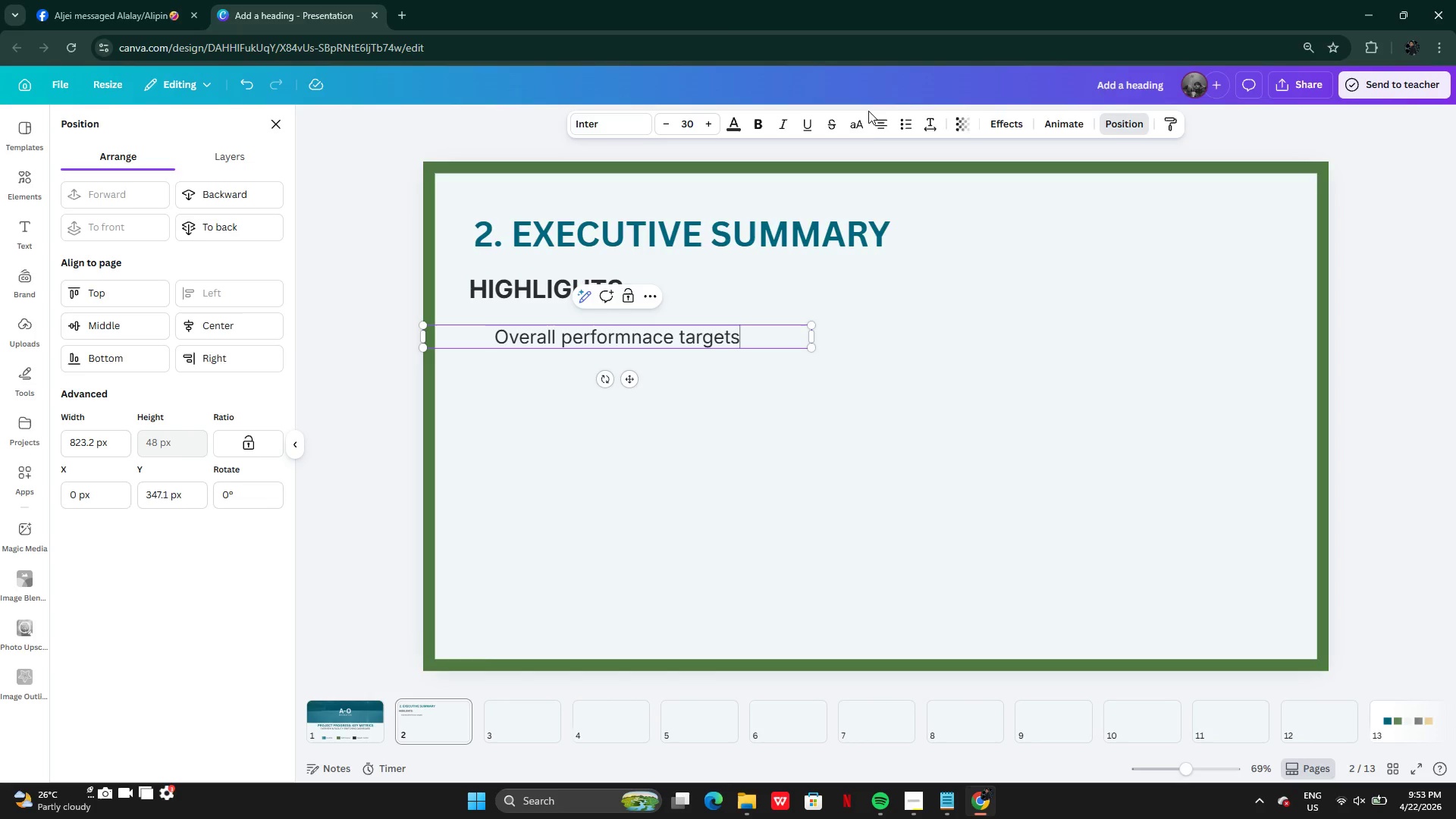 
left_click([871, 121])
 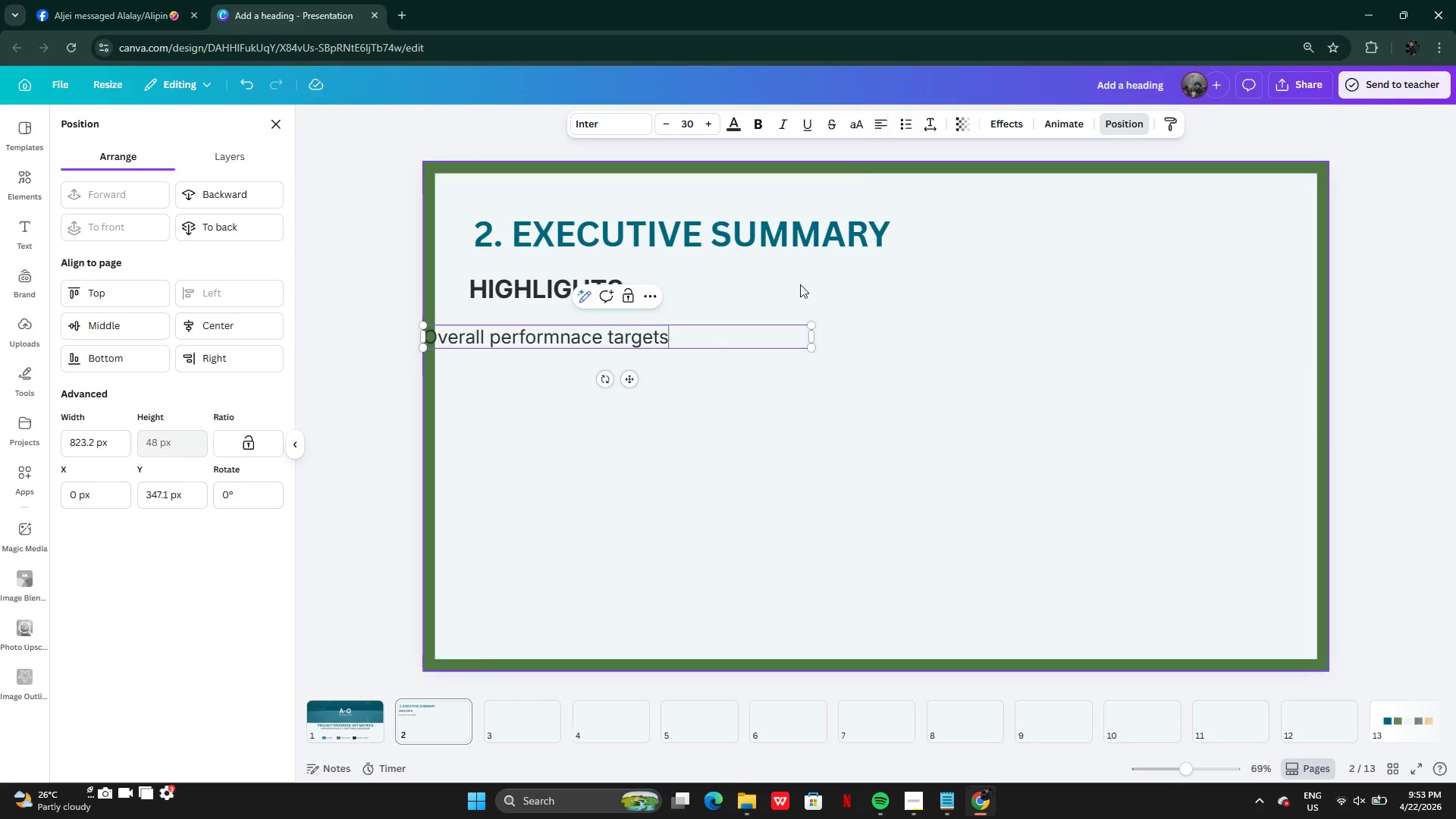 
left_click([735, 386])
 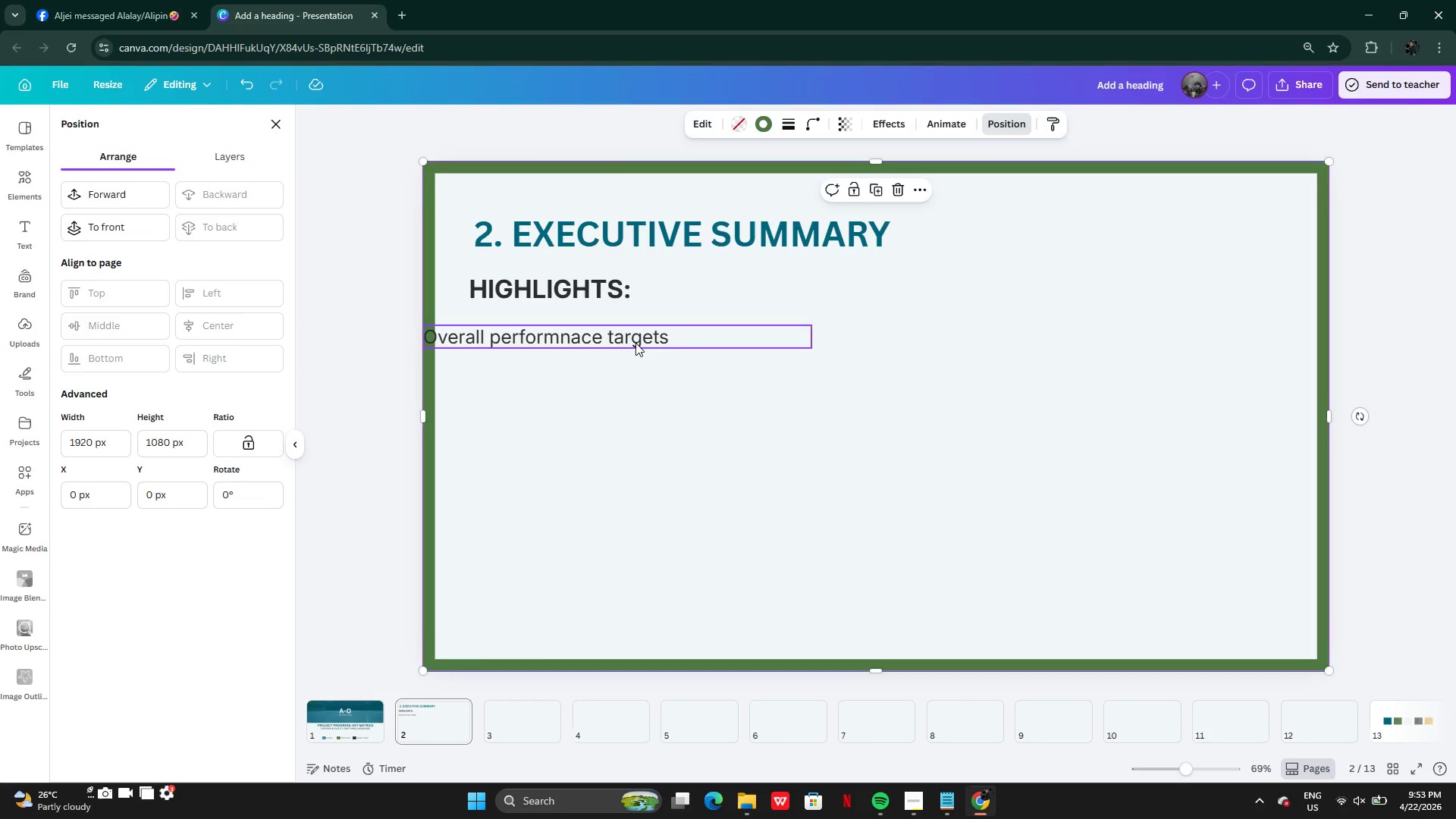 
left_click_drag(start_coordinate=[635, 343], to_coordinate=[683, 336])
 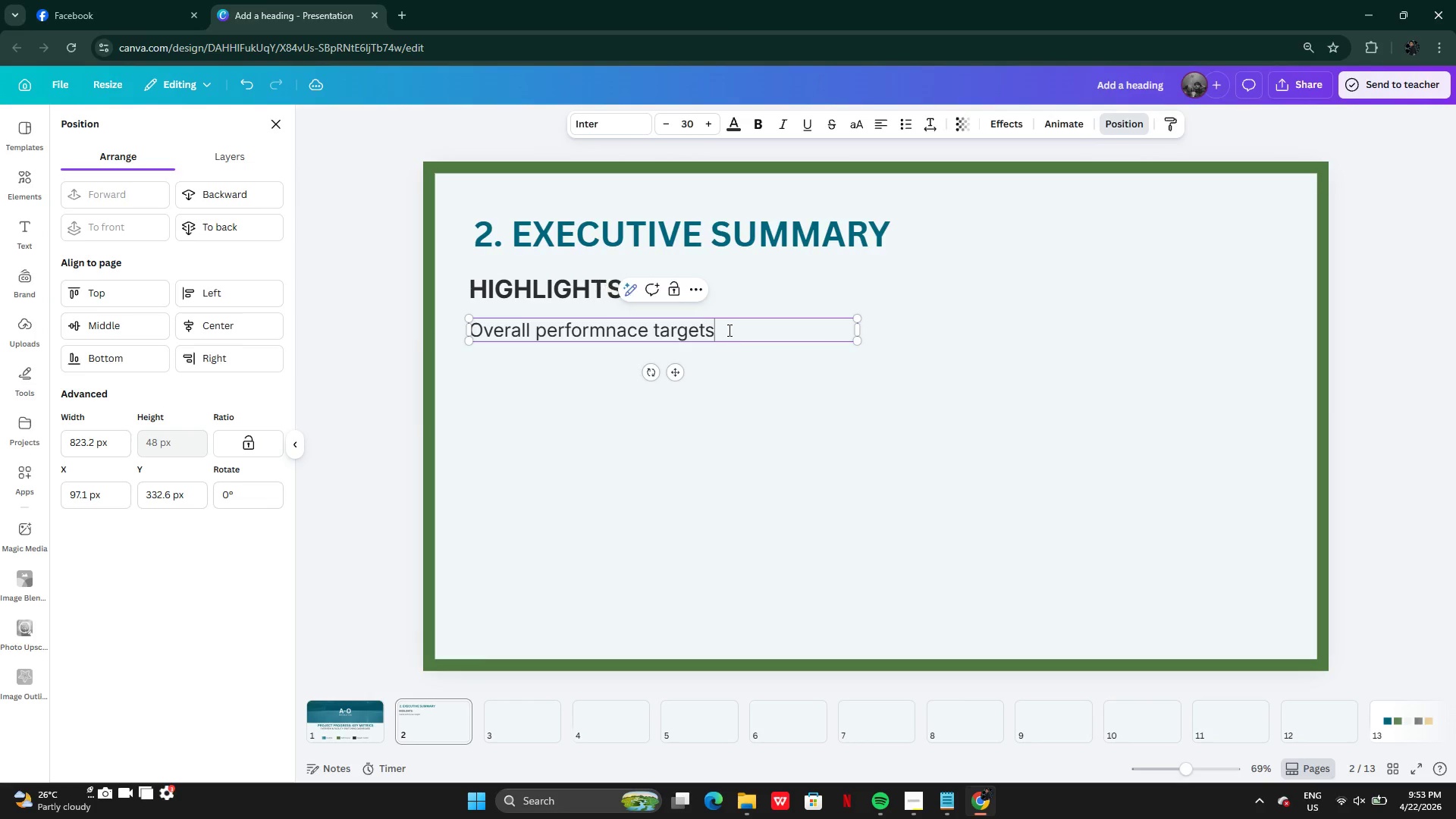 
double_click([728, 330])
 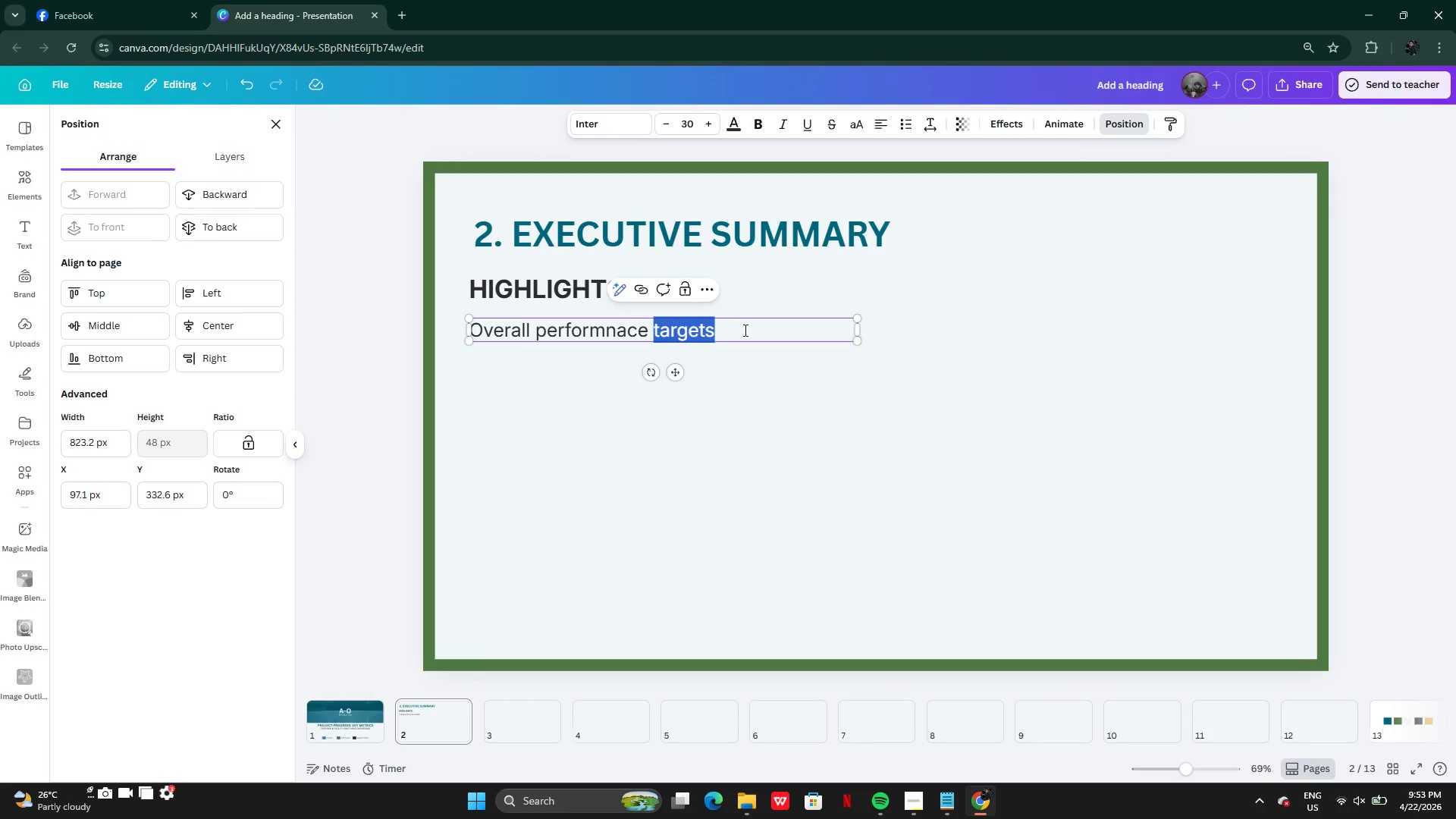 
triple_click([744, 330])
 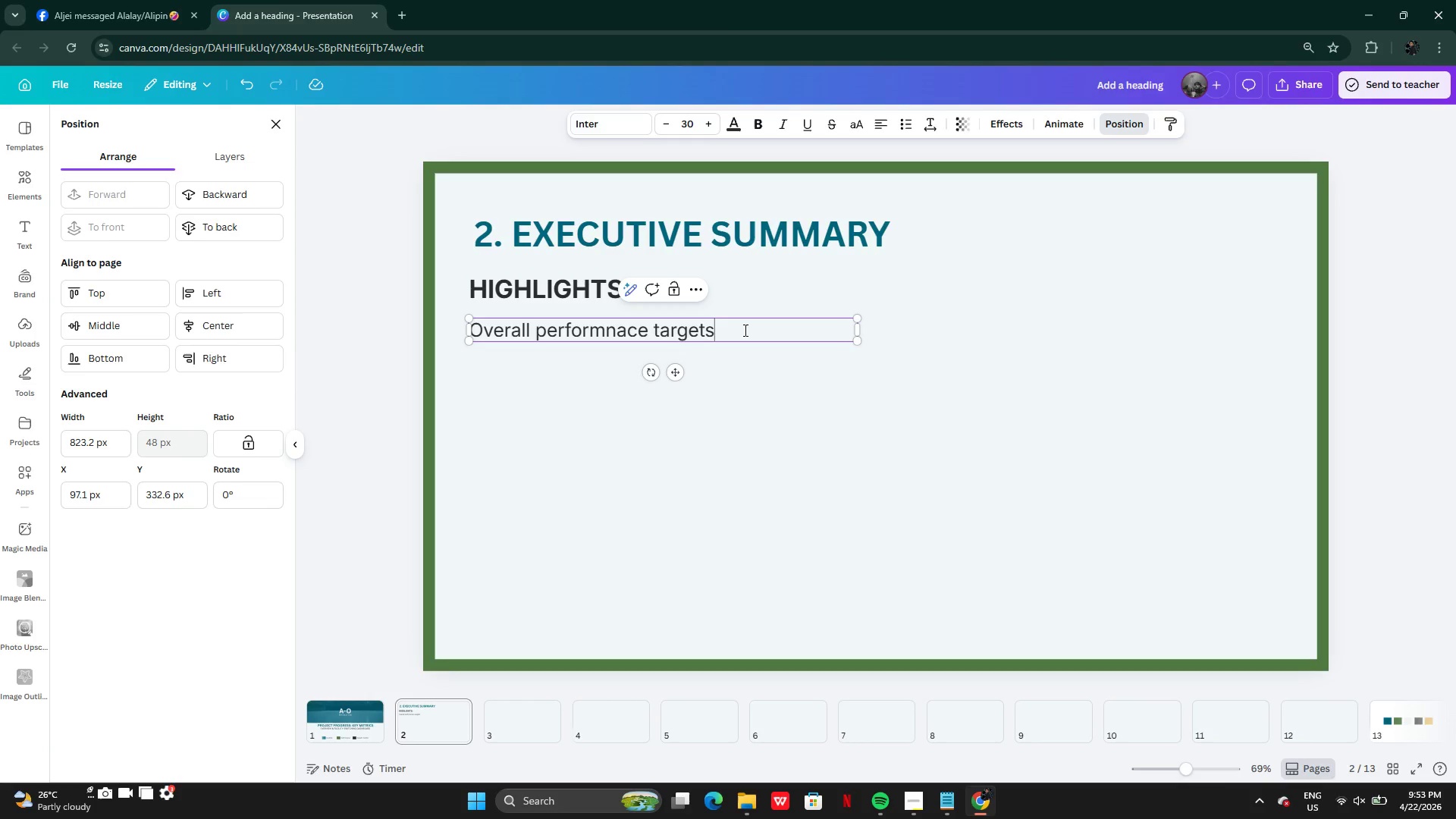 
type( are met for all bui)
key(Backspace)
type(siness units.)
 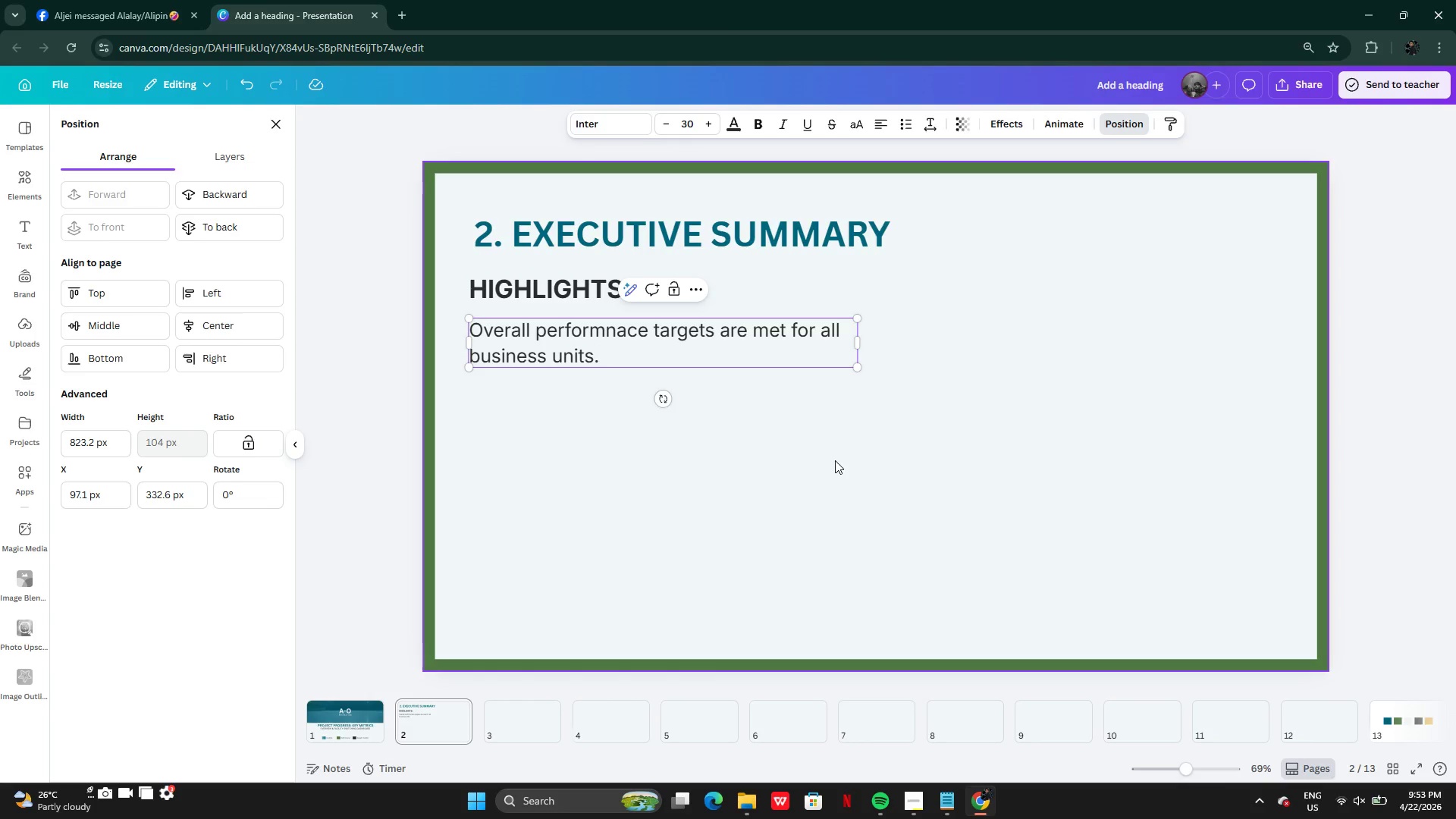 
left_click([835, 460])
 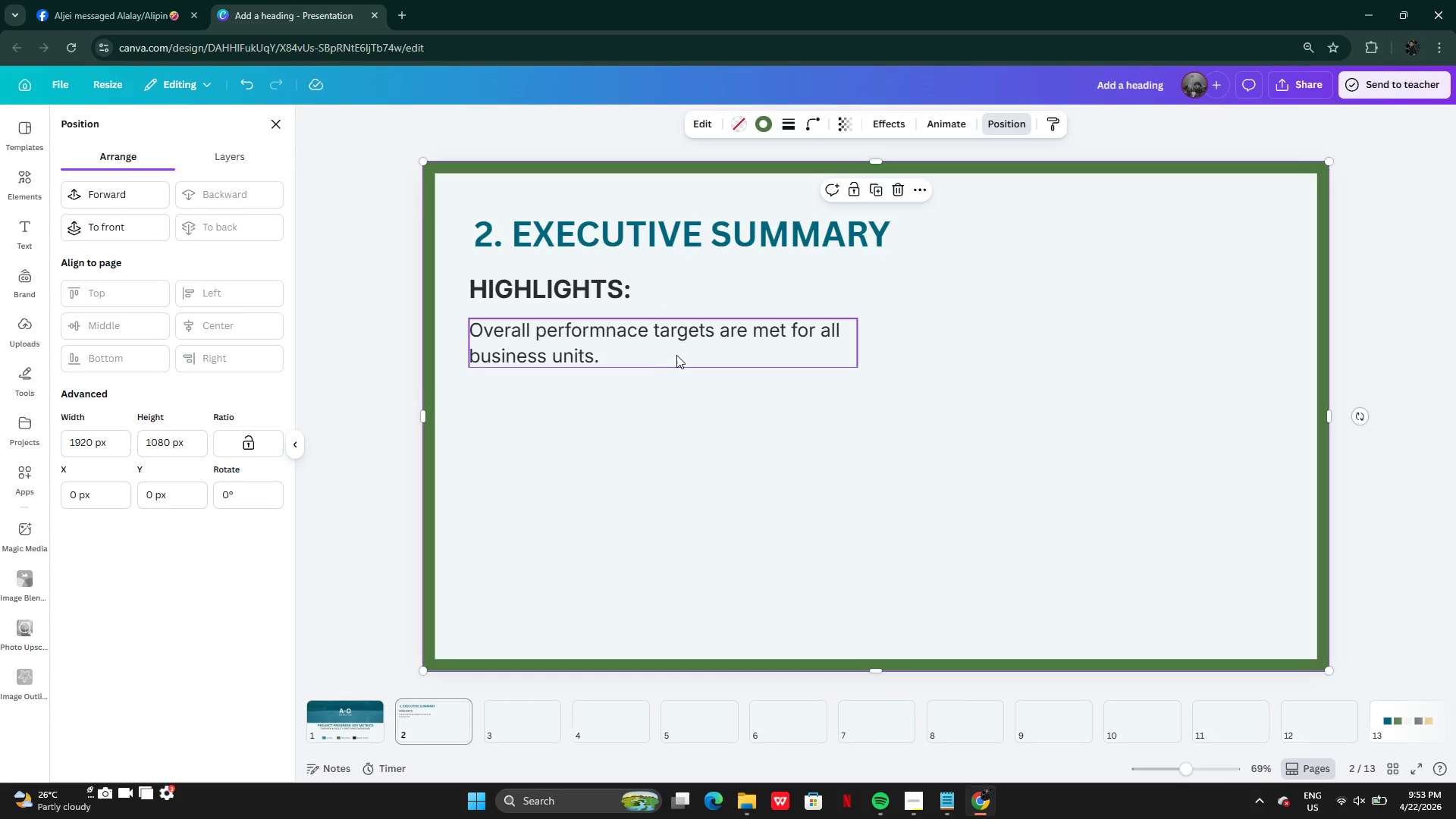 
left_click([677, 353])
 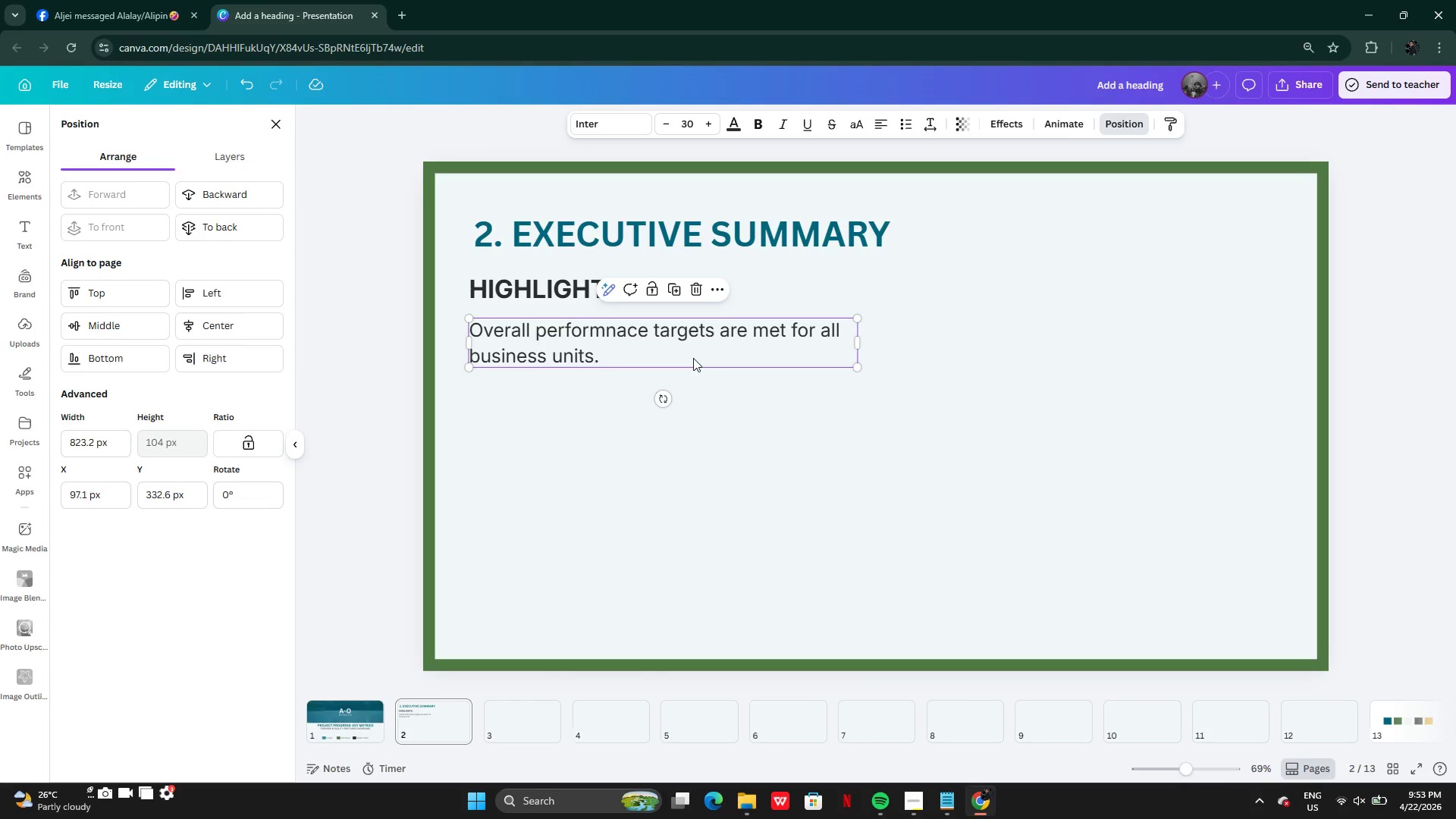 
double_click([693, 358])
 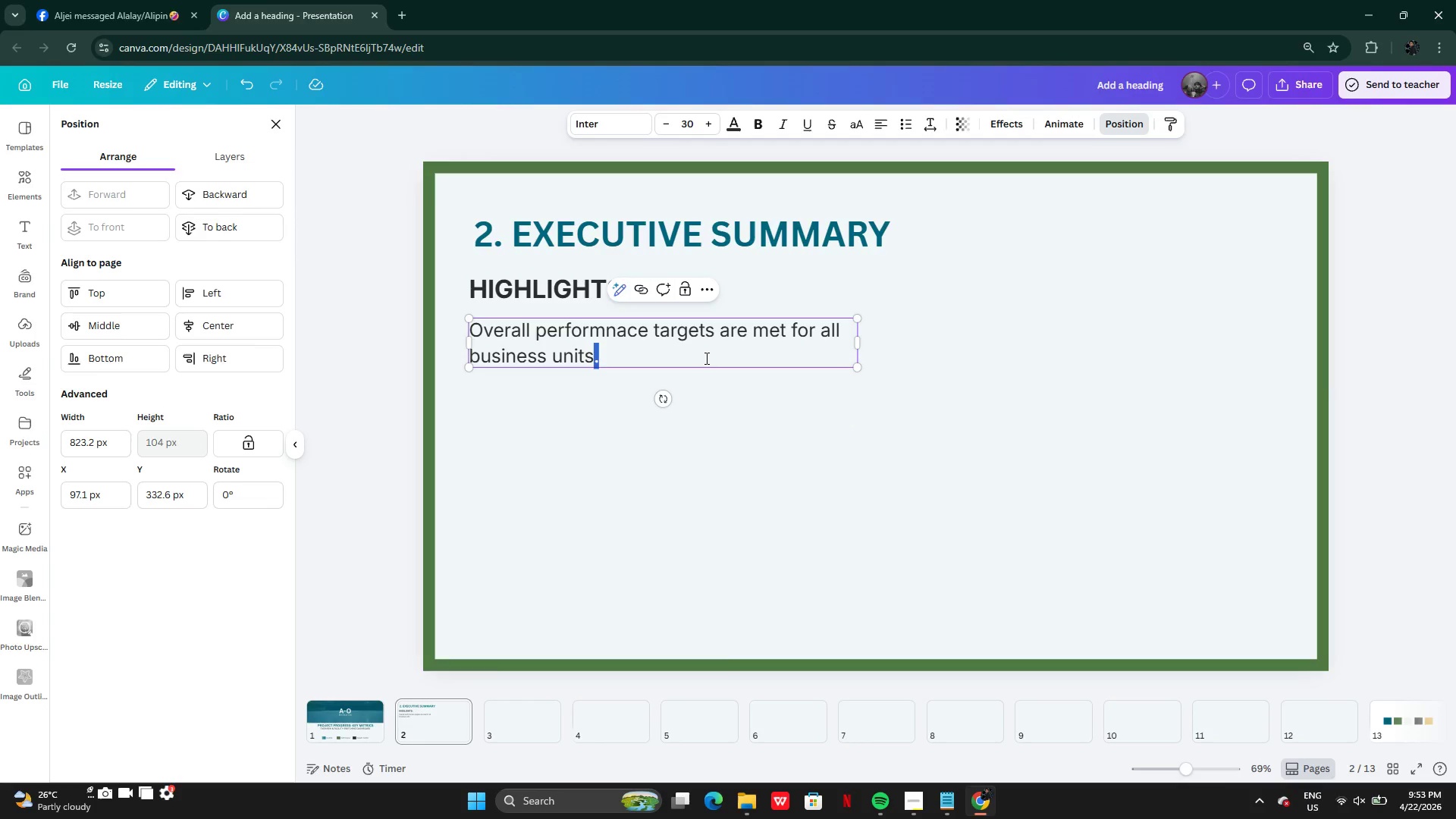 
triple_click([705, 358])
 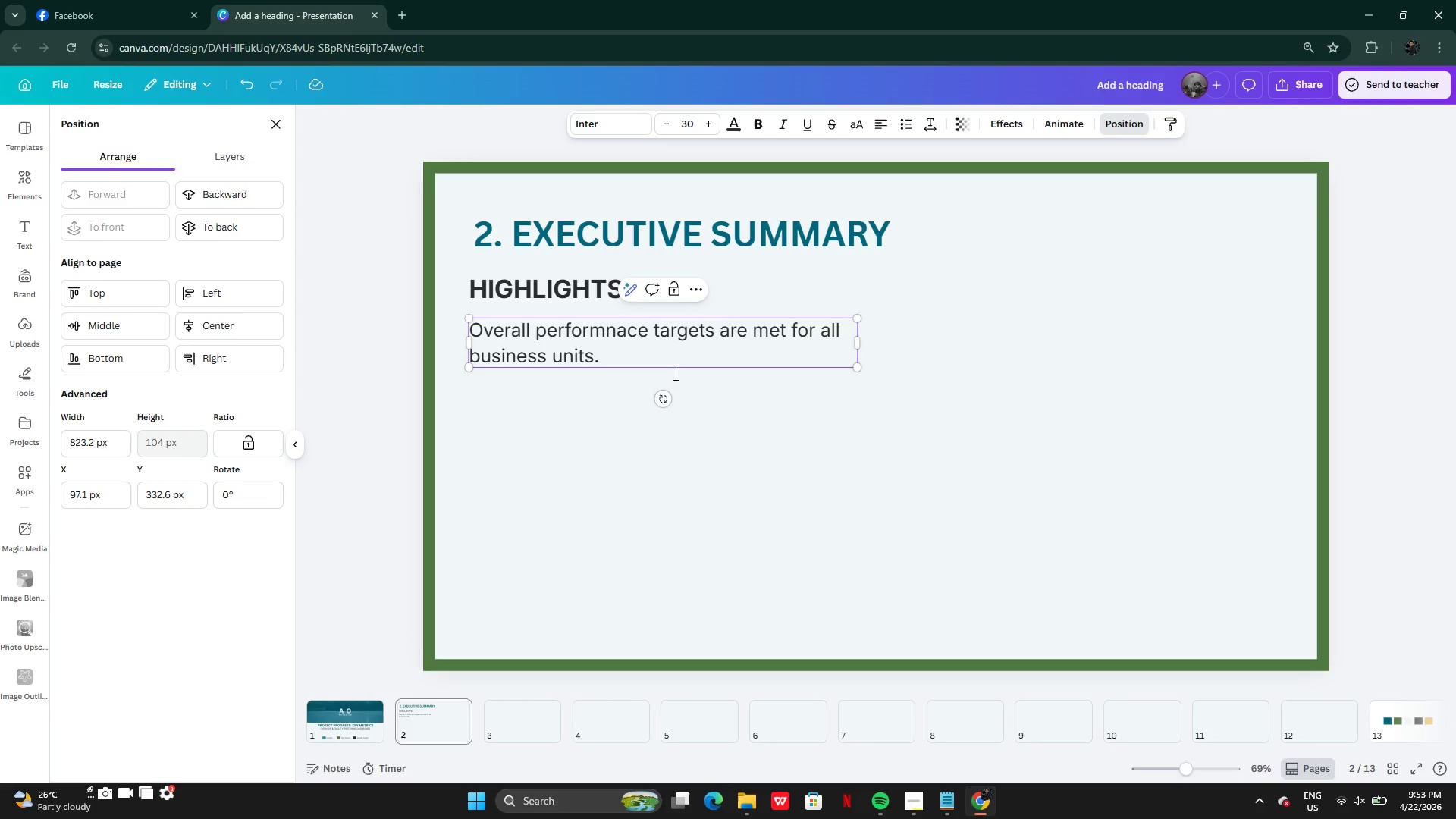 
left_click([660, 413])
 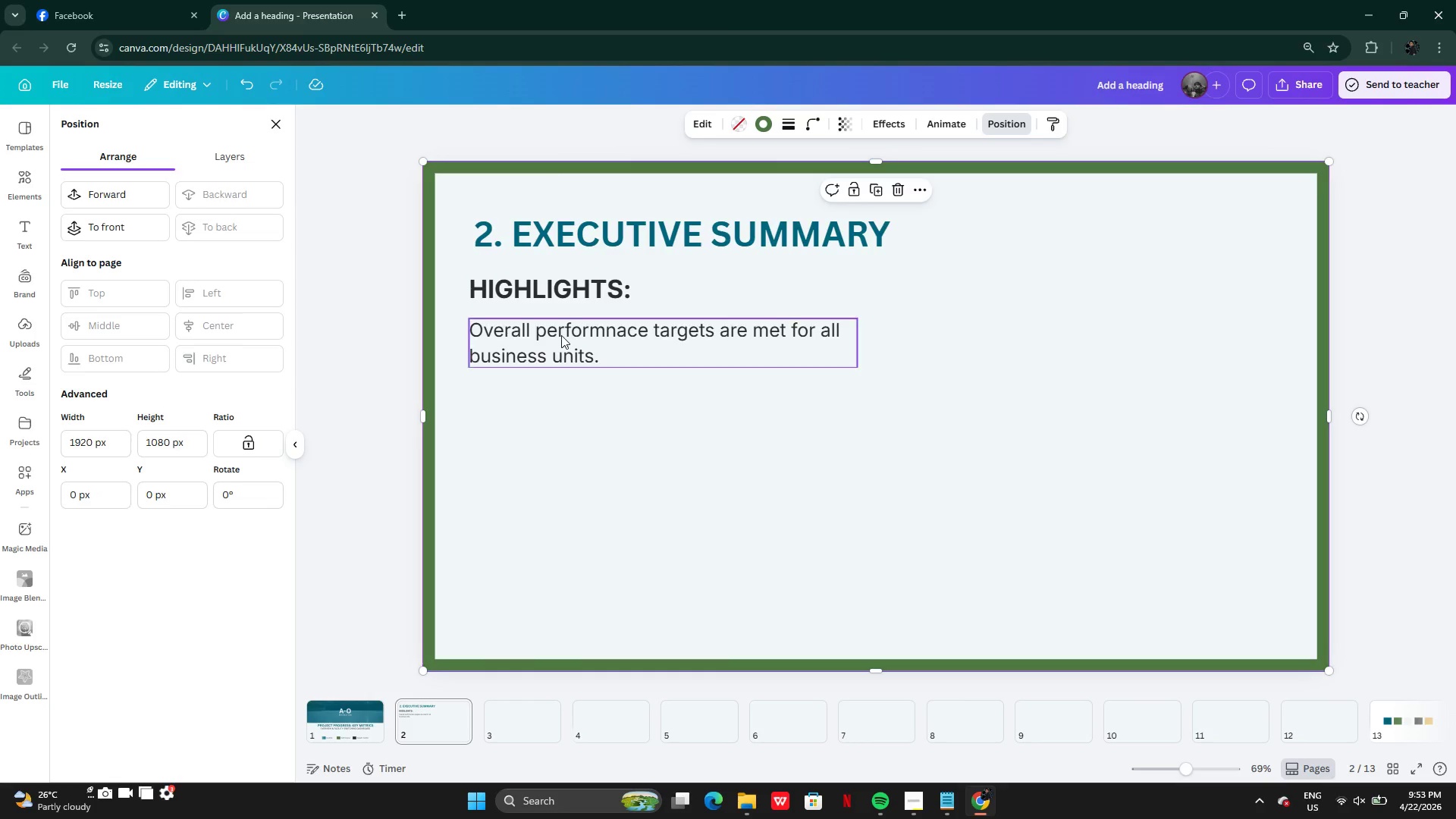 
left_click([561, 335])
 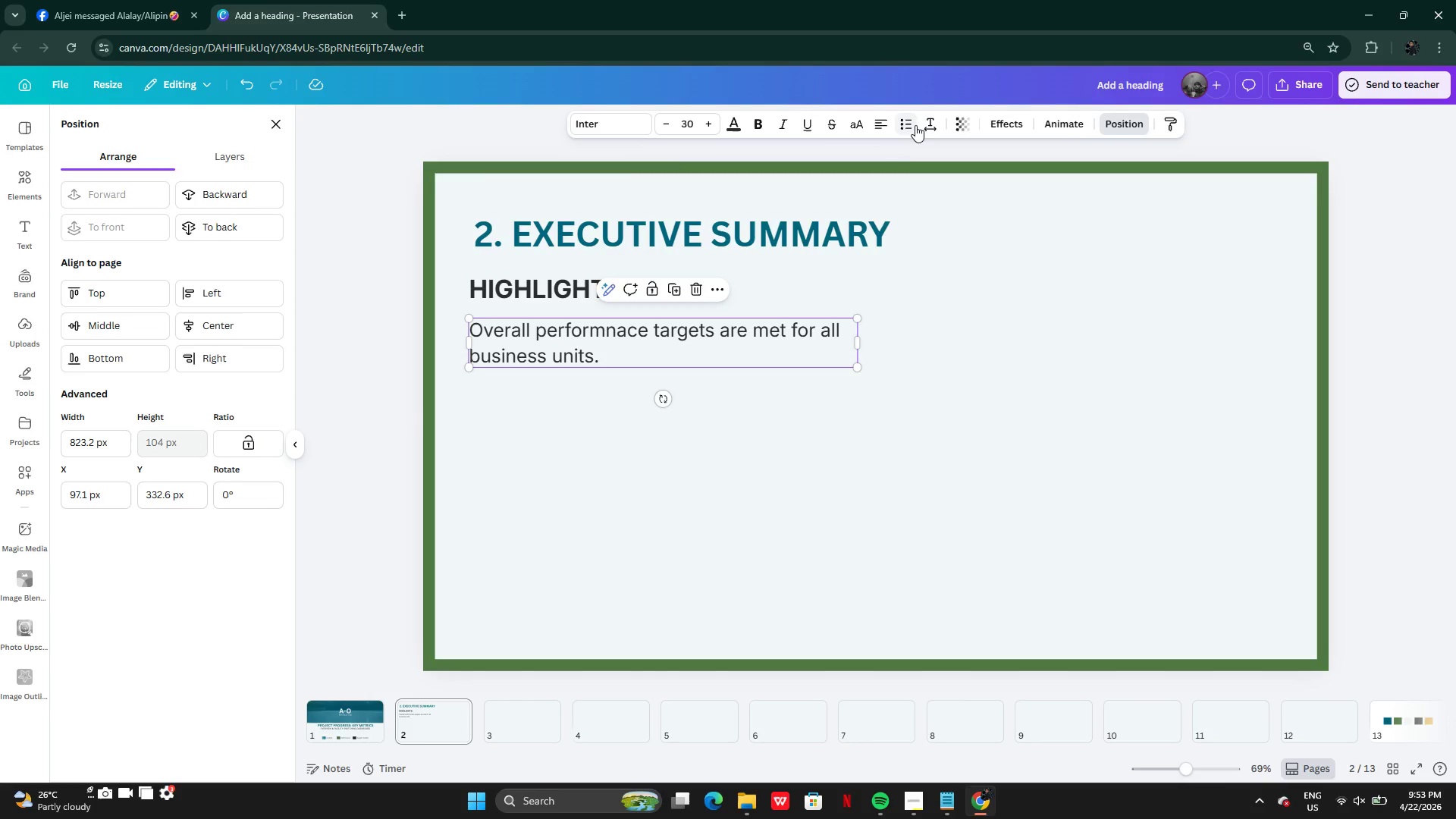 
left_click([909, 125])
 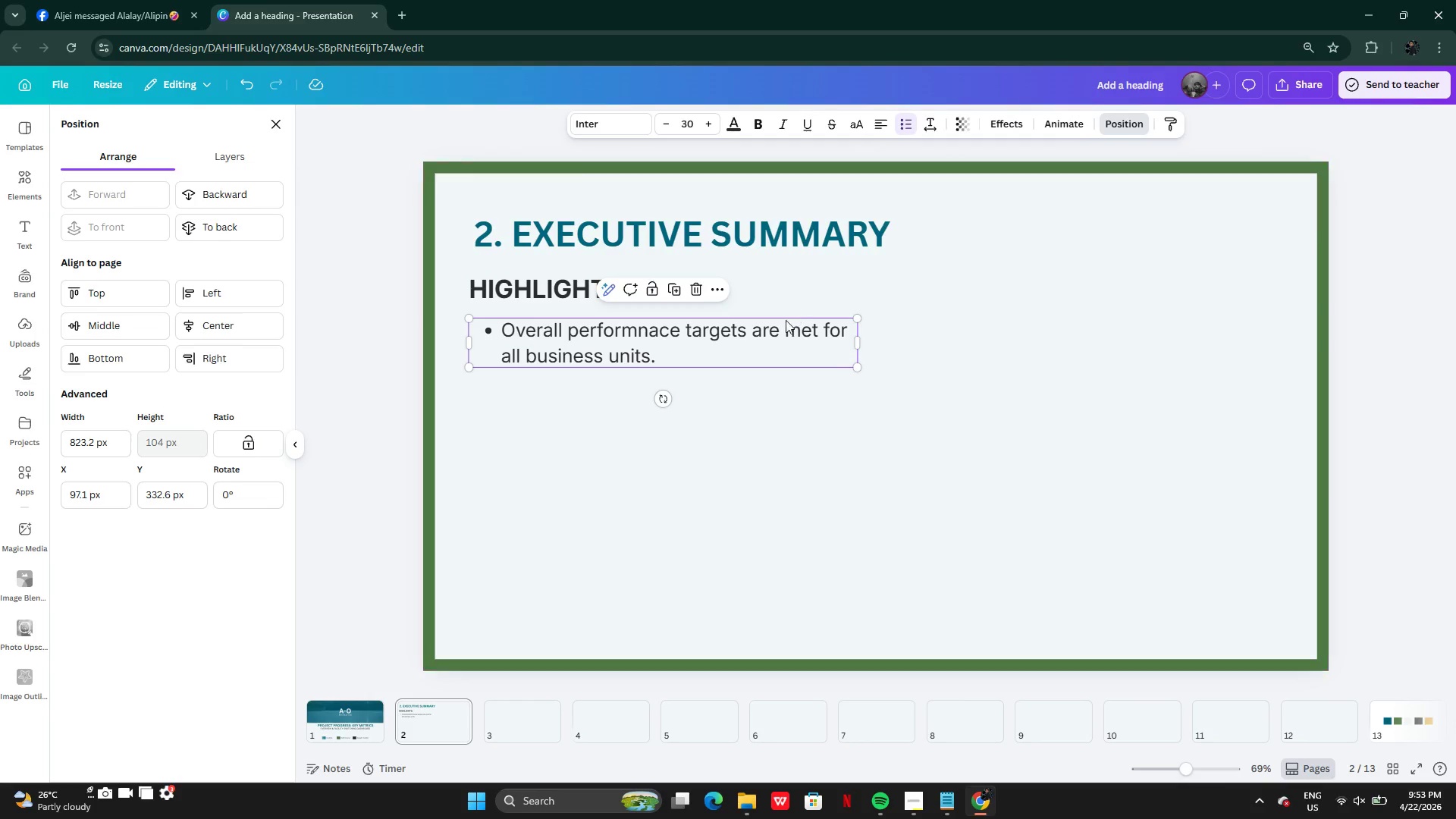 
left_click([748, 352])
 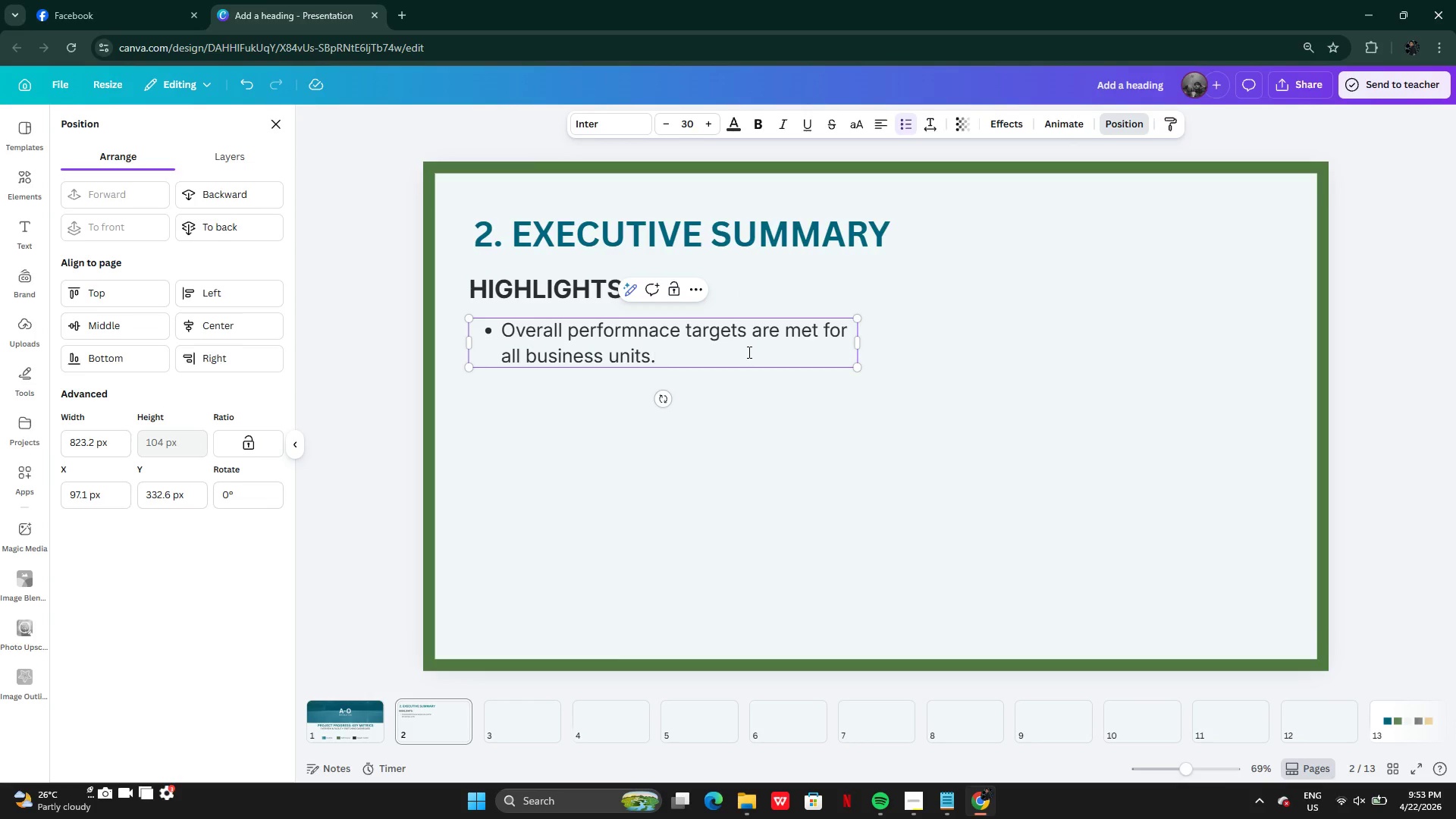 
key(Enter)
 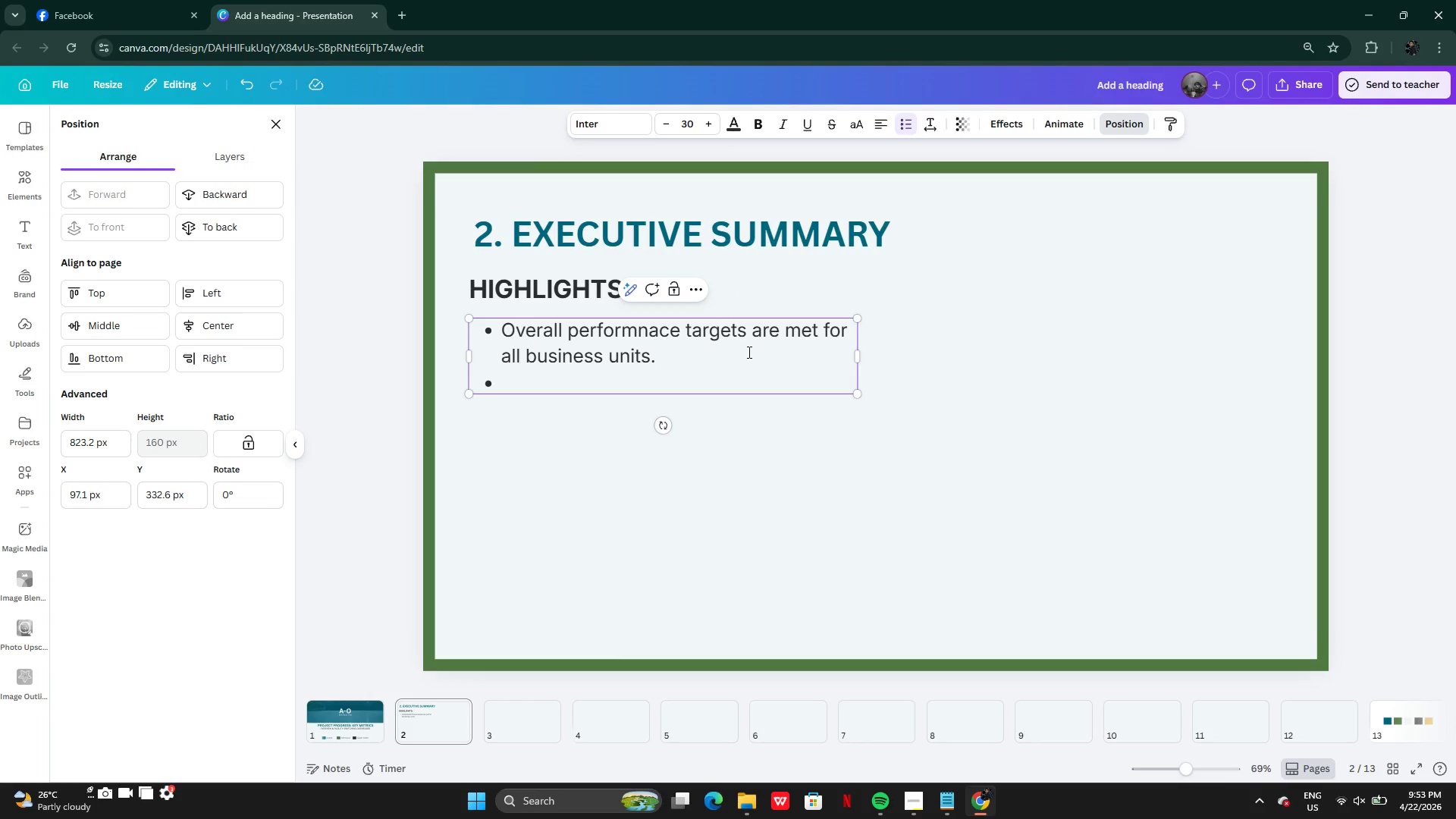 
type(Positive Market)
 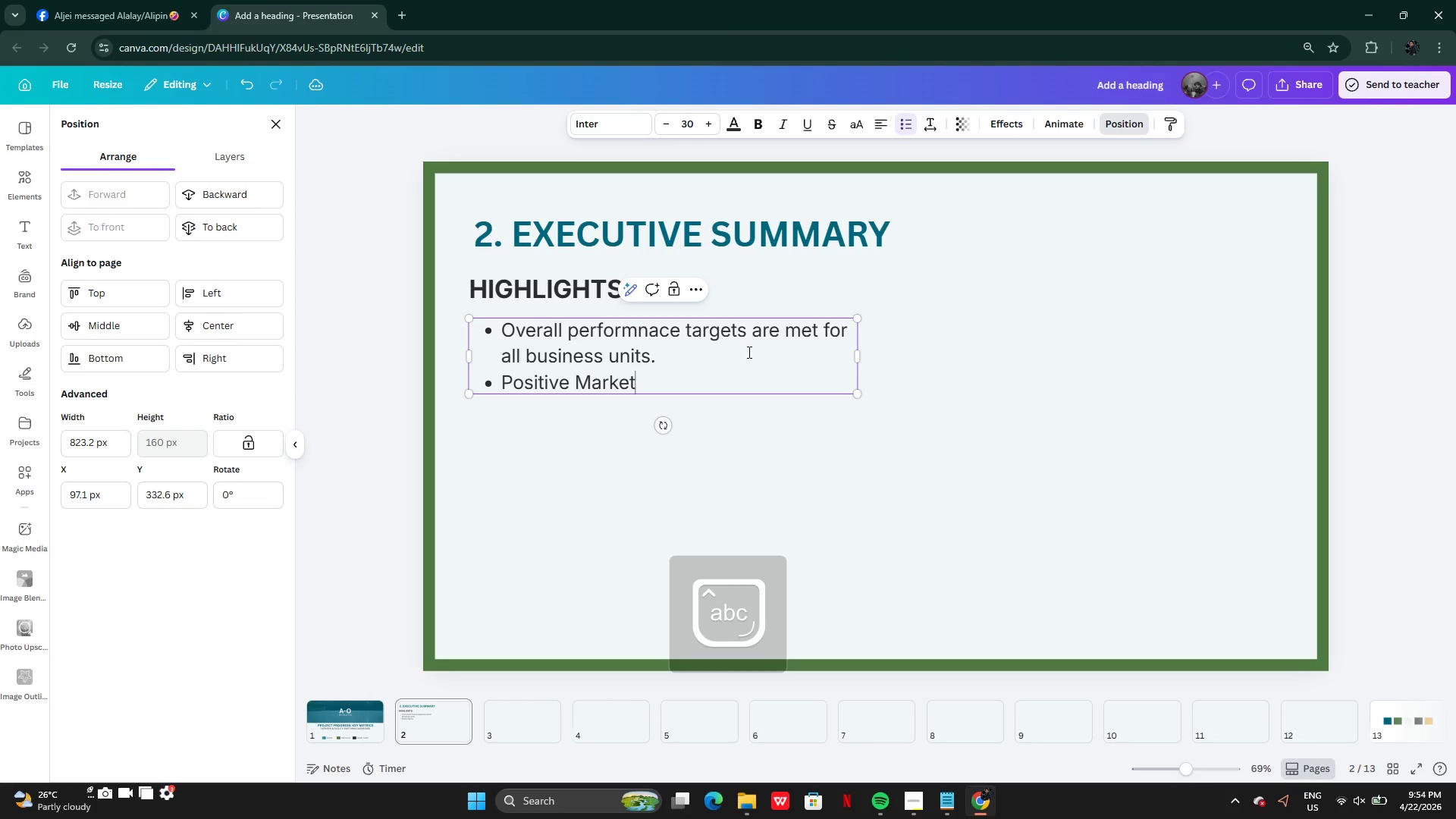 
scroll: coordinate [1031, 766], scroll_direction: up, amount: 2.0
 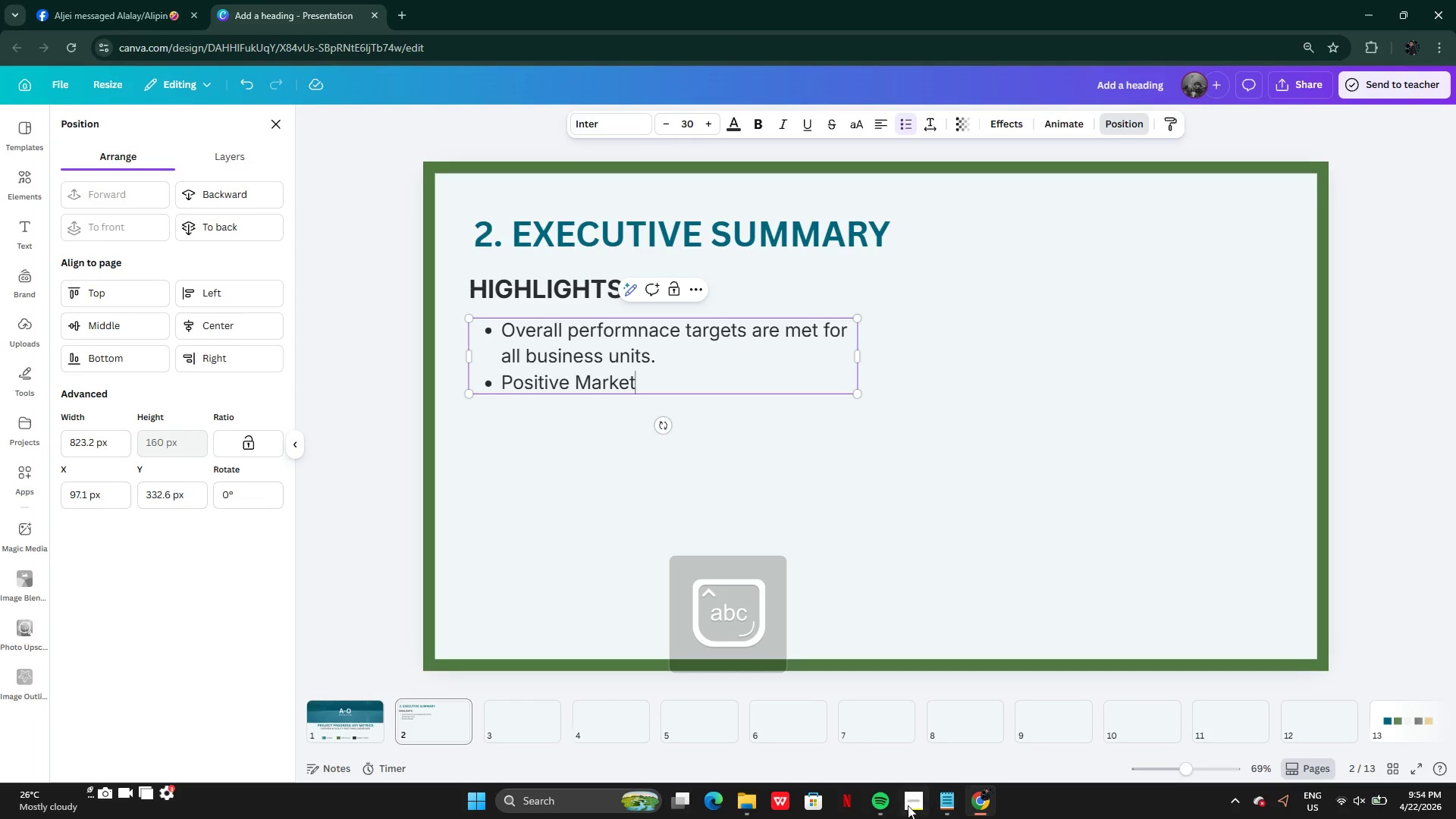 
left_click([907, 806])